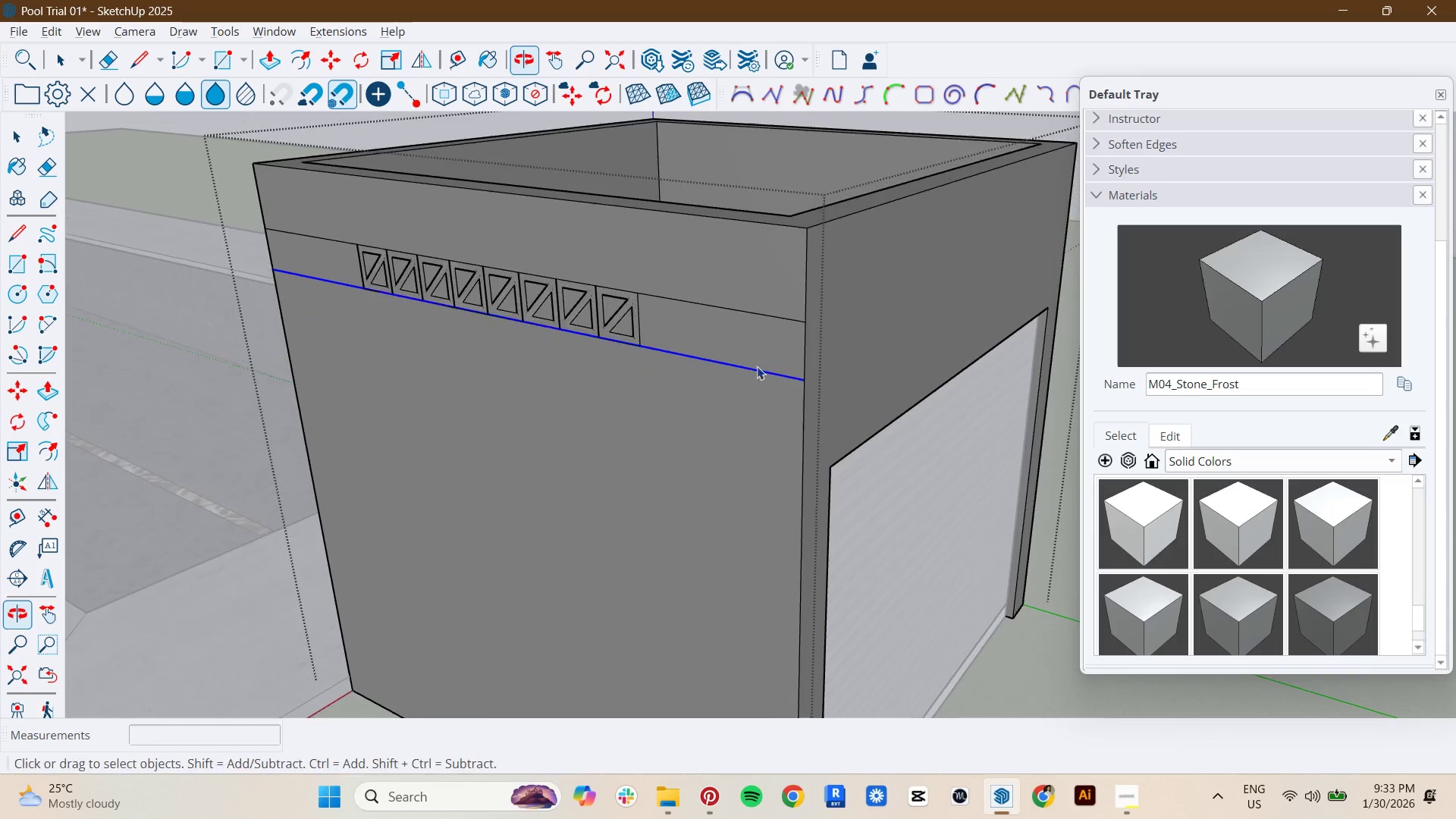 
type(nm)
 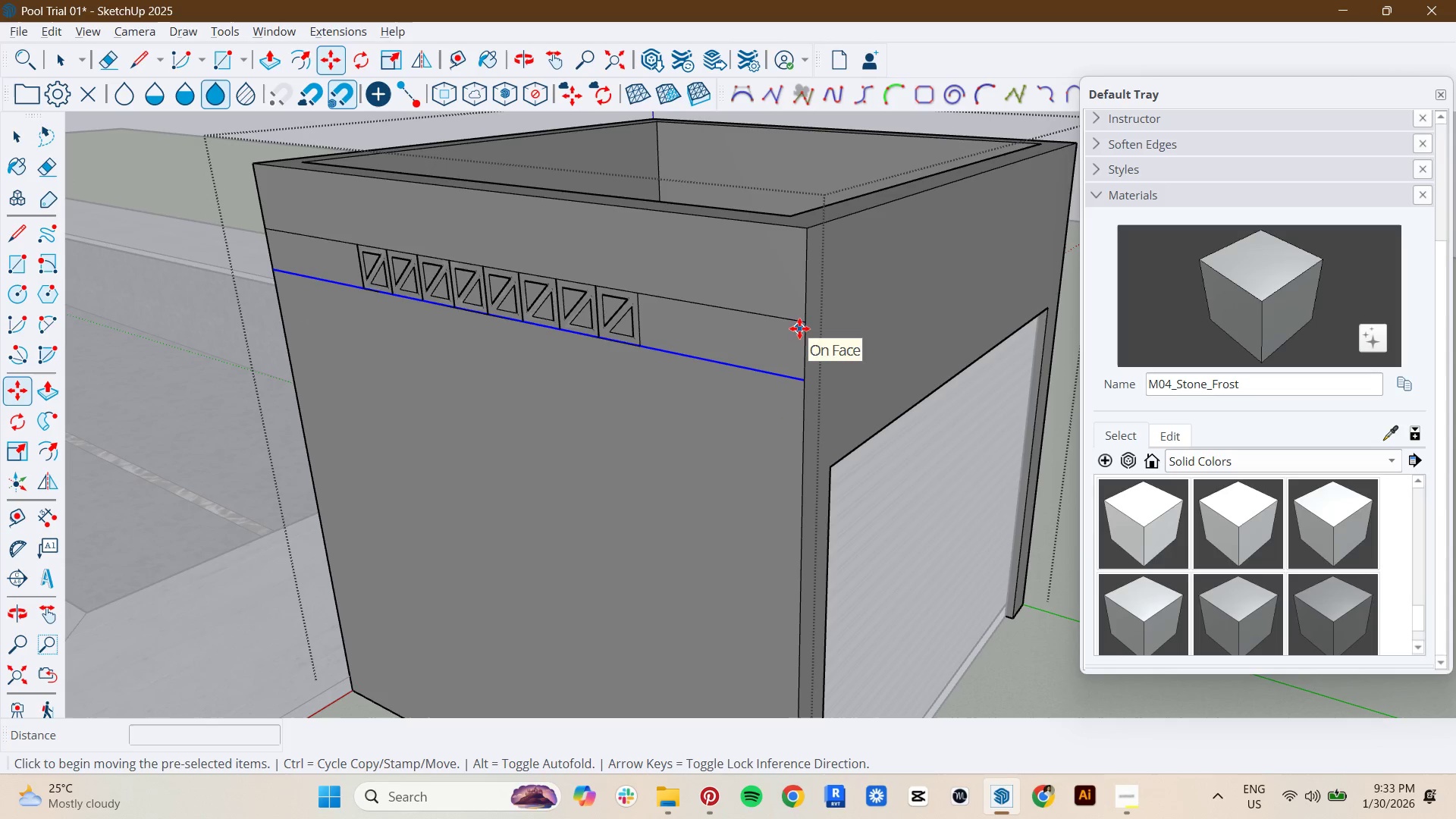 
left_click([808, 325])
 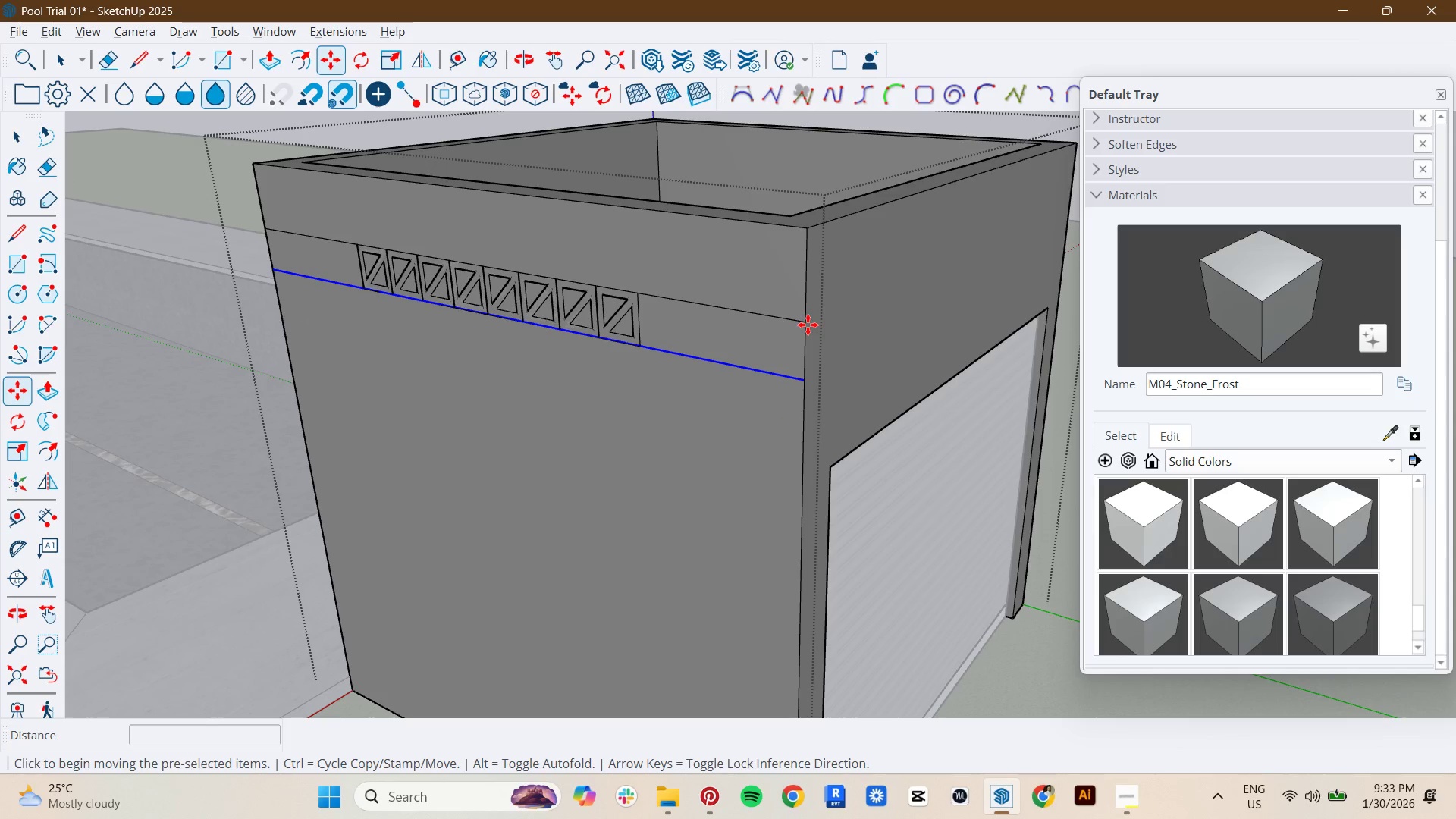 
key(Control+ControlLeft)
 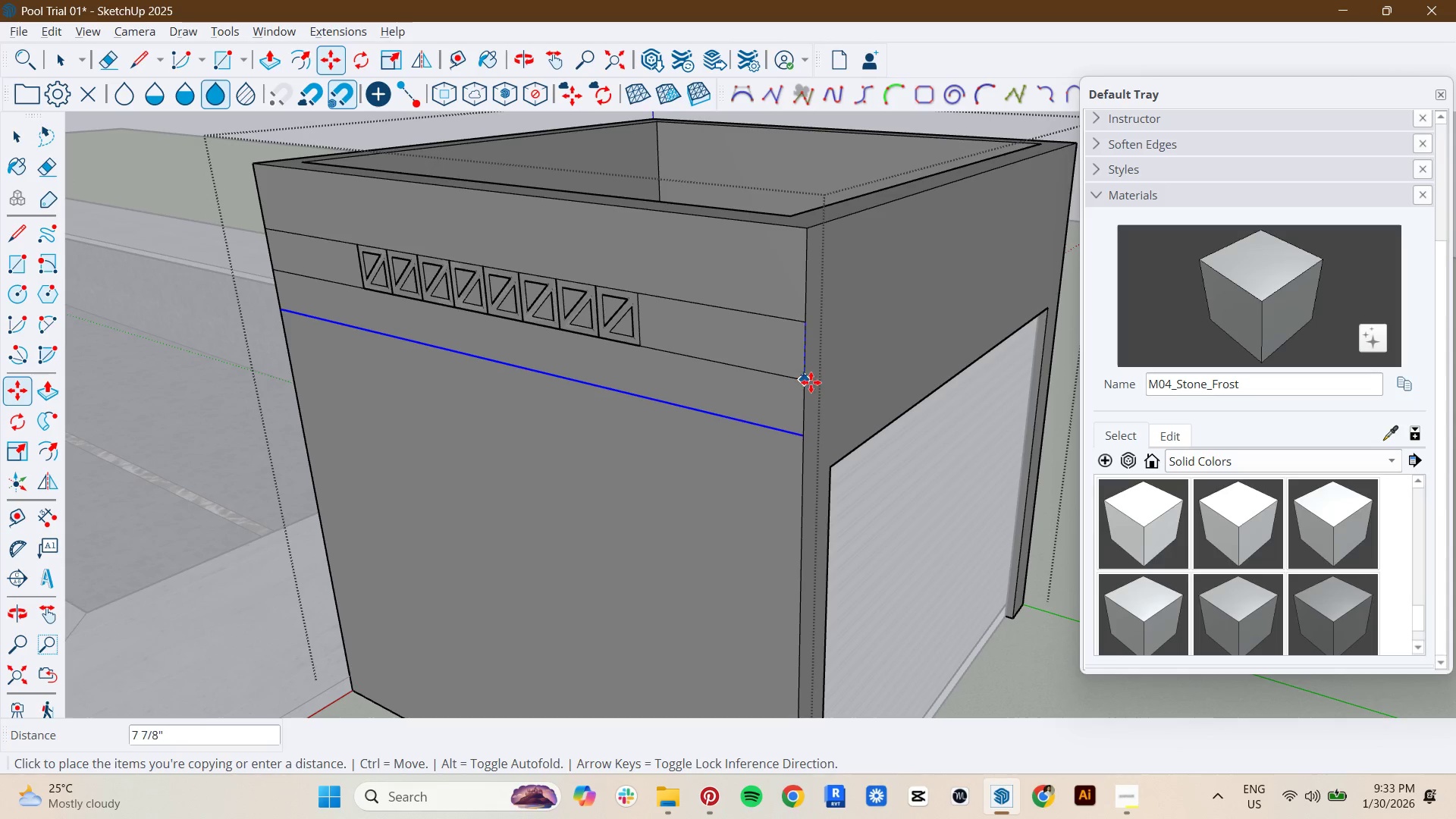 
left_click([805, 382])
 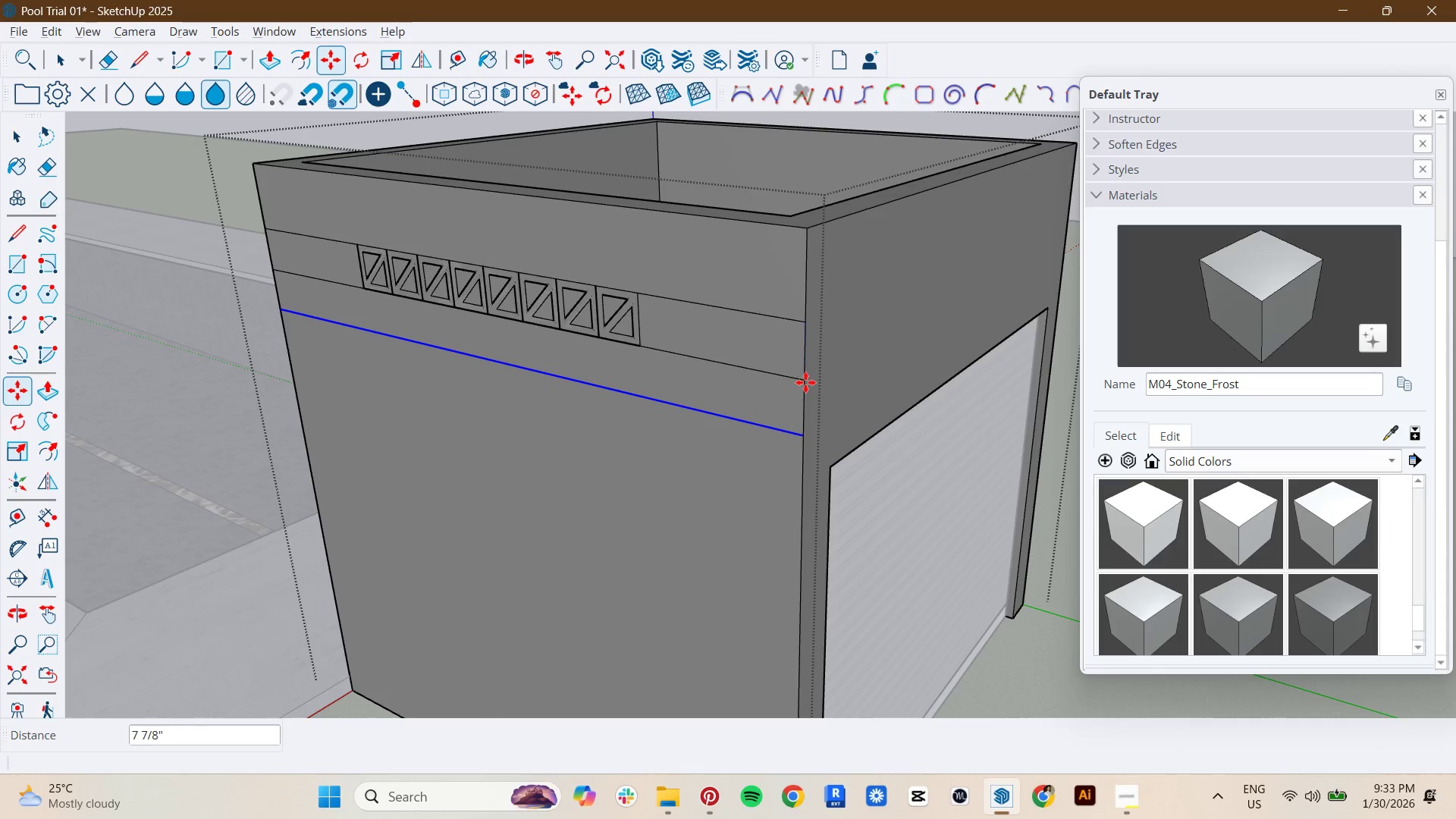 
key(Space)
 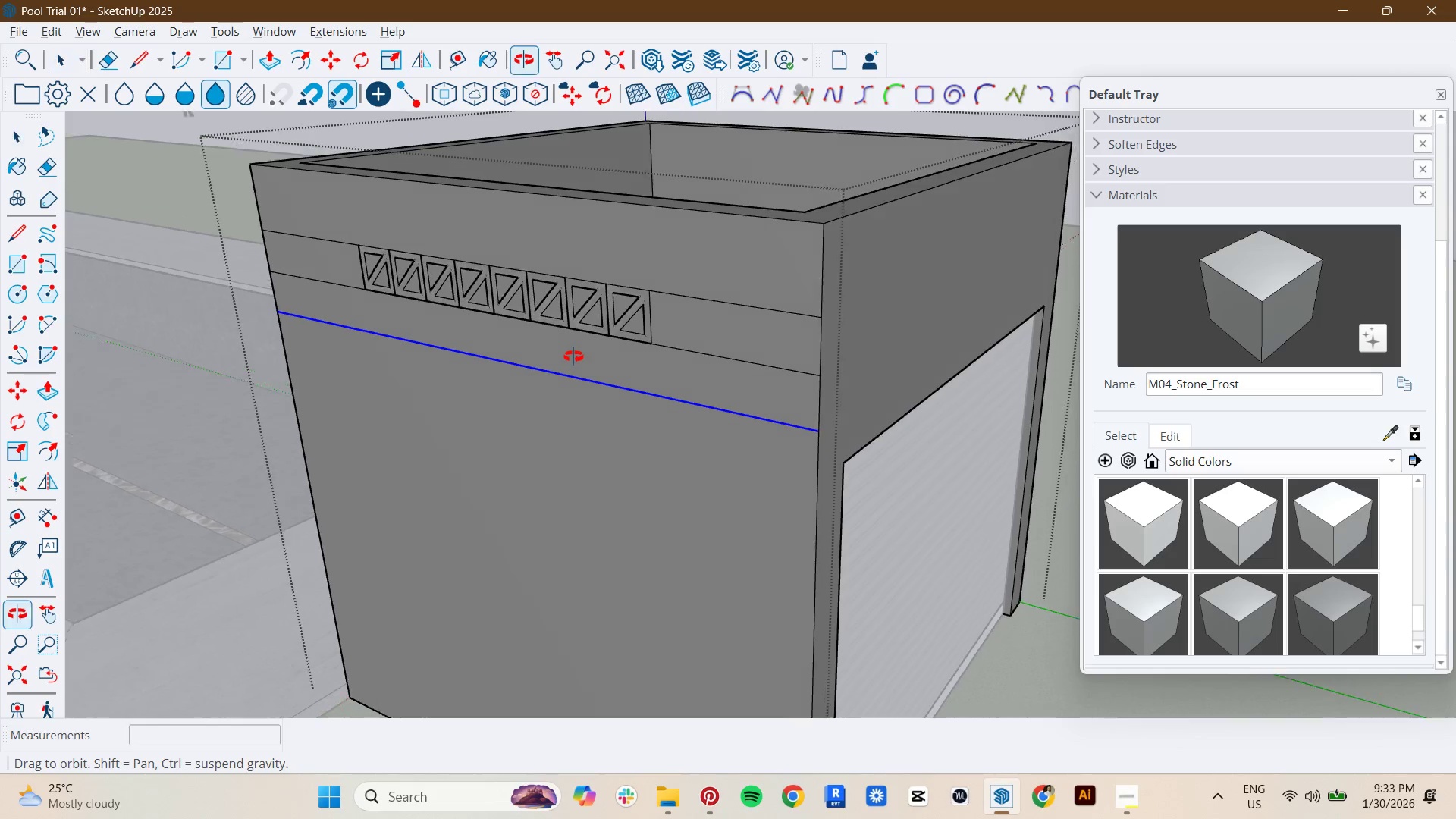 
key(Space)
 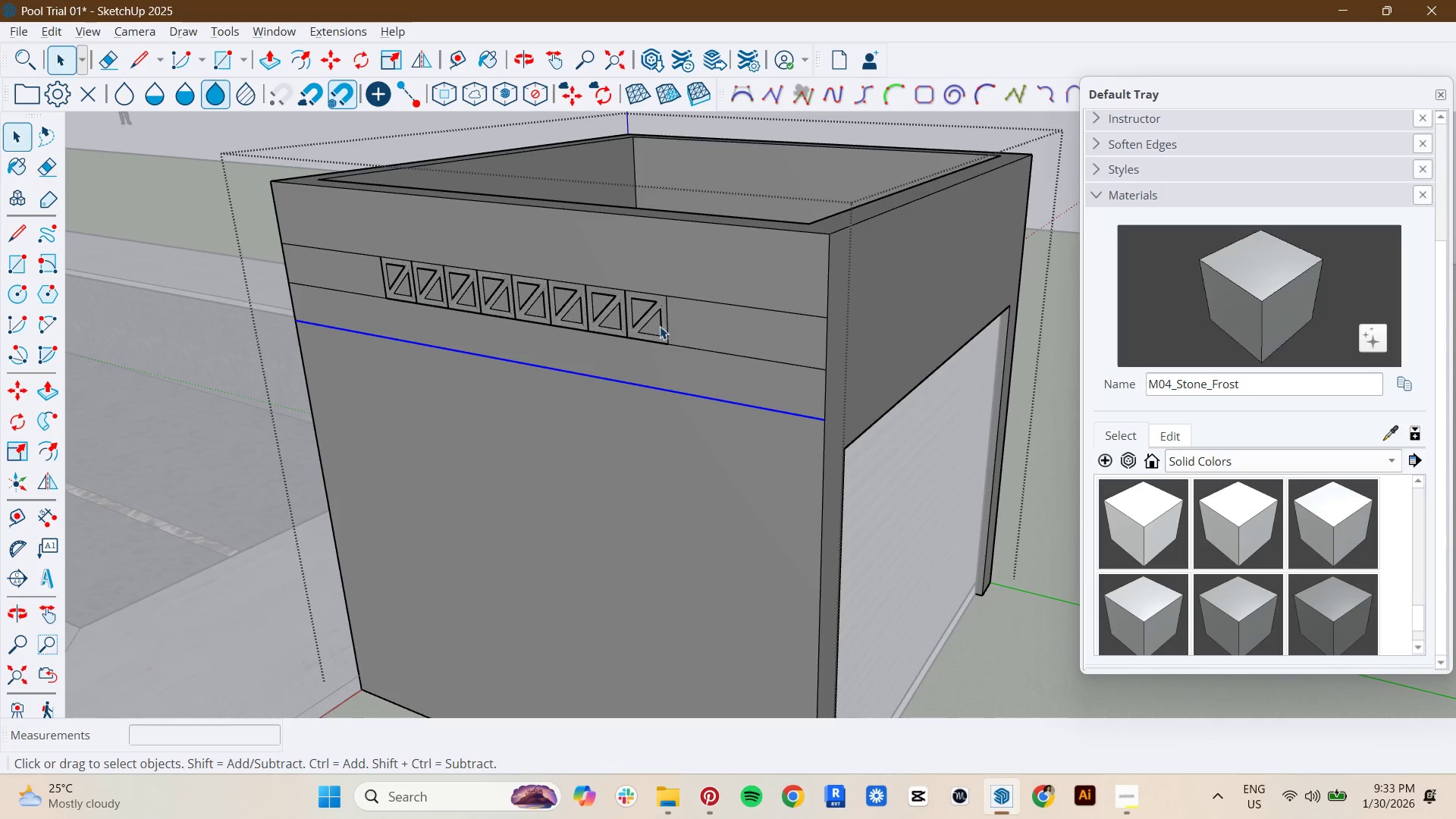 
scroll: coordinate [594, 354], scroll_direction: down, amount: 1.0
 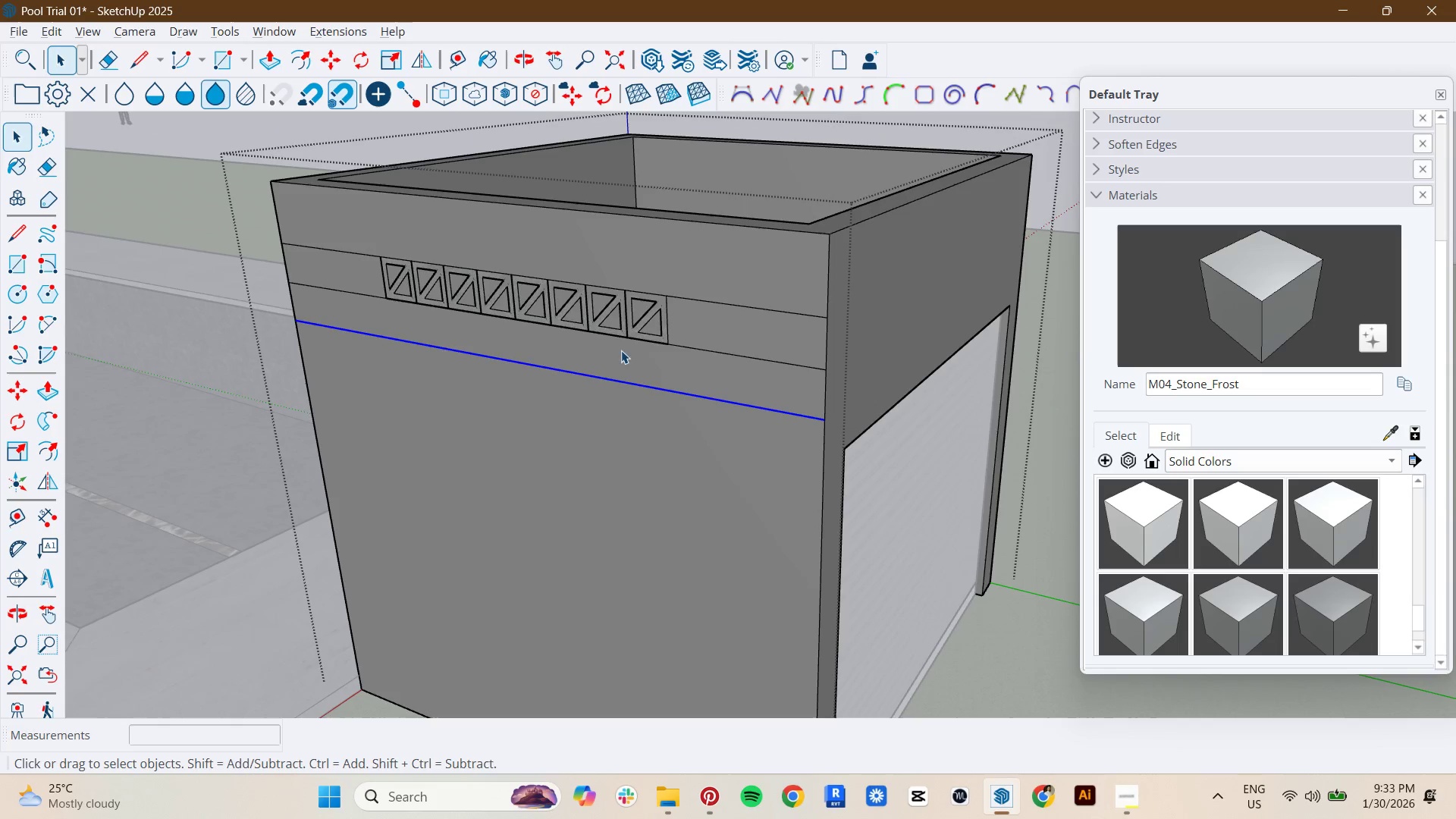 
left_click([661, 322])
 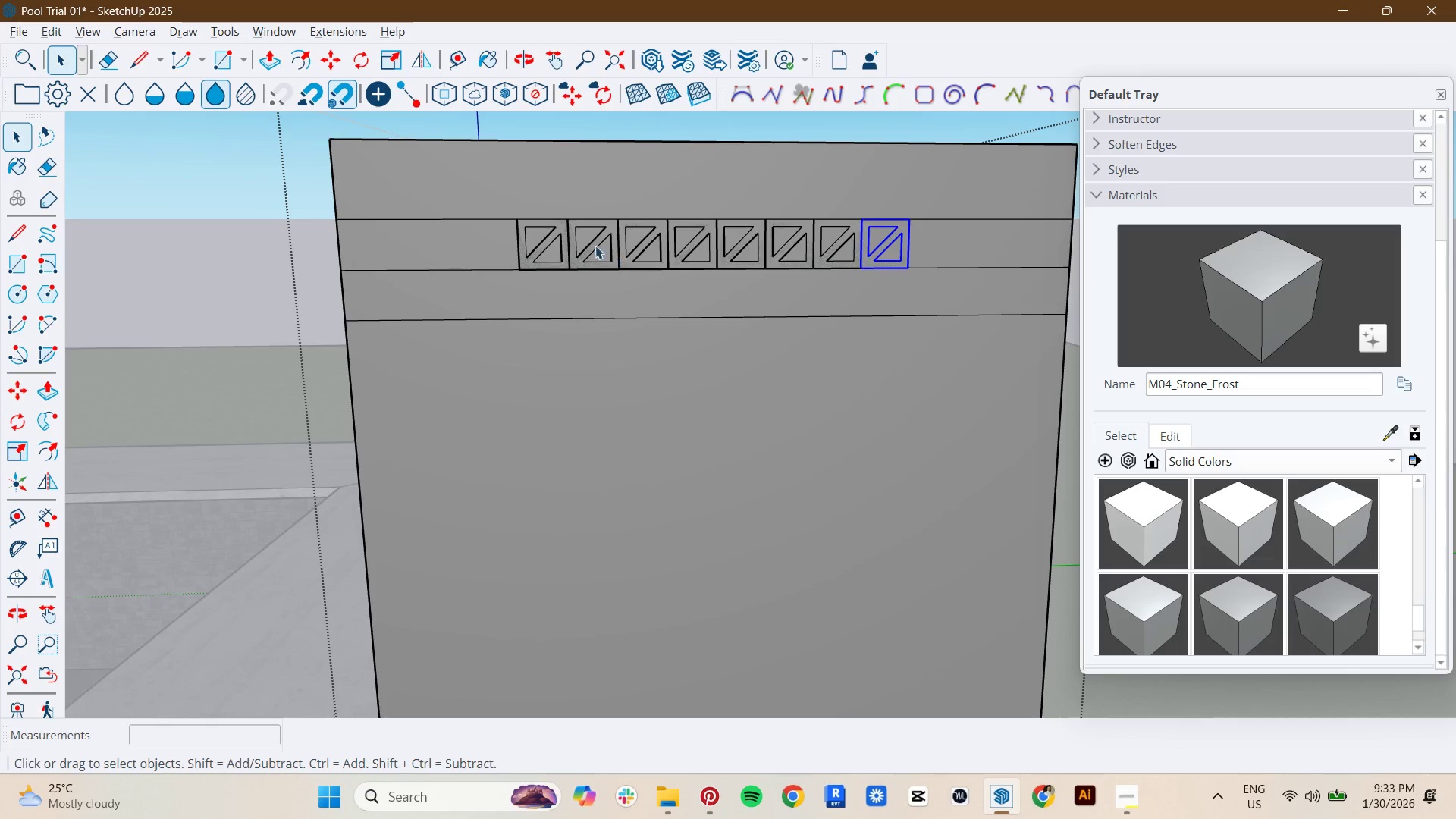 
left_click_drag(start_coordinate=[479, 193], to_coordinate=[980, 378])
 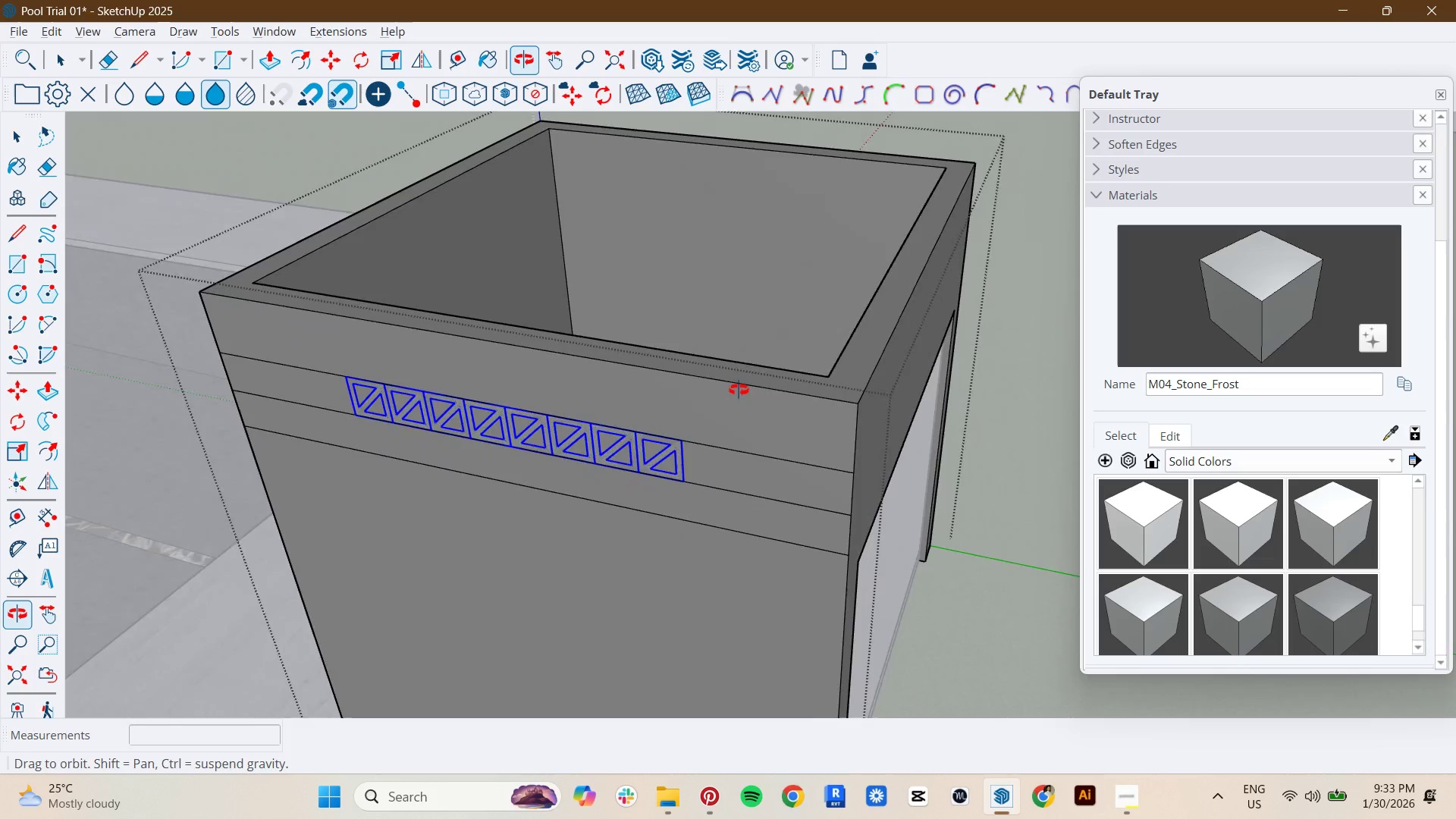 
key(M)
 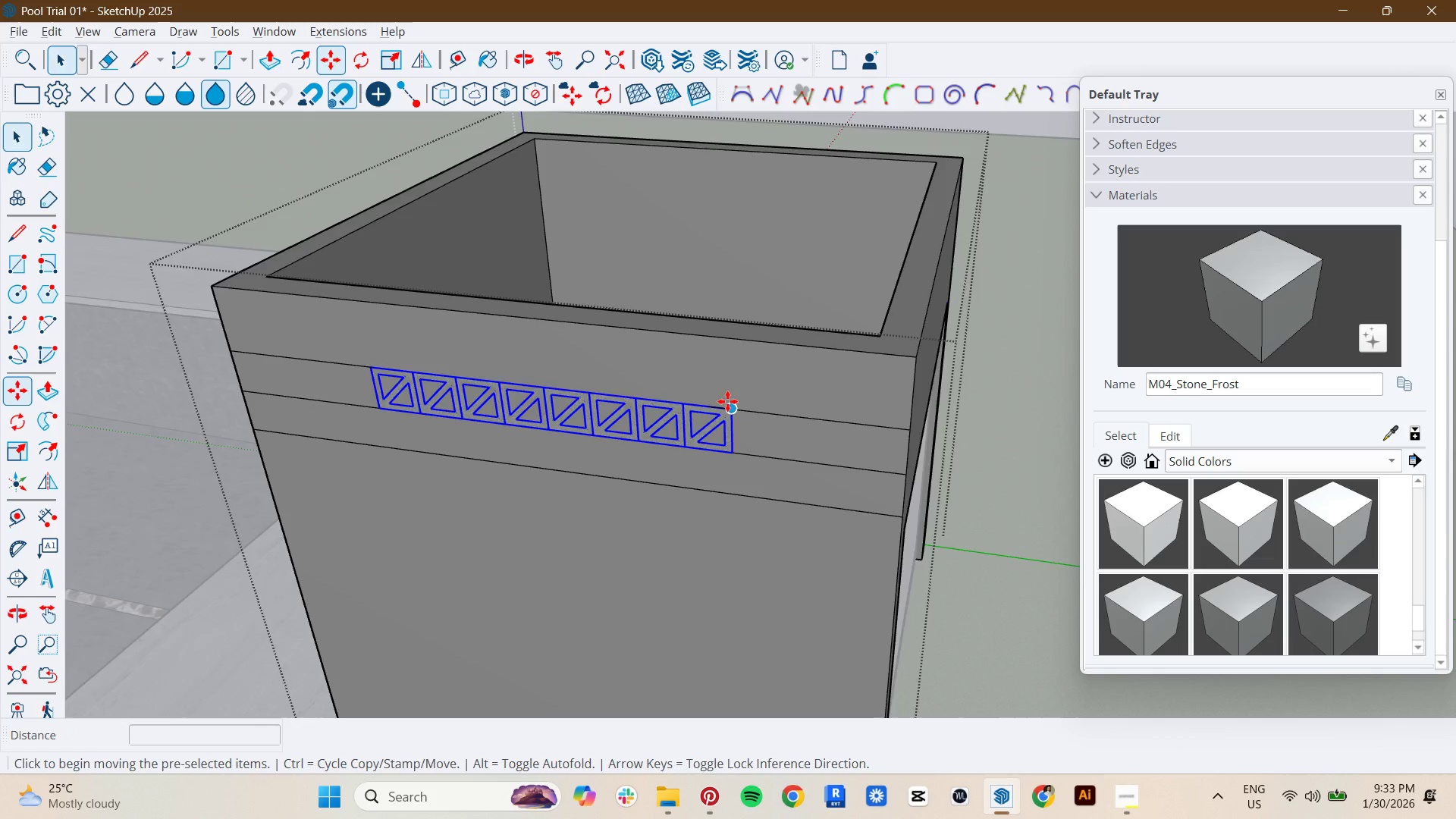 
left_click([729, 403])
 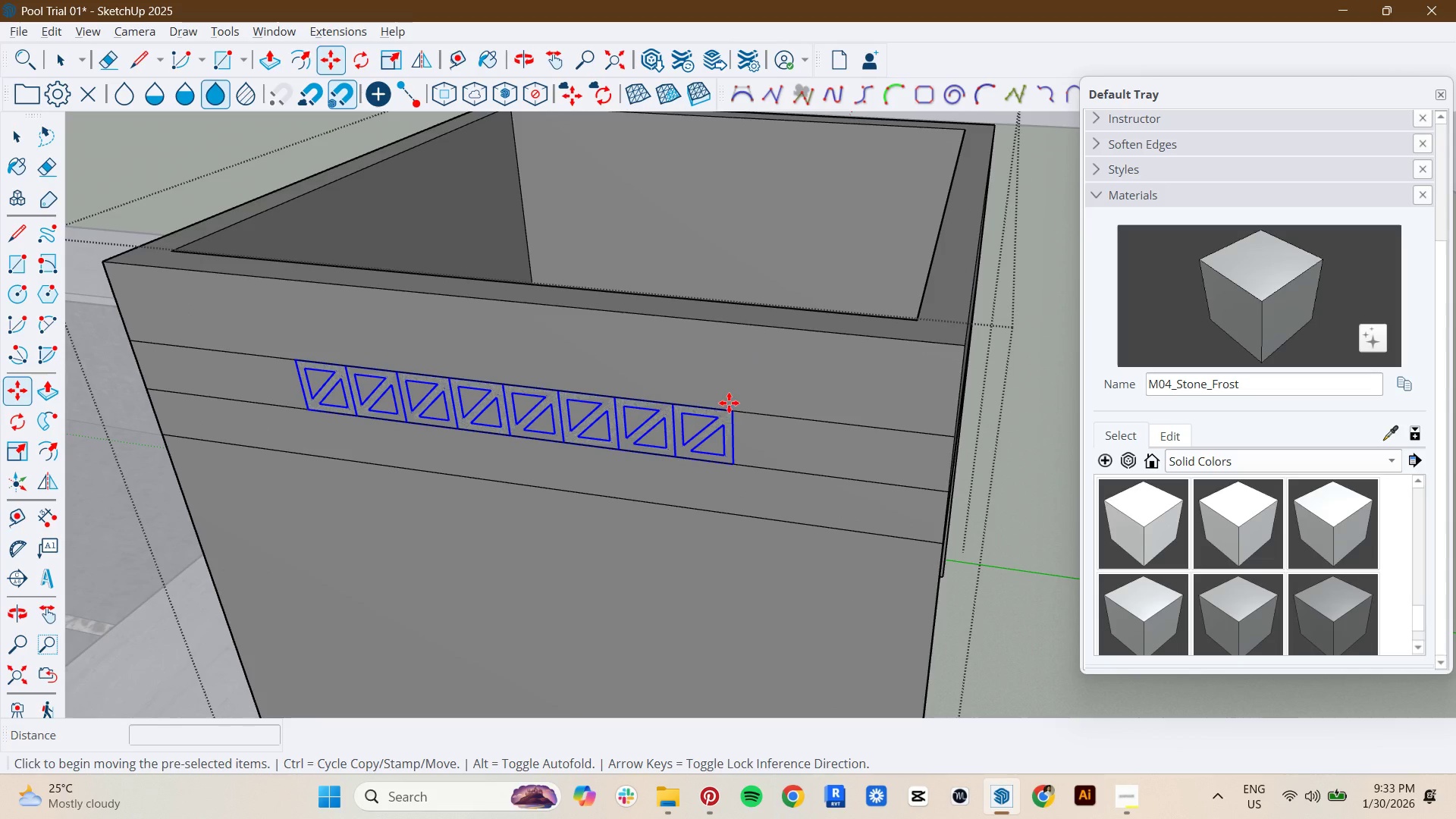 
scroll: coordinate [727, 403], scroll_direction: up, amount: 2.0
 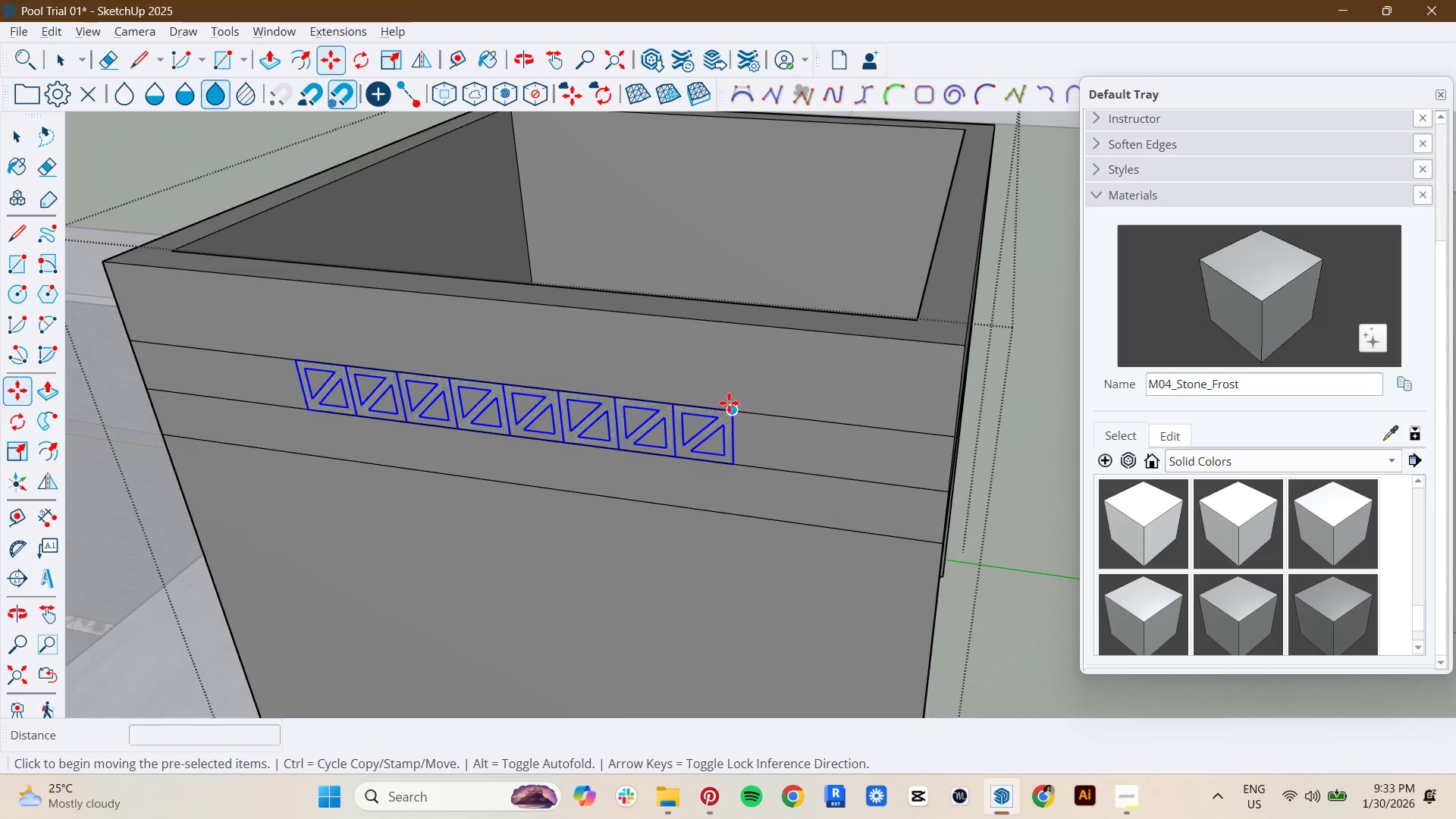 
key(Control+ControlLeft)
 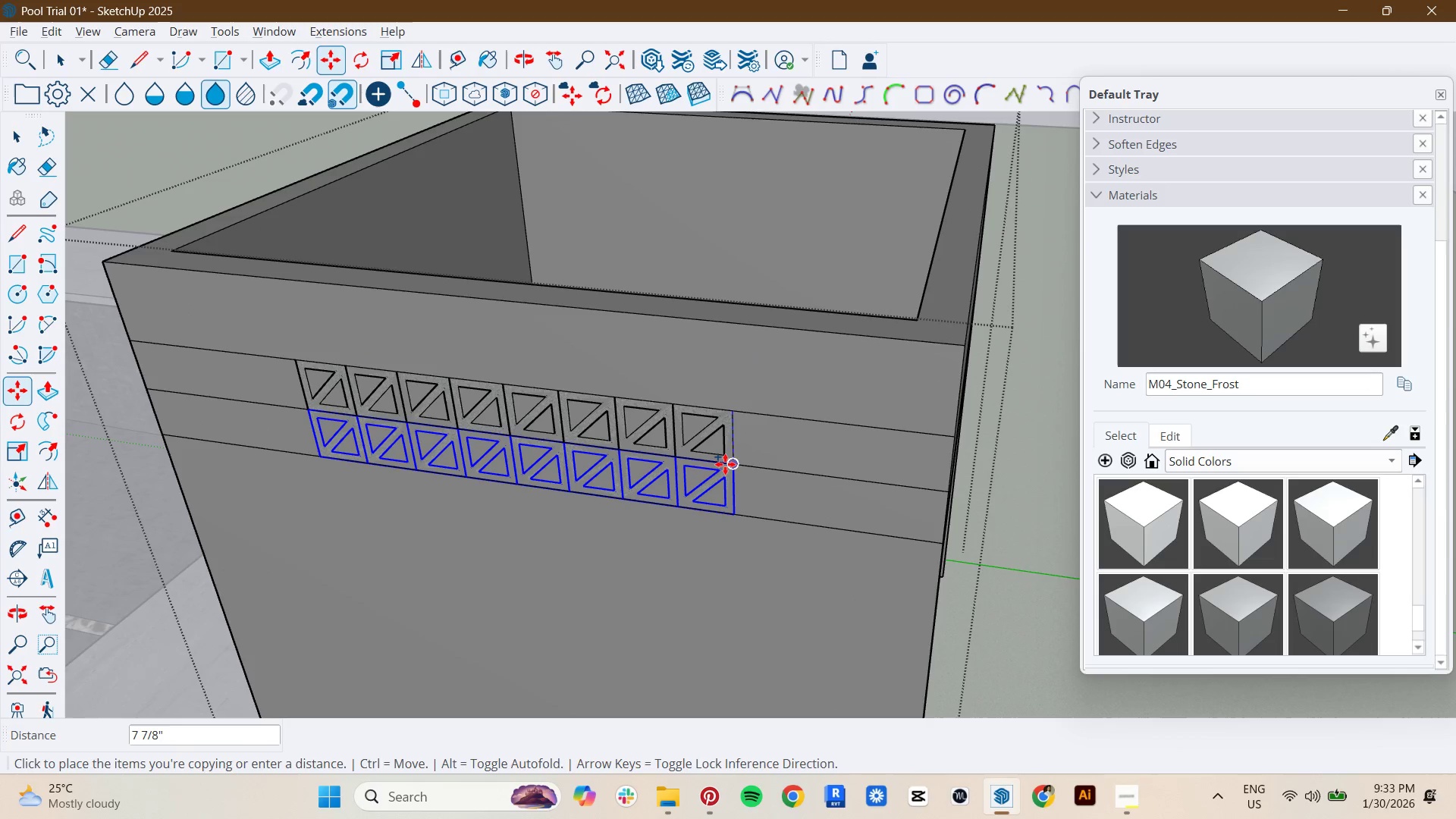 
left_click([733, 465])
 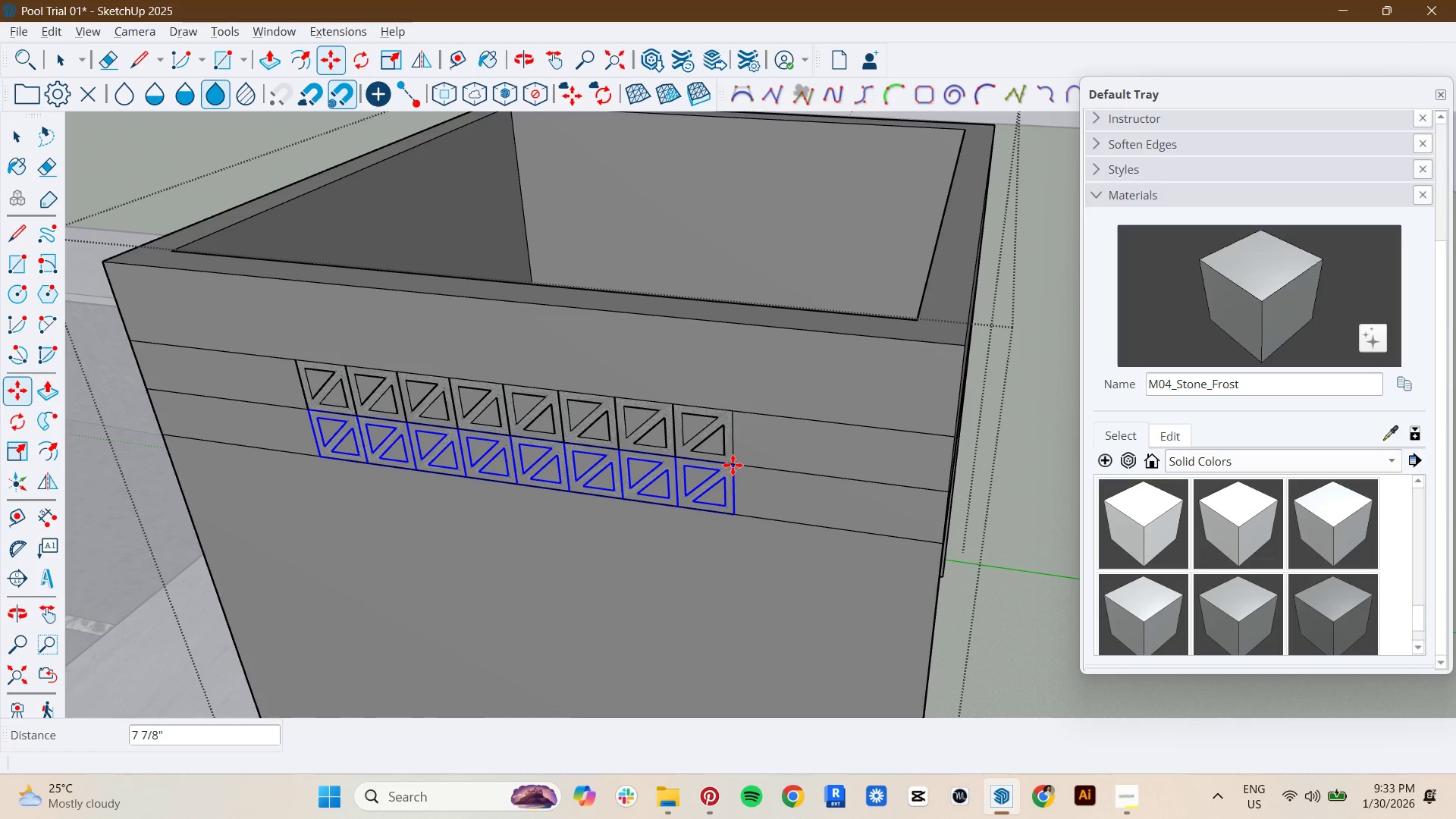 
key(Space)
 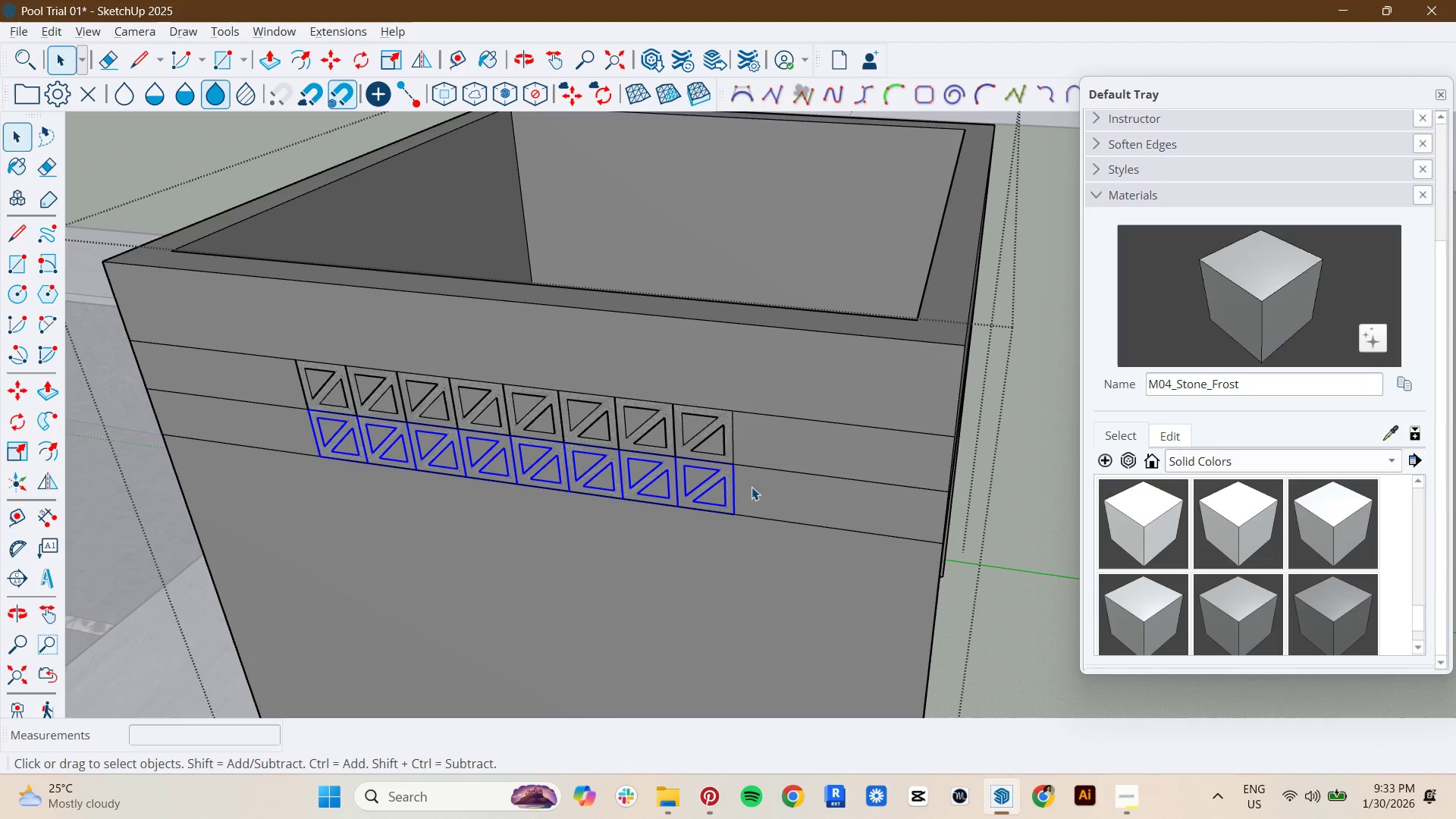 
left_click([769, 487])
 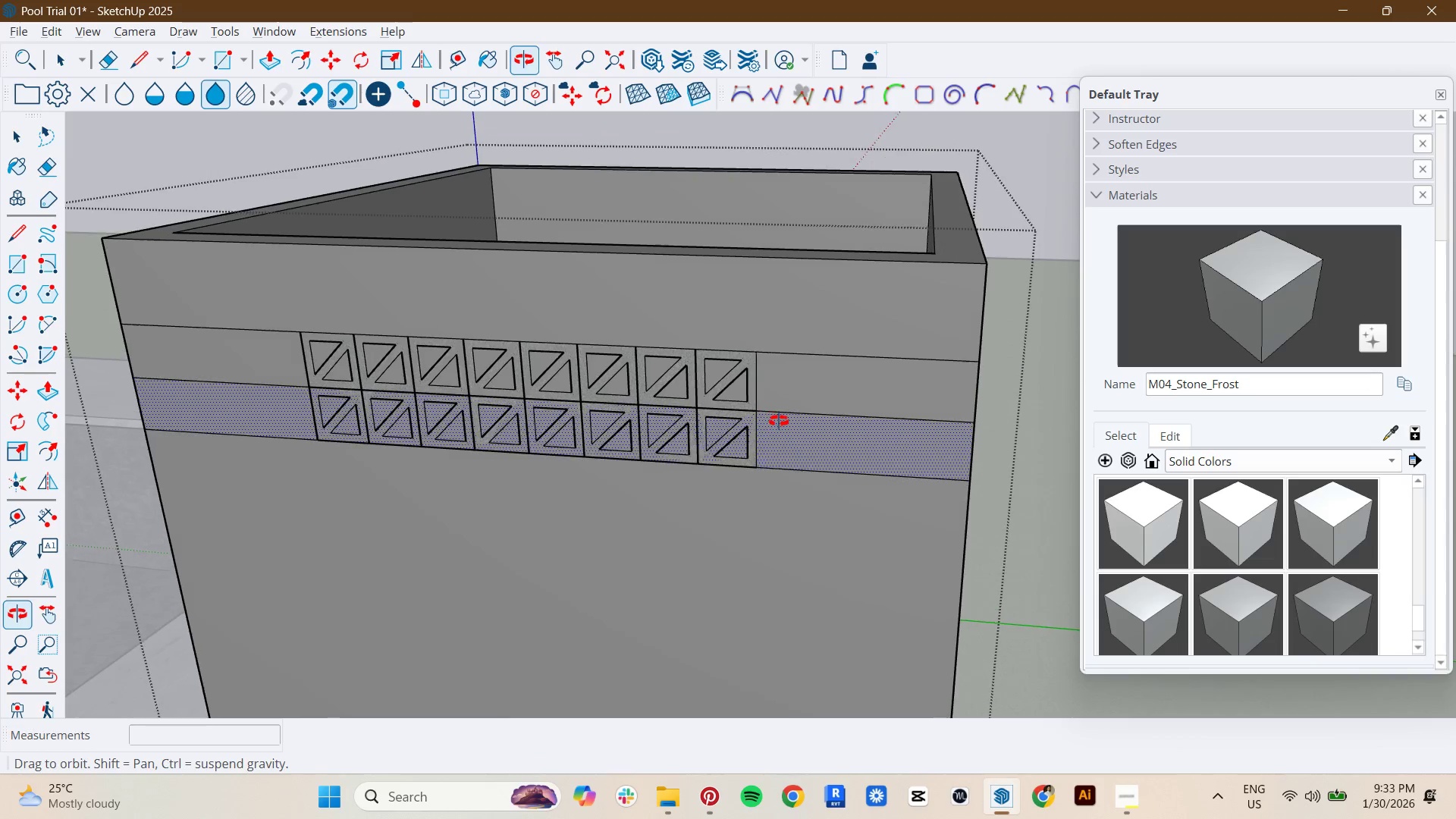 
key(R)
 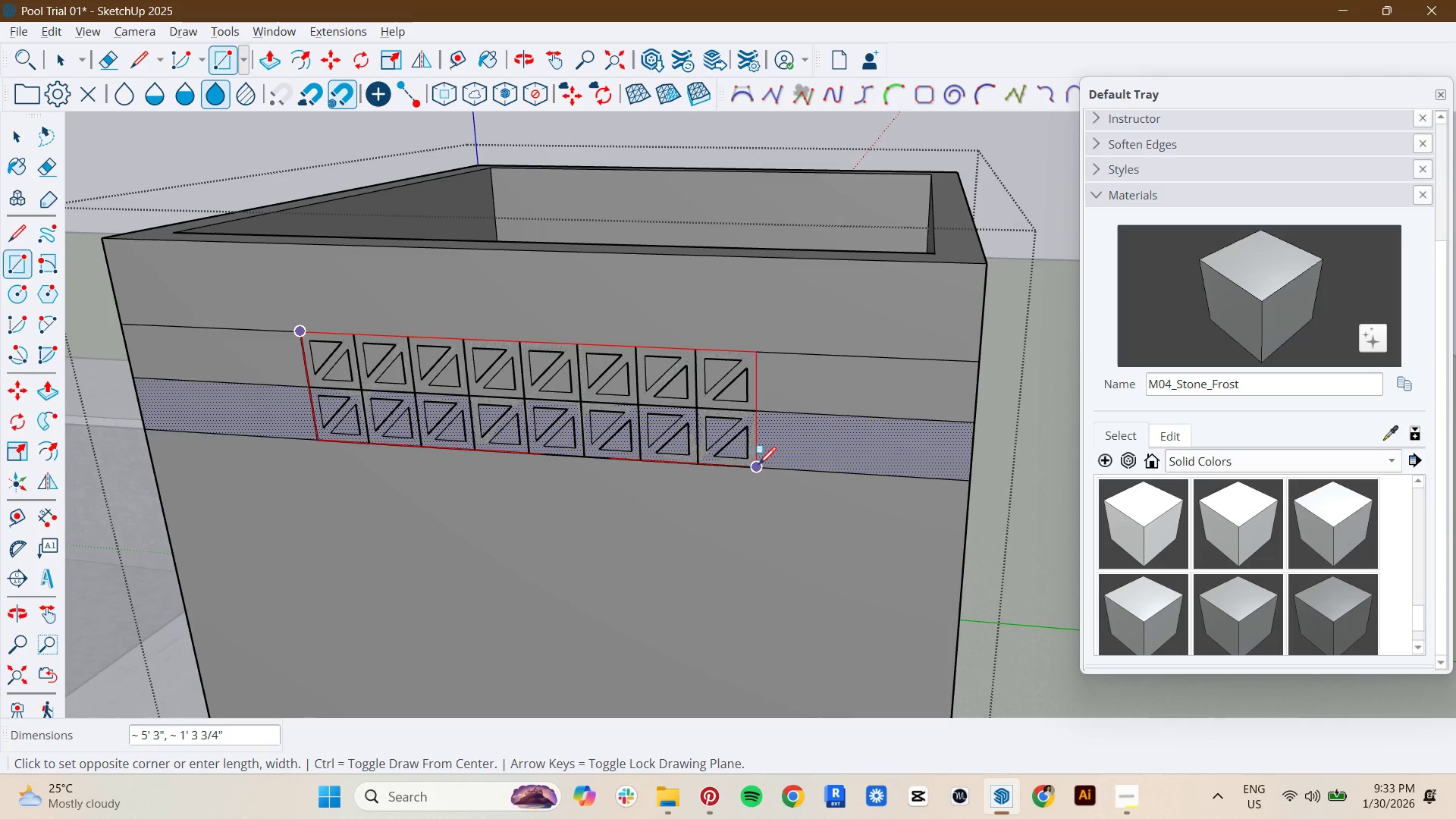 
left_click([760, 466])
 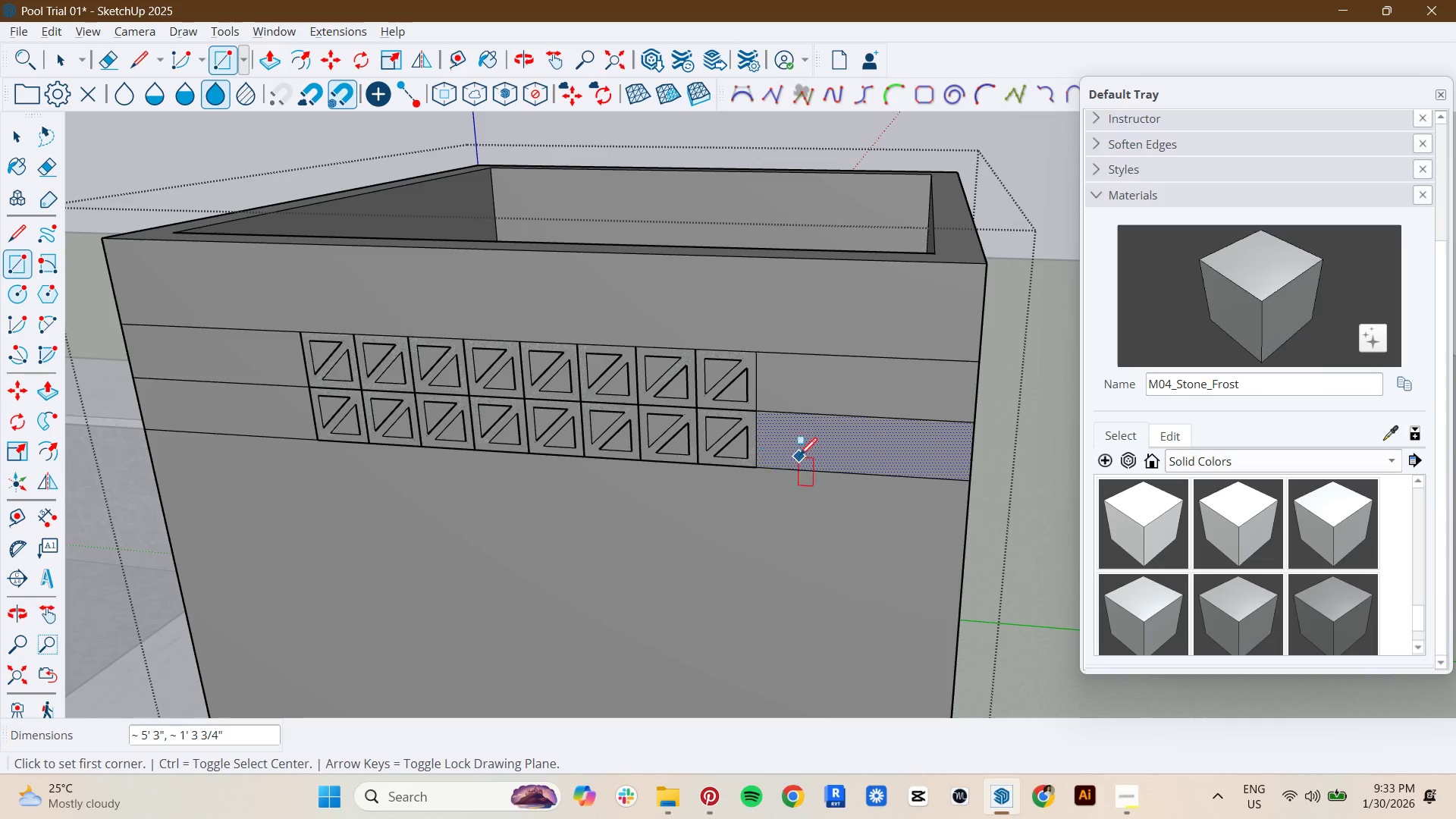 
key(E)
 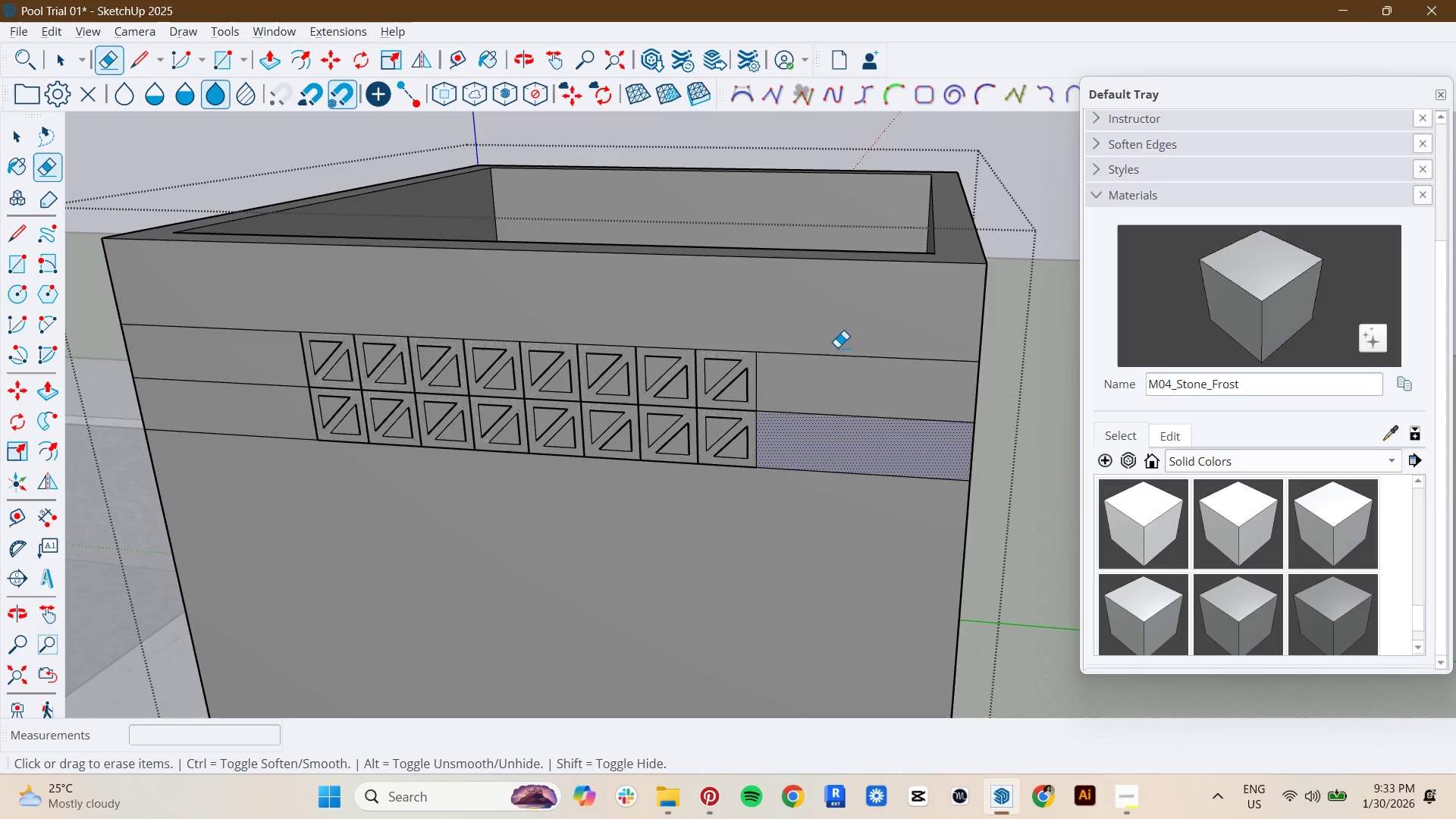 
left_click_drag(start_coordinate=[835, 333], to_coordinate=[821, 476])
 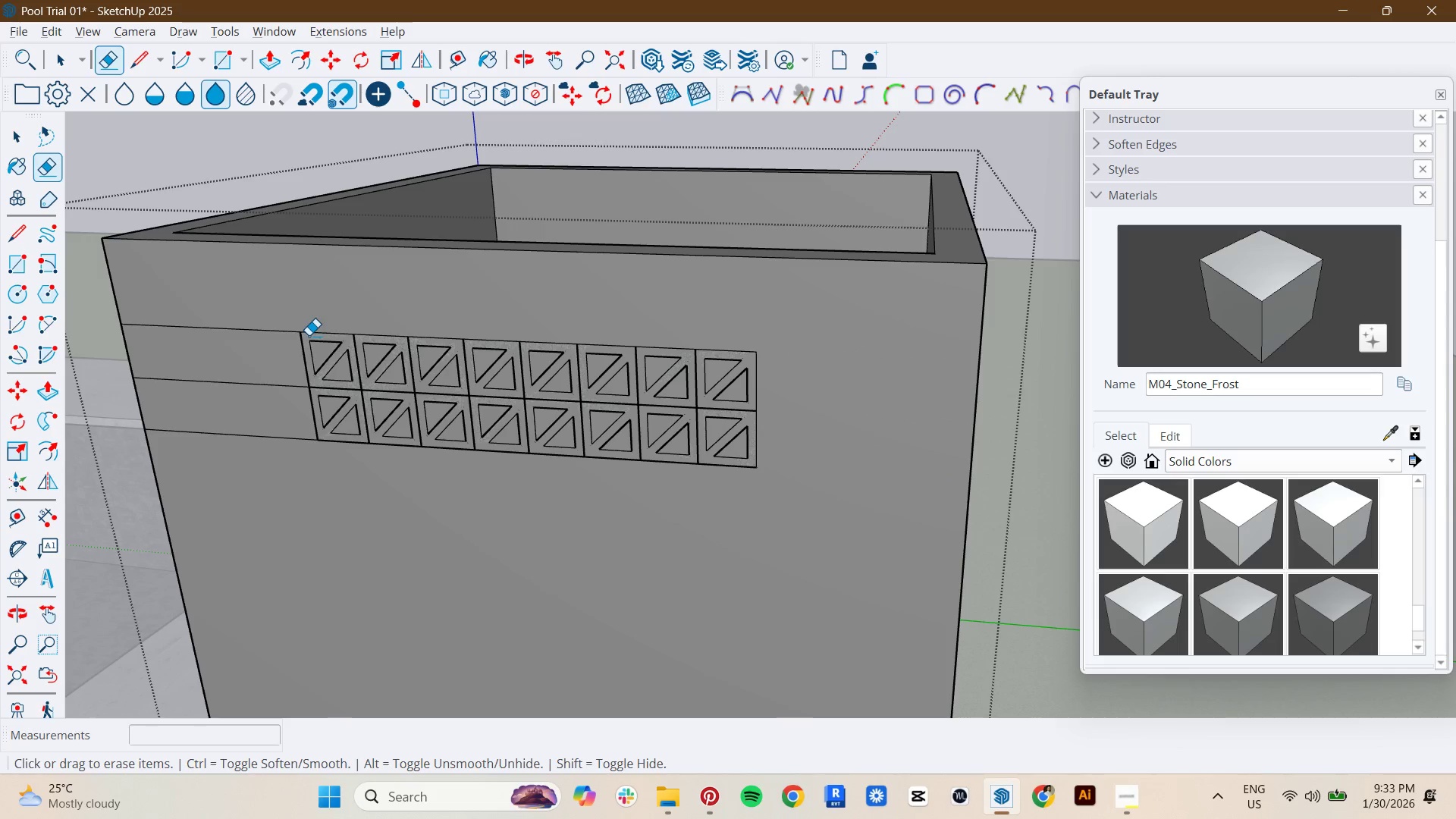 
left_click_drag(start_coordinate=[256, 313], to_coordinate=[251, 482])
 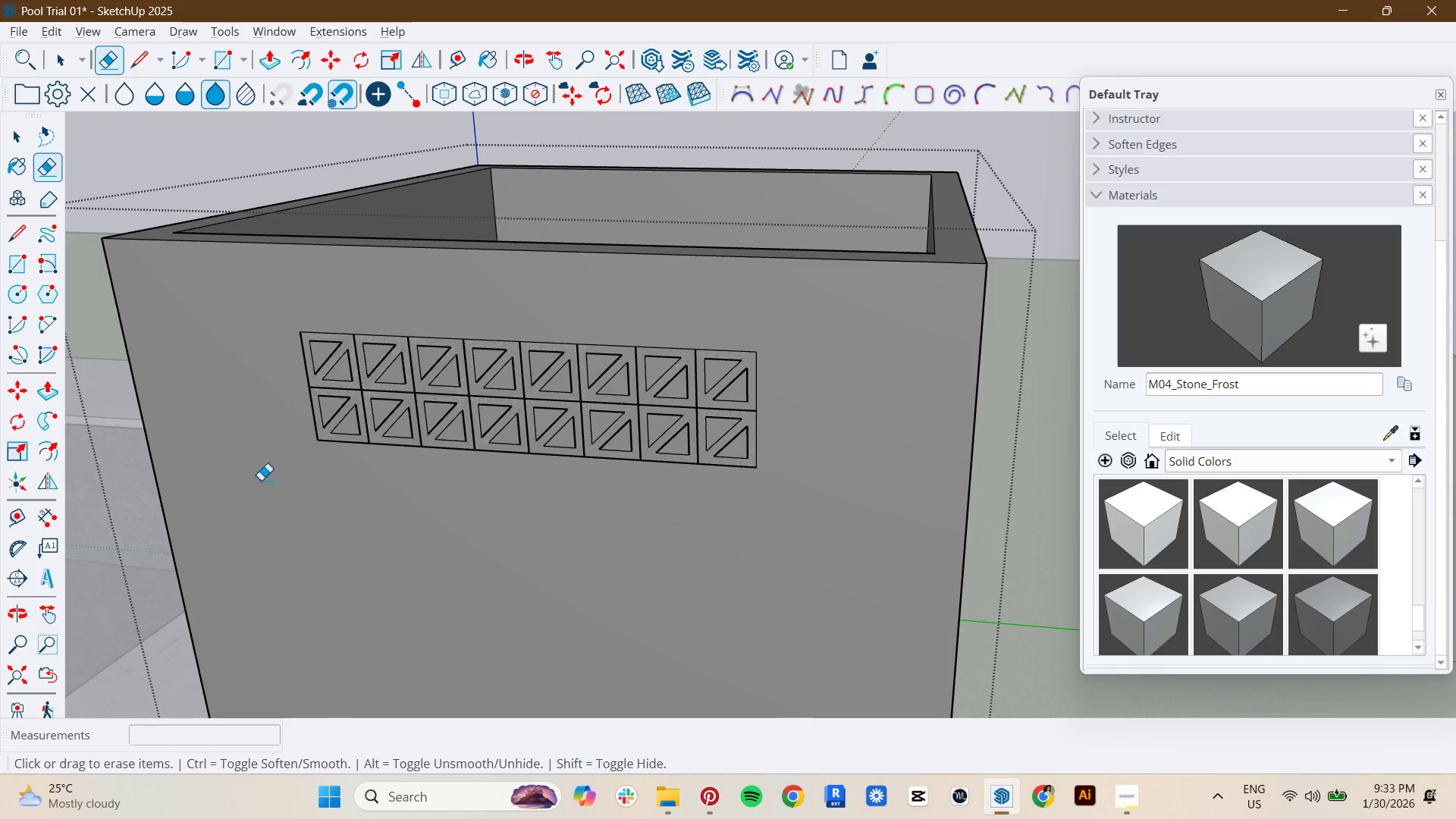 
key(Space)
 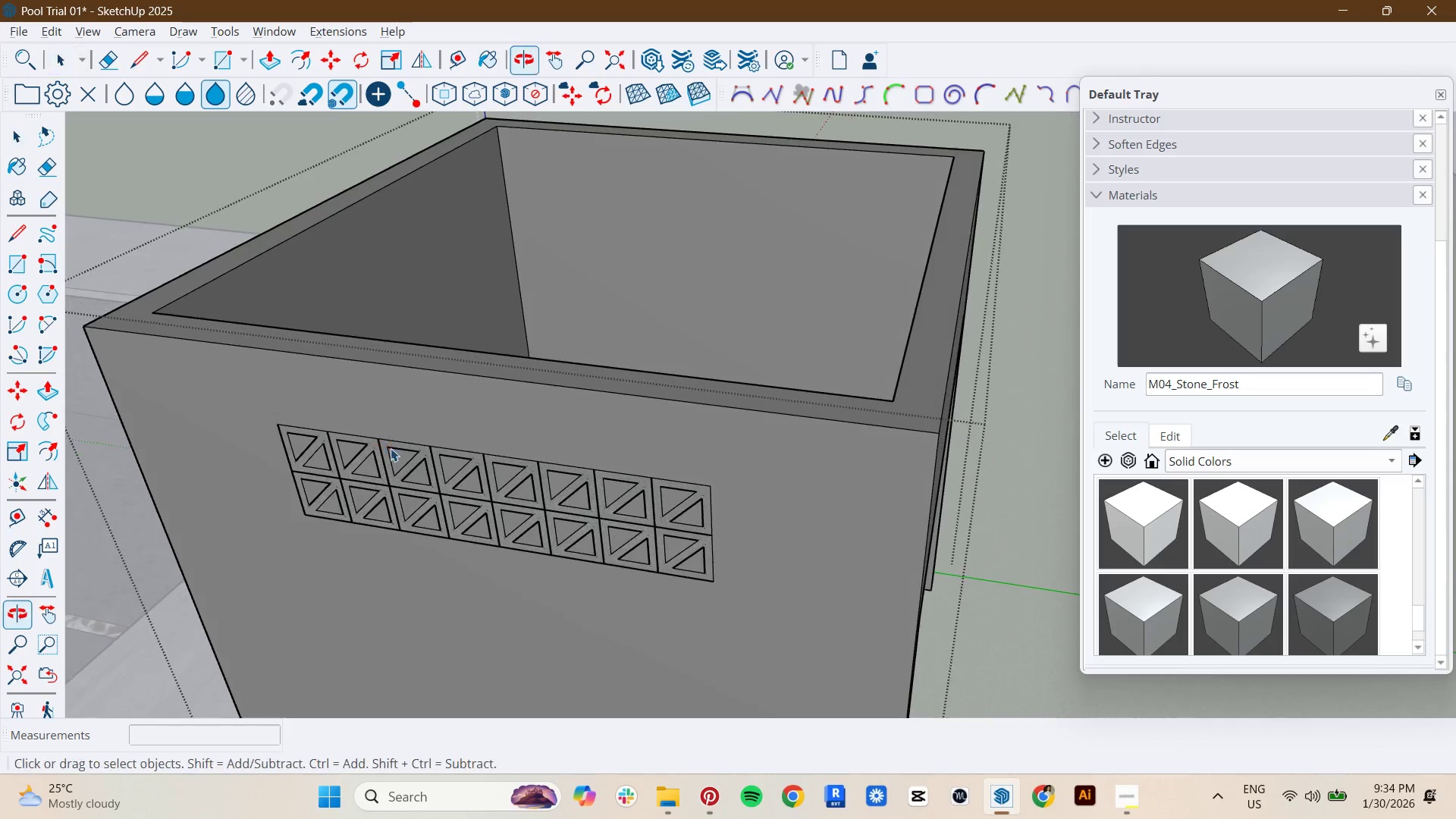 
key(Space)
 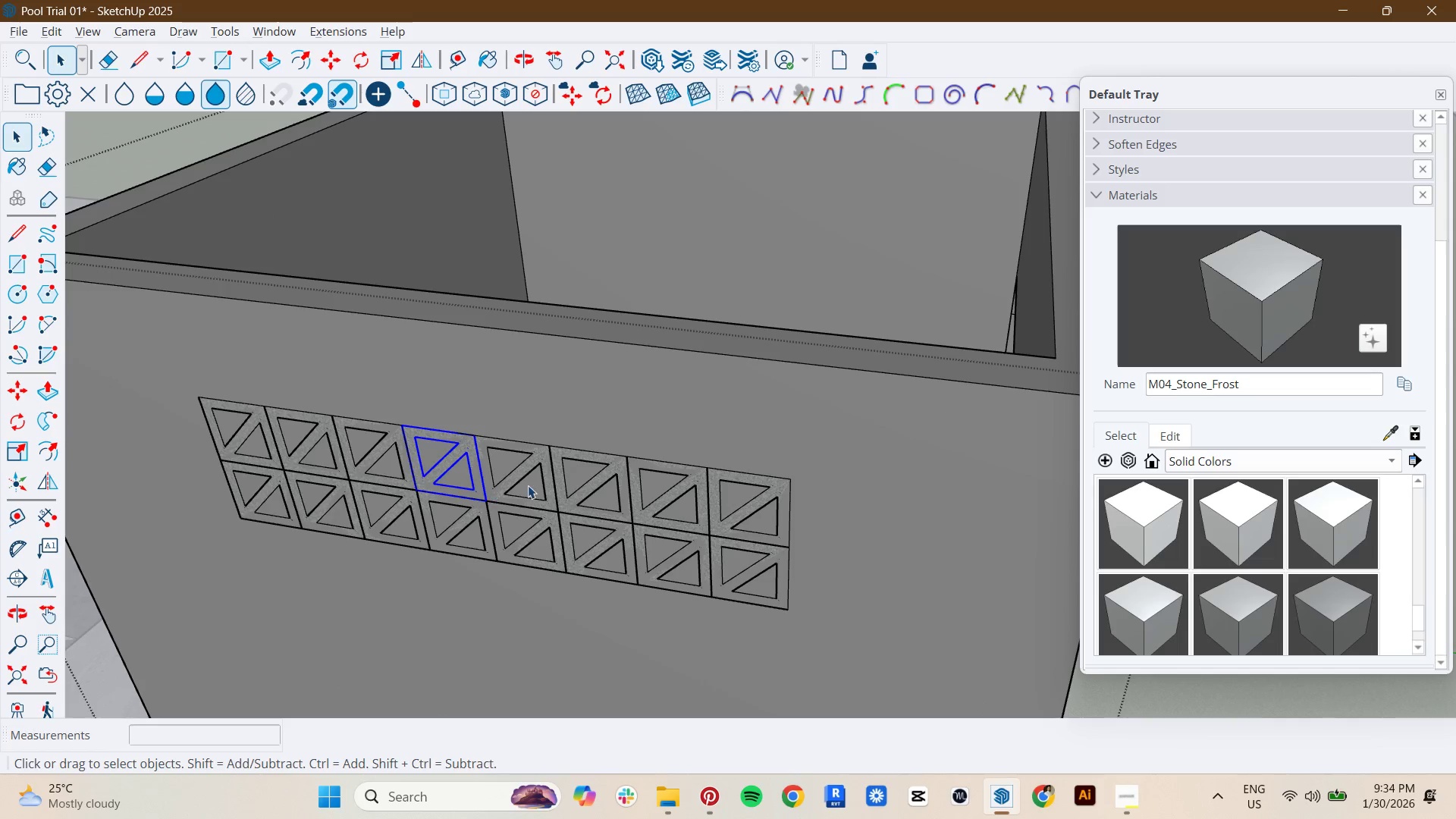 
scroll: coordinate [504, 505], scroll_direction: up, amount: 3.0
 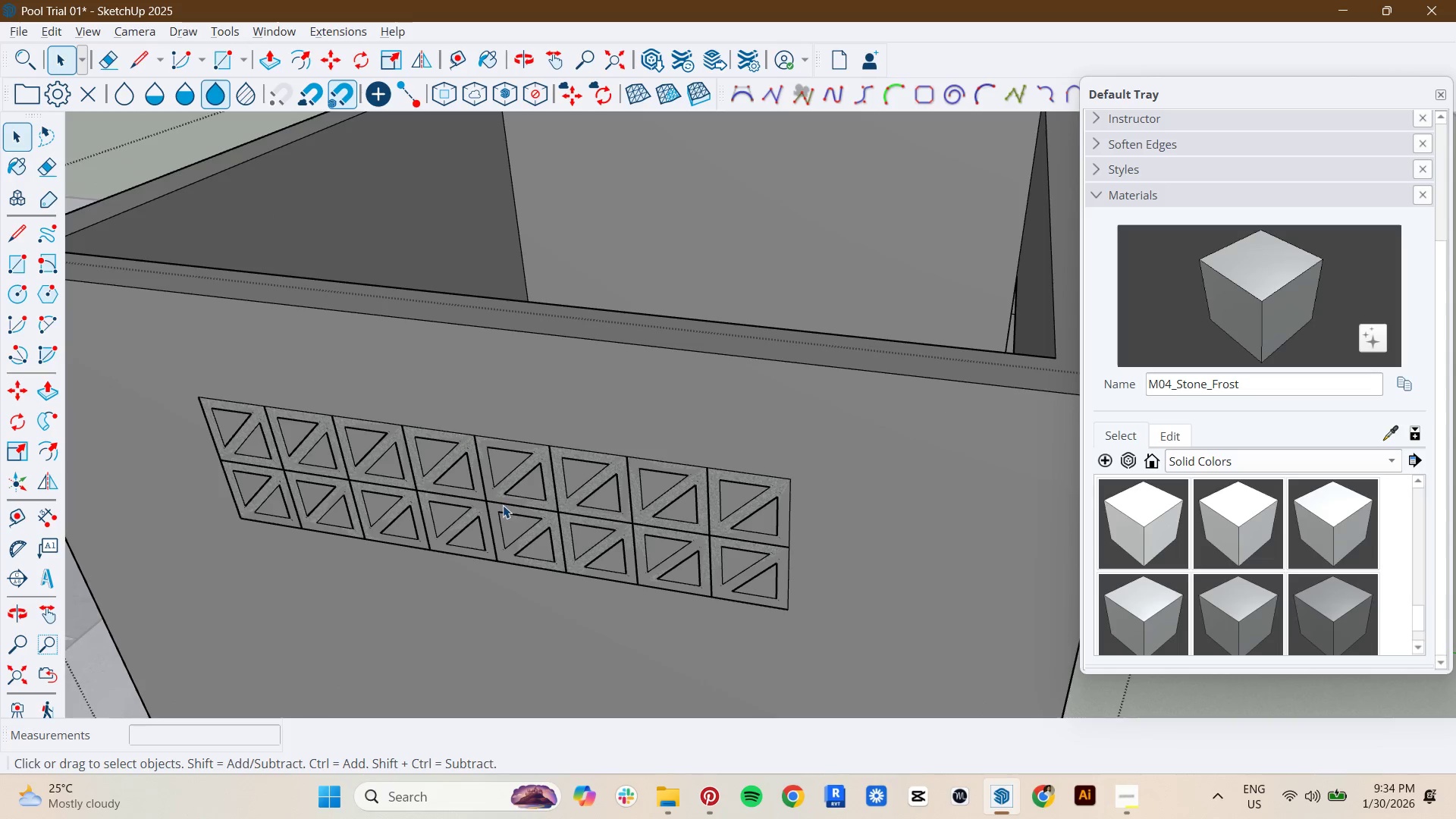 
left_click([511, 457])
 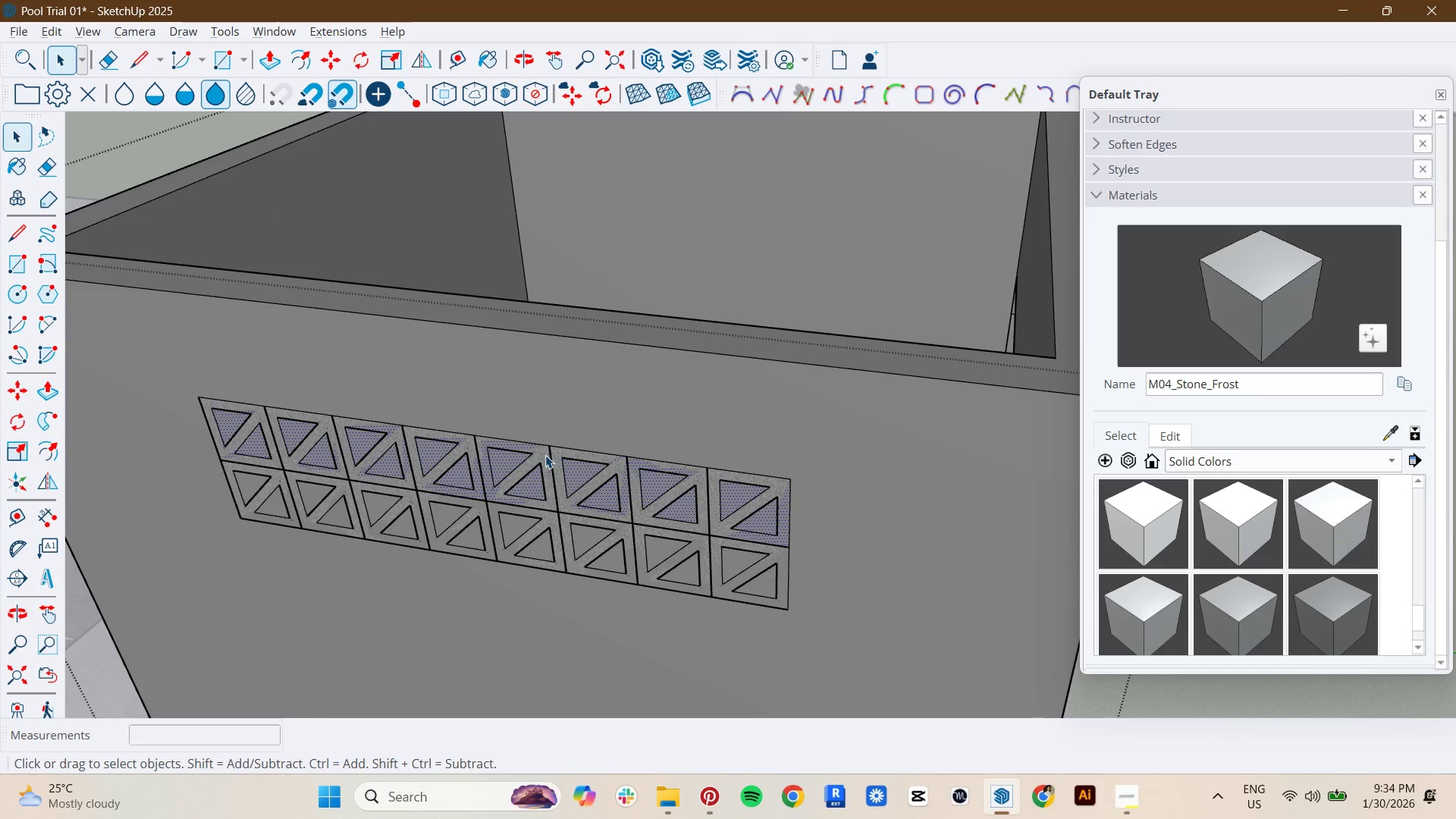 
scroll: coordinate [582, 497], scroll_direction: up, amount: 2.0
 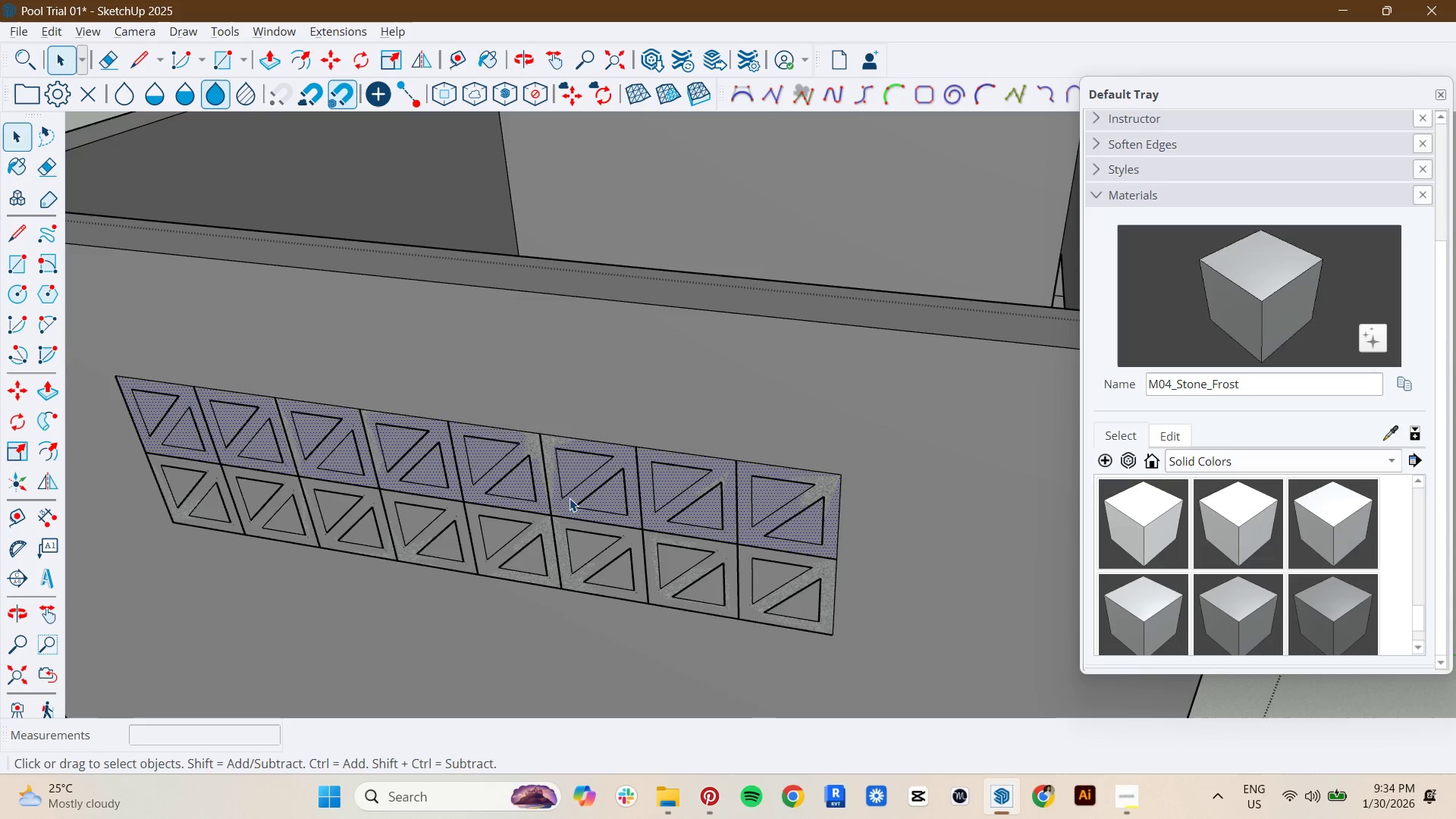 
key(P)
 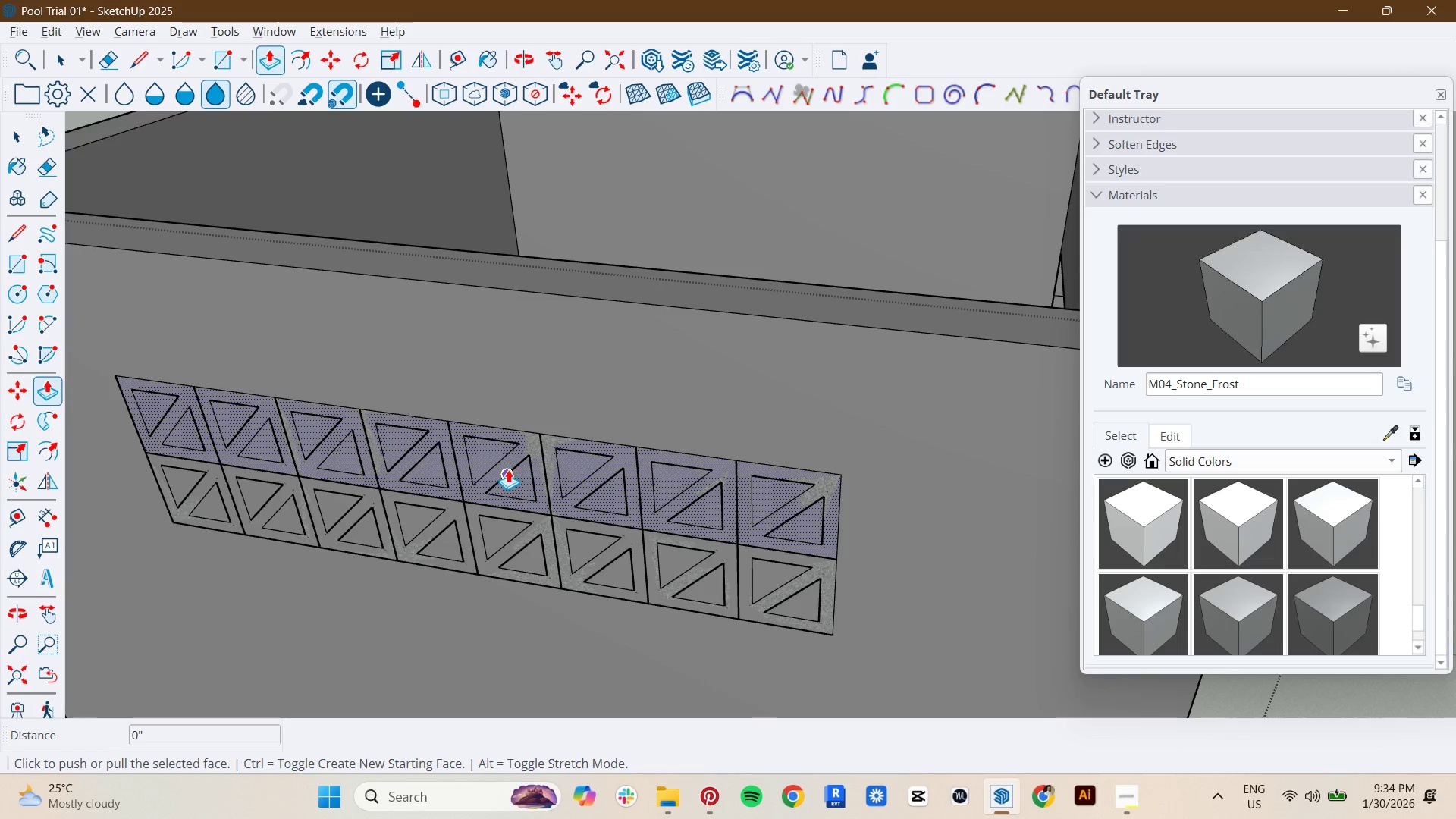 
left_click([508, 468])
 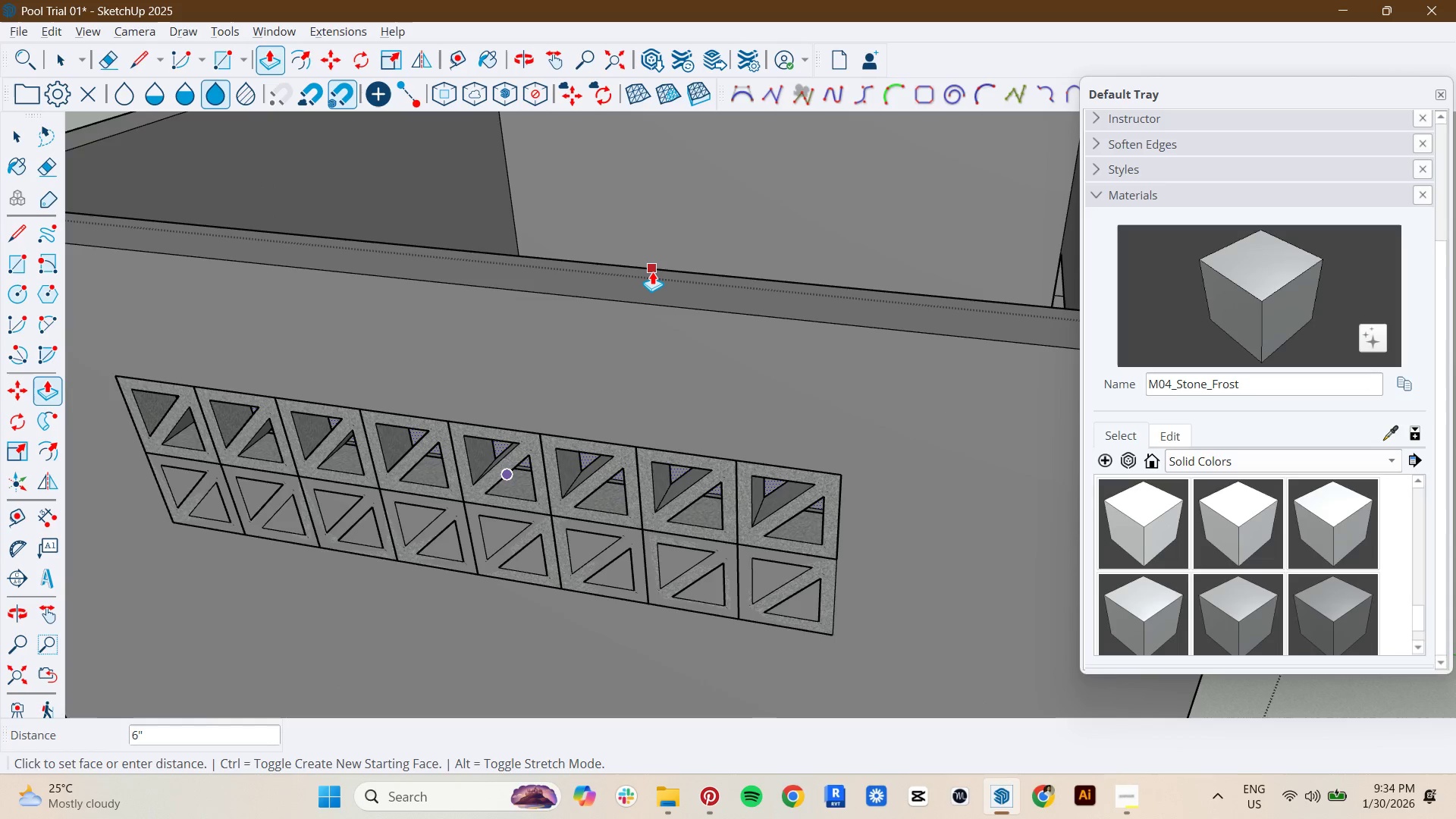 
left_click([652, 271])
 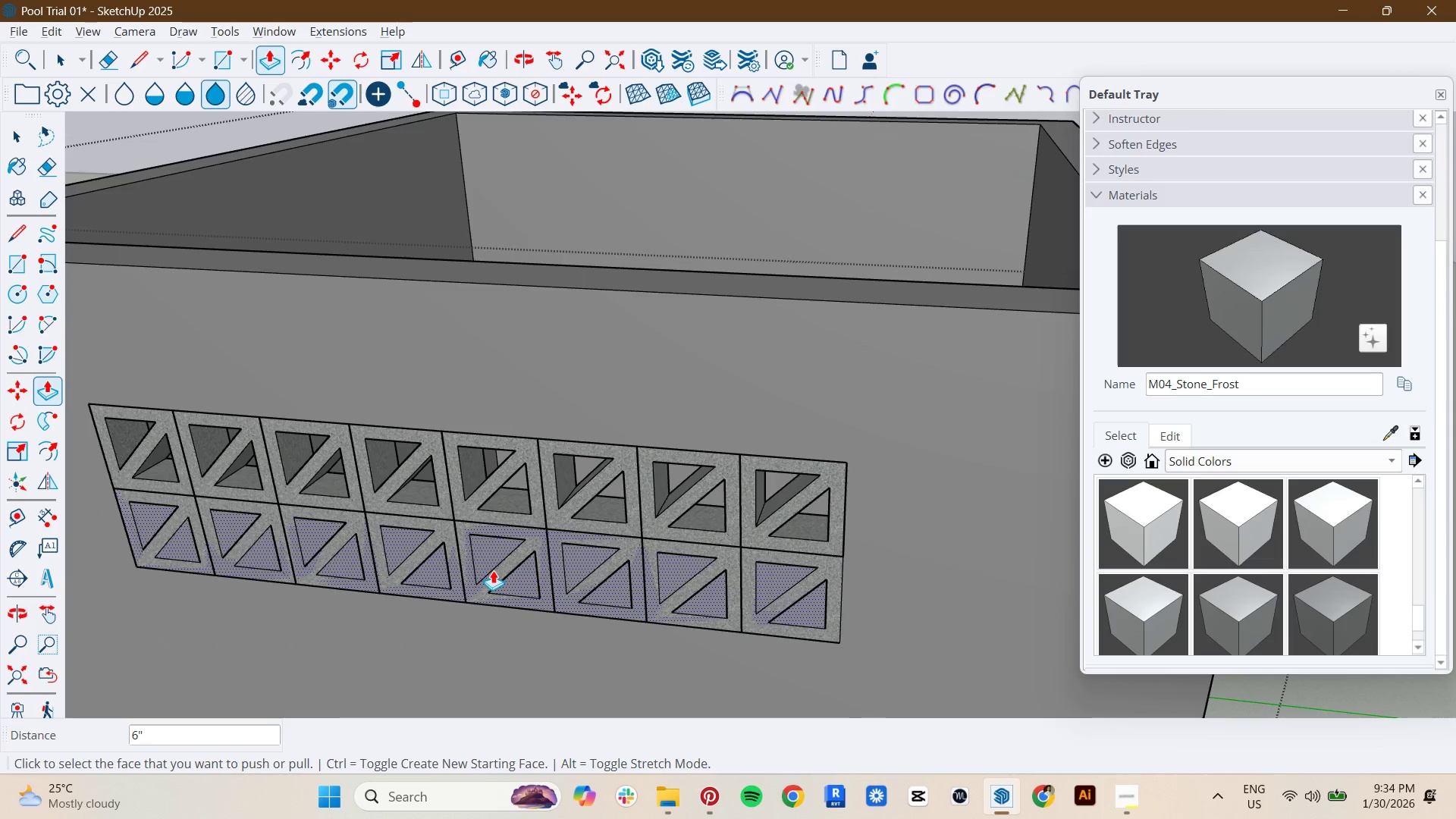 
double_click([492, 563])
 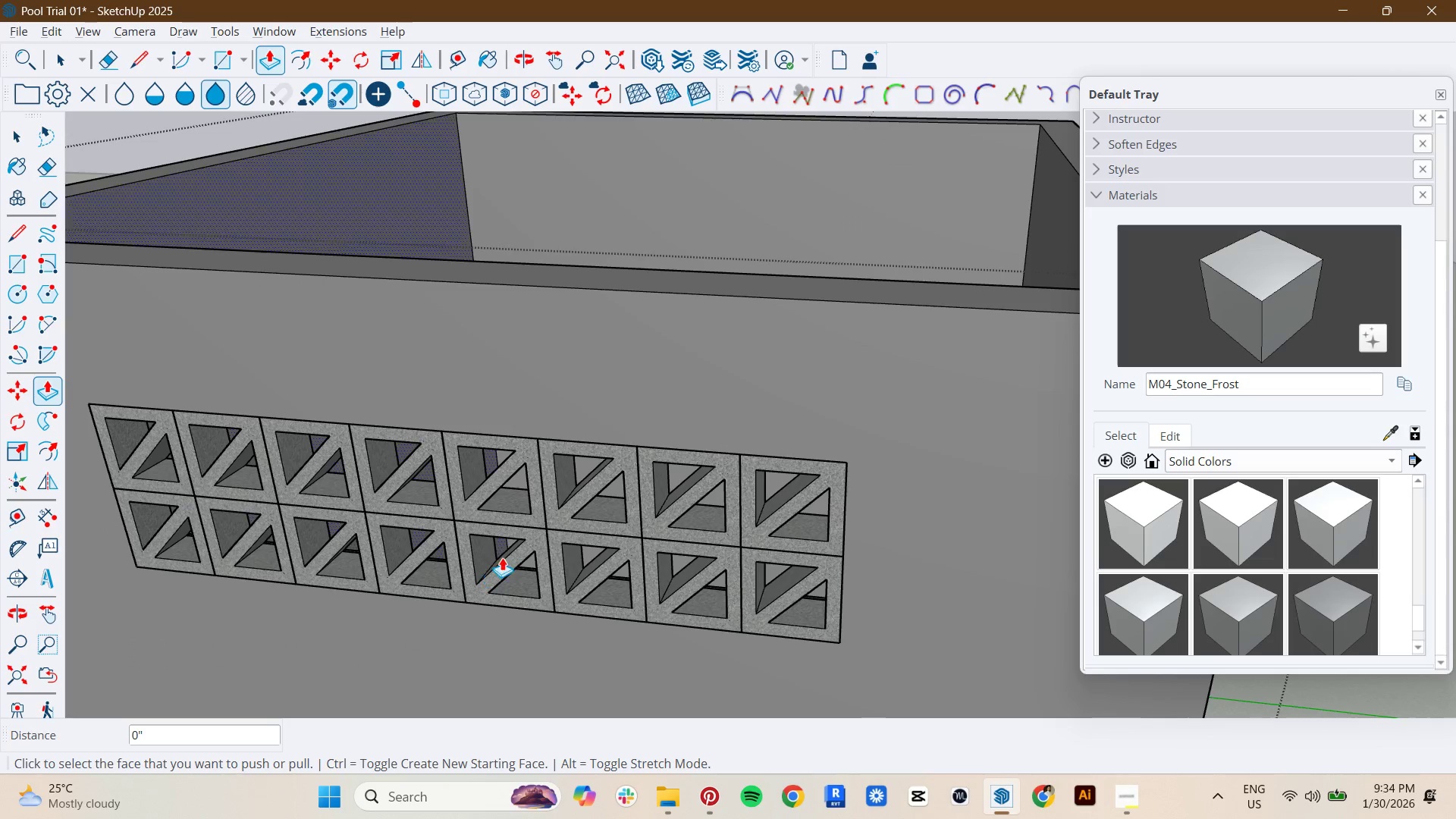 
key(Space)
 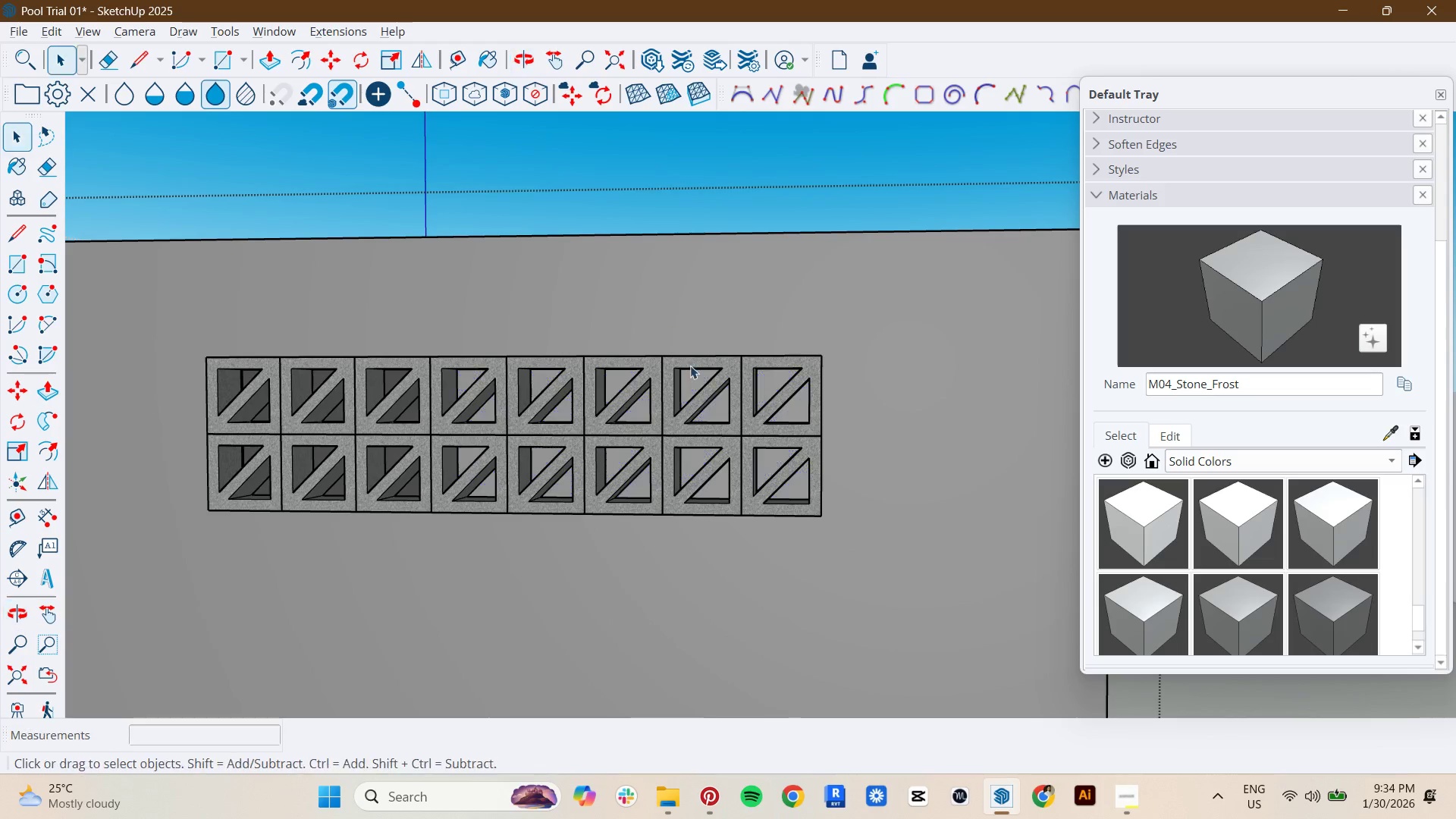 
scroll: coordinate [632, 475], scroll_direction: down, amount: 3.0
 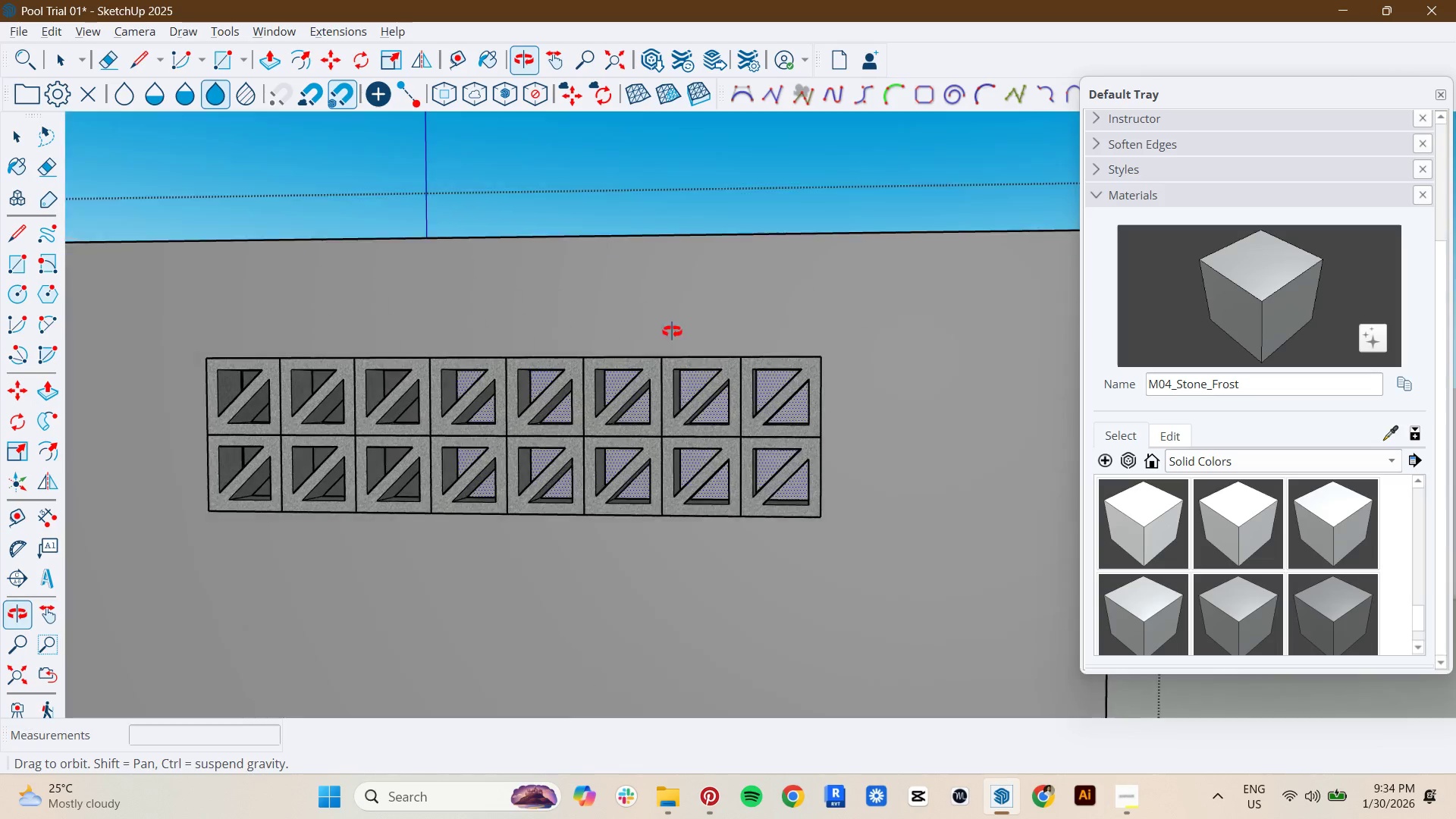 
key(Escape)
 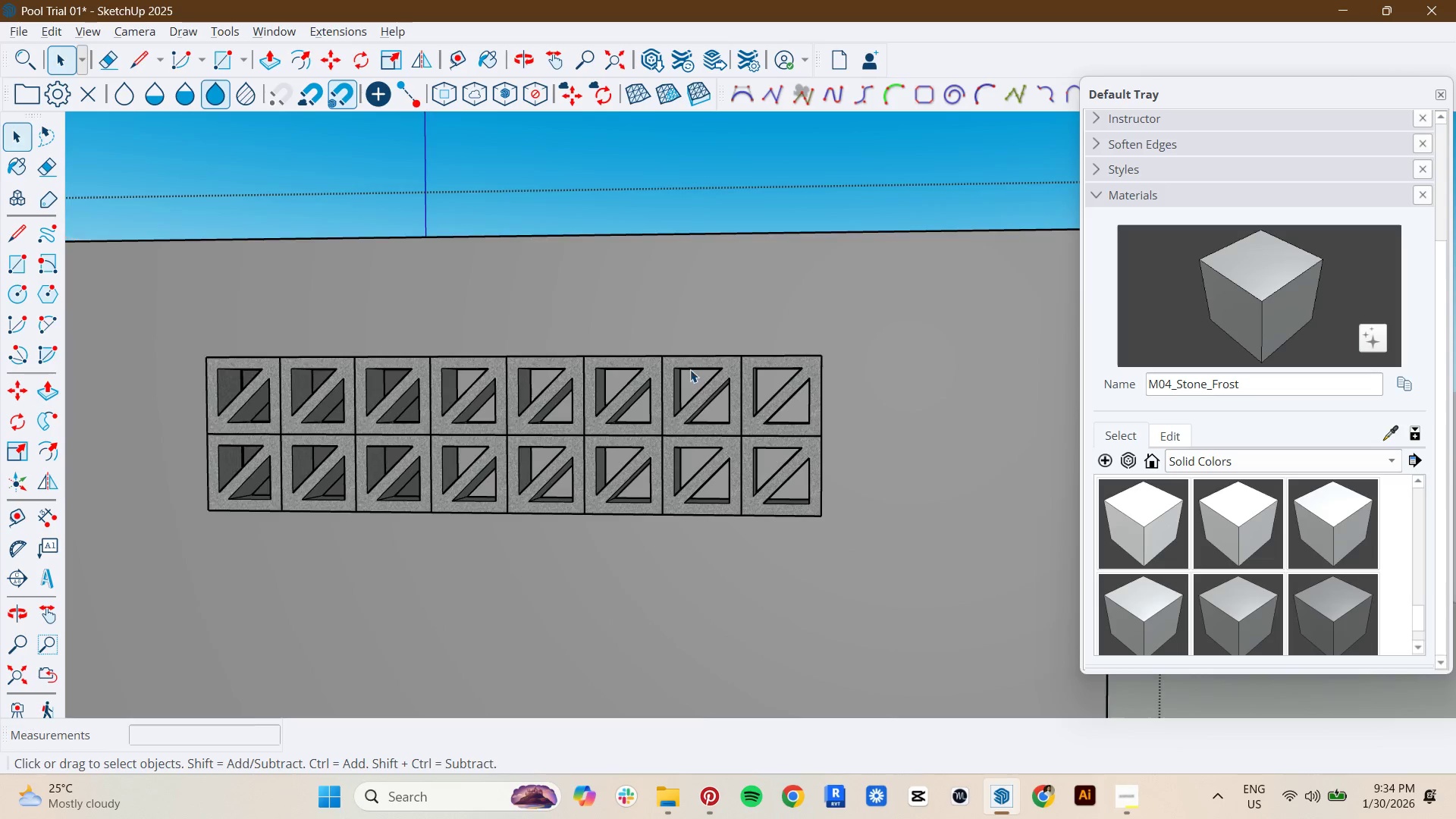 
key(Escape)
 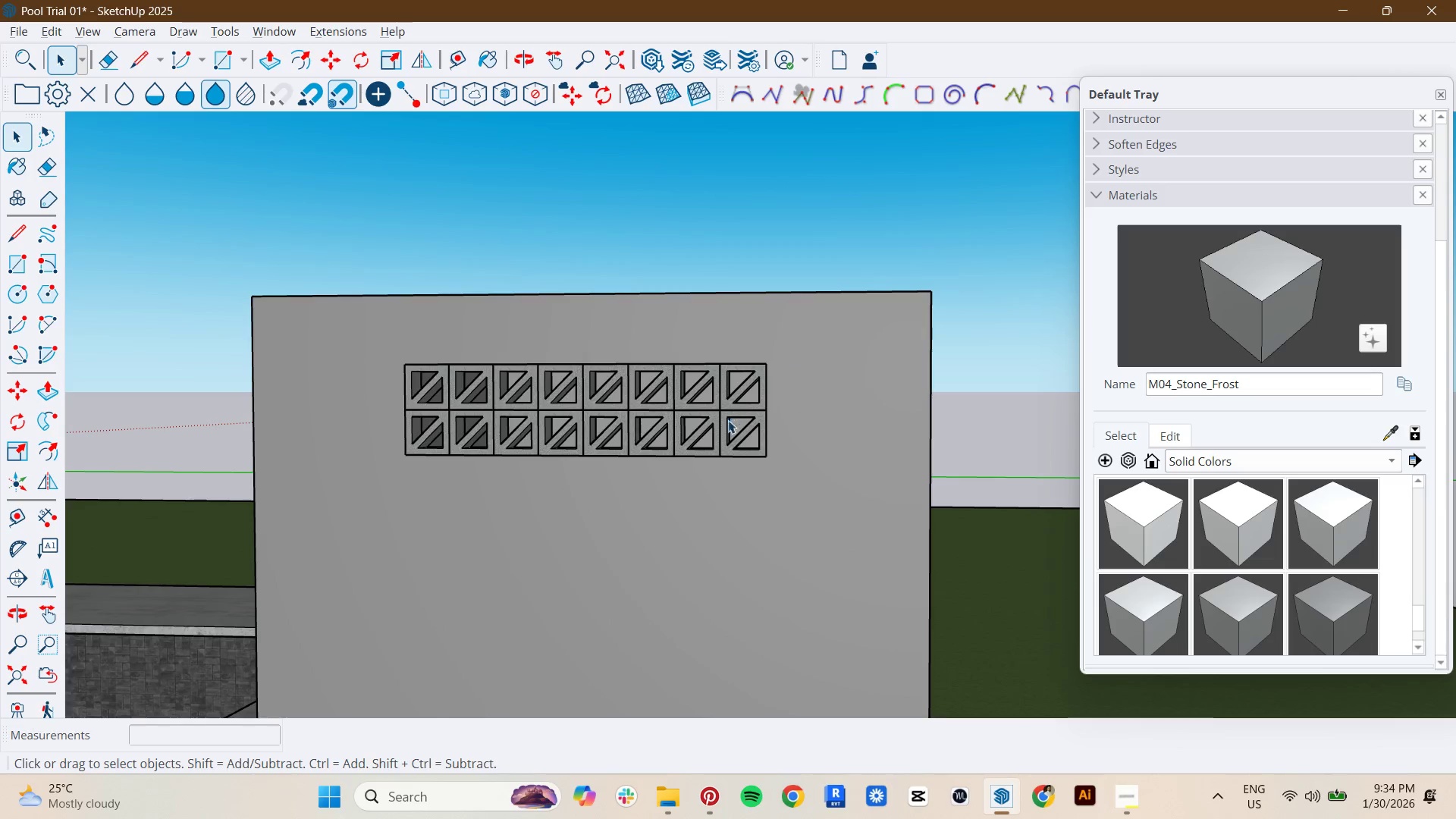 
key(Escape)
 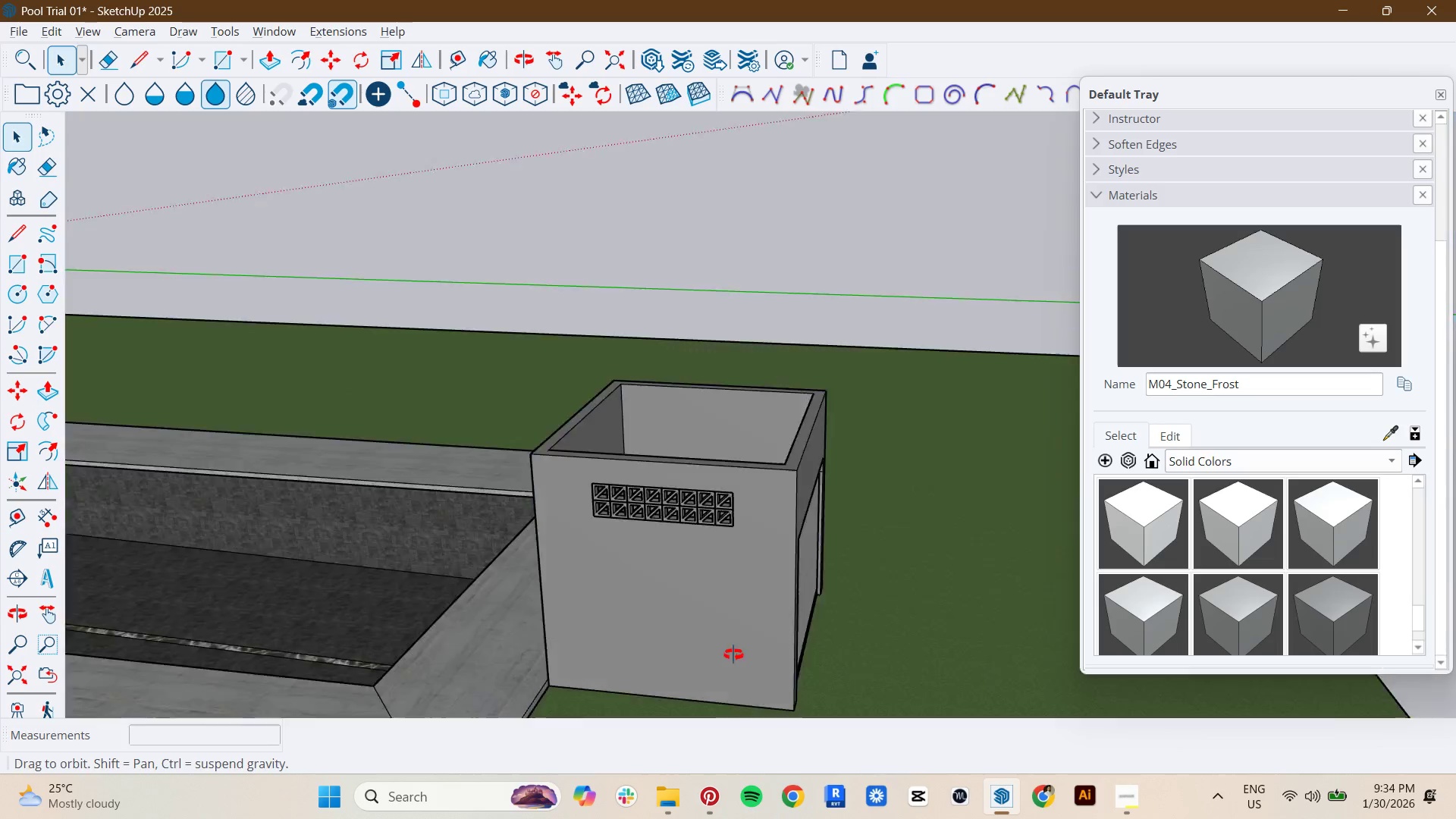 
hold_key(key=ShiftLeft, duration=0.33)
scroll: coordinate [624, 484], scroll_direction: down, amount: 12.0
 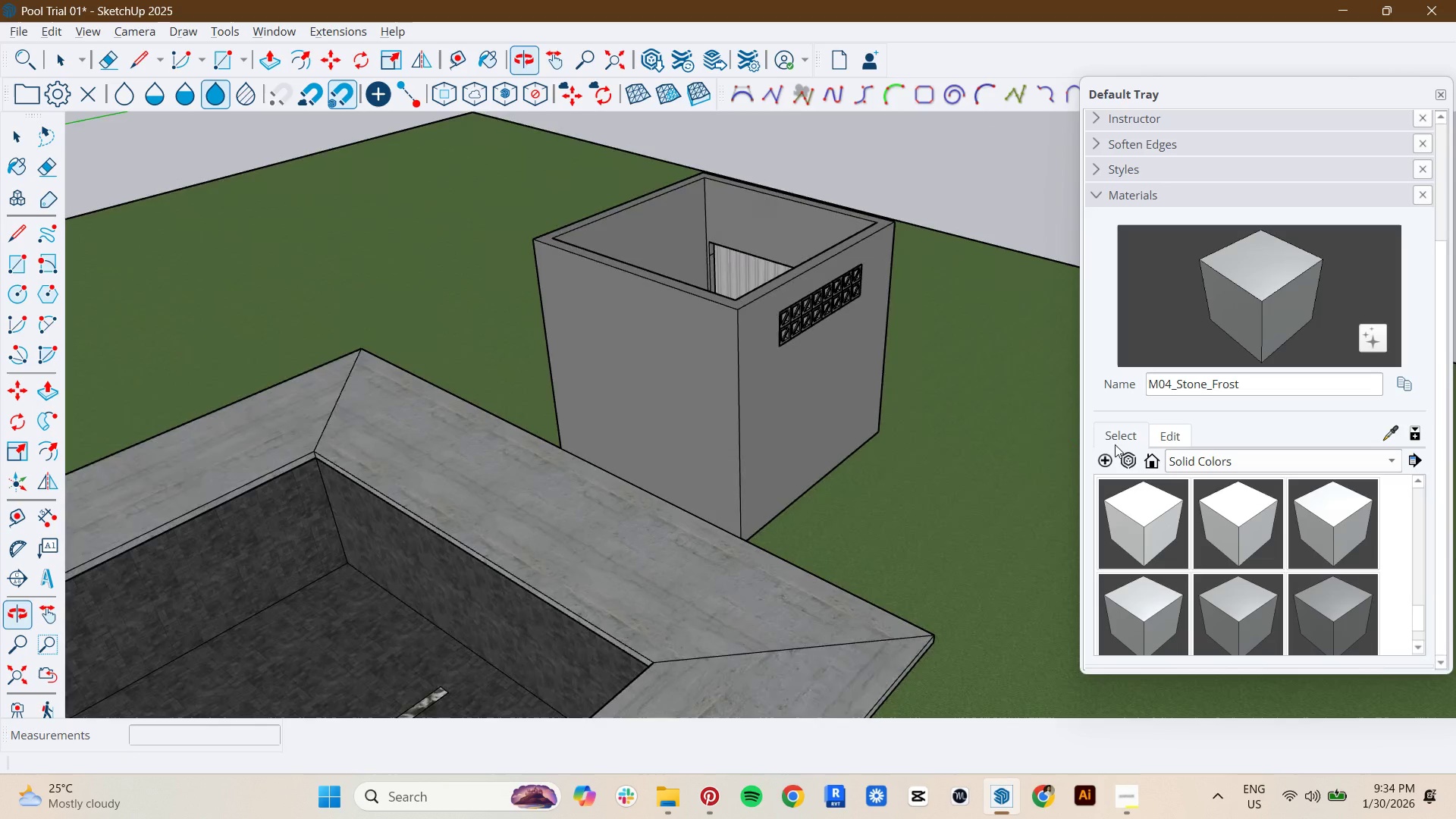 
scroll: coordinate [881, 378], scroll_direction: up, amount: 2.0
 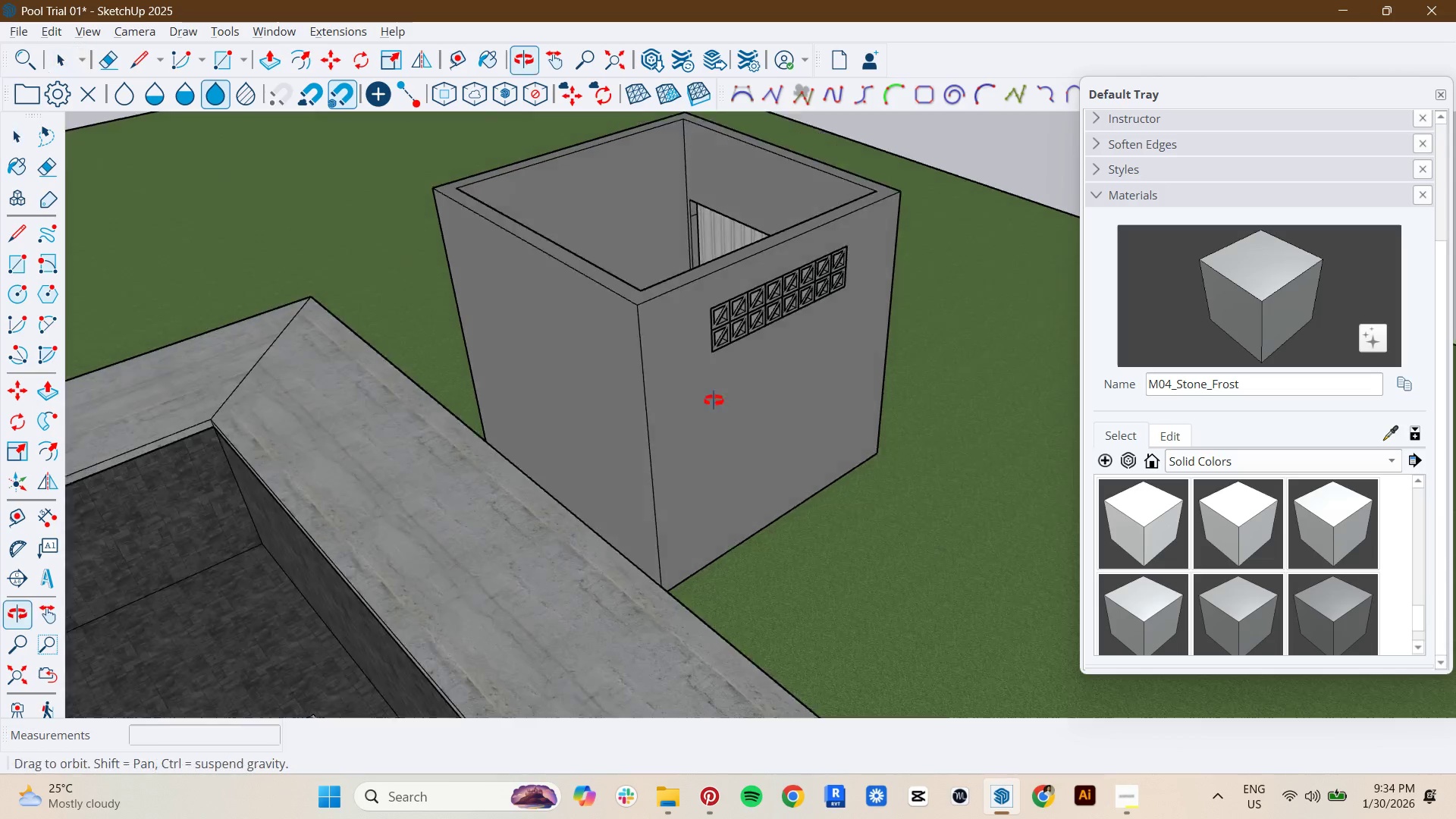 
hold_key(key=ShiftLeft, duration=0.48)
scroll: coordinate [661, 406], scroll_direction: down, amount: 2.0
 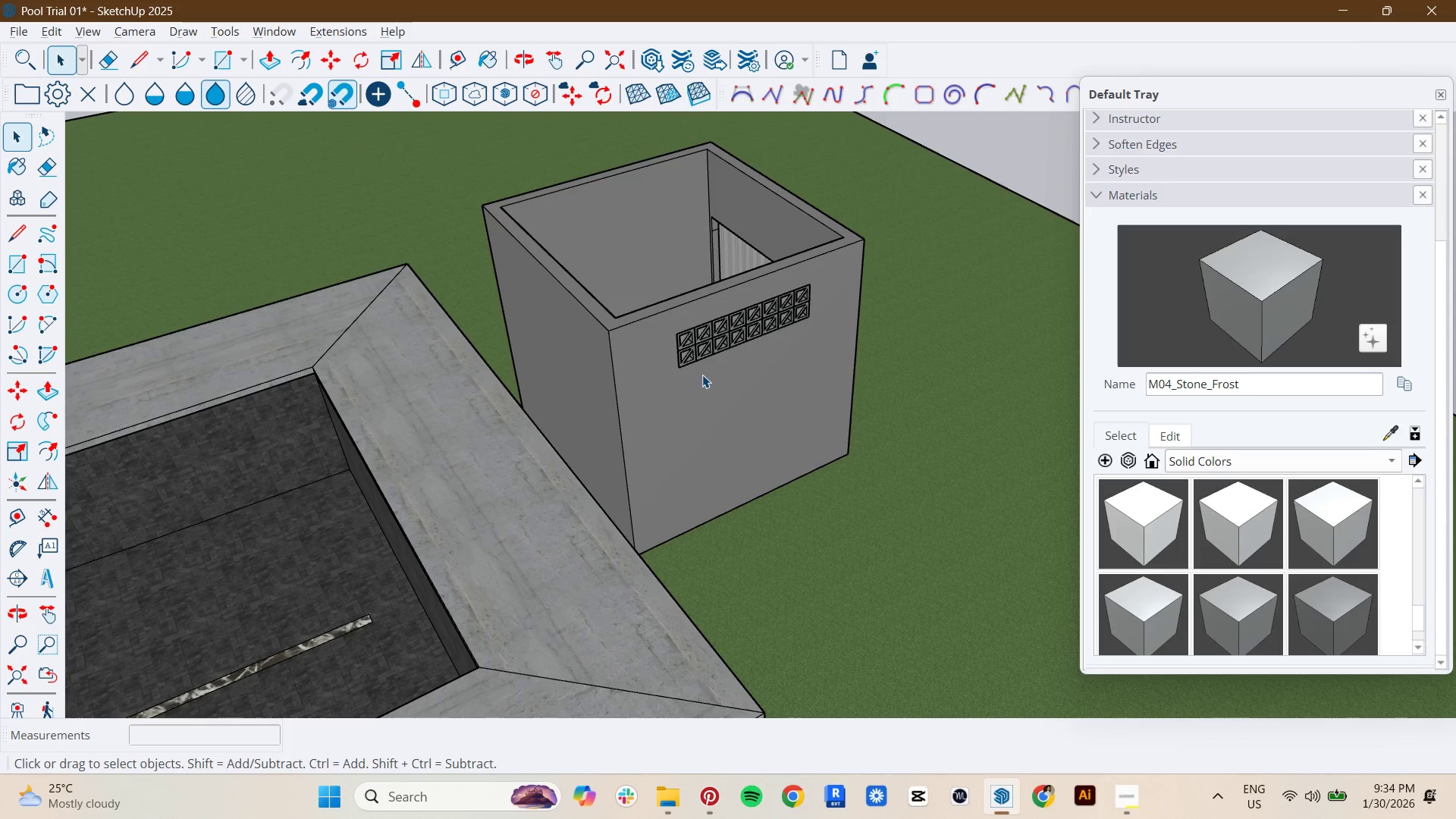 
wait(33.54)
 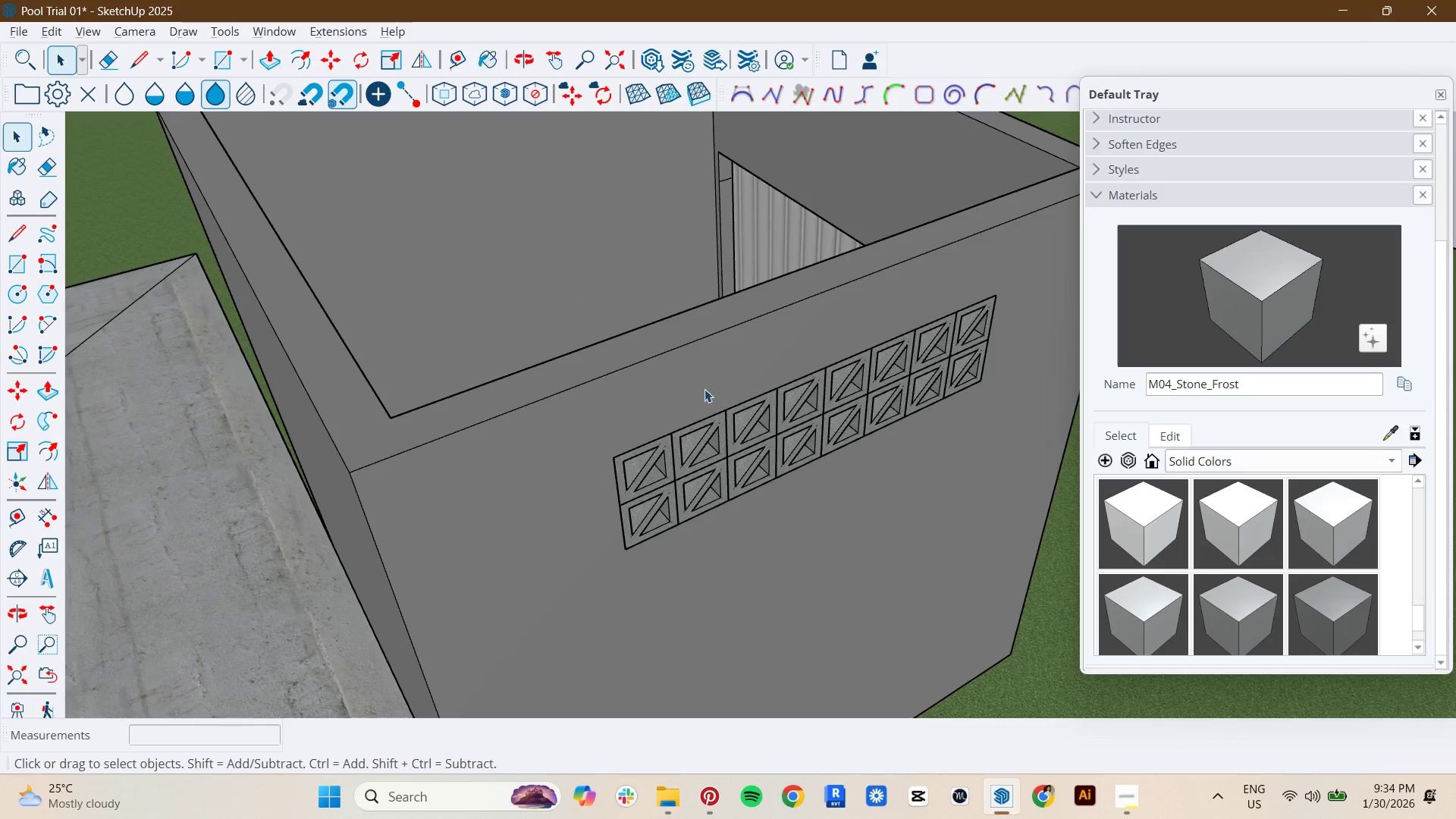 
double_click([704, 389])
 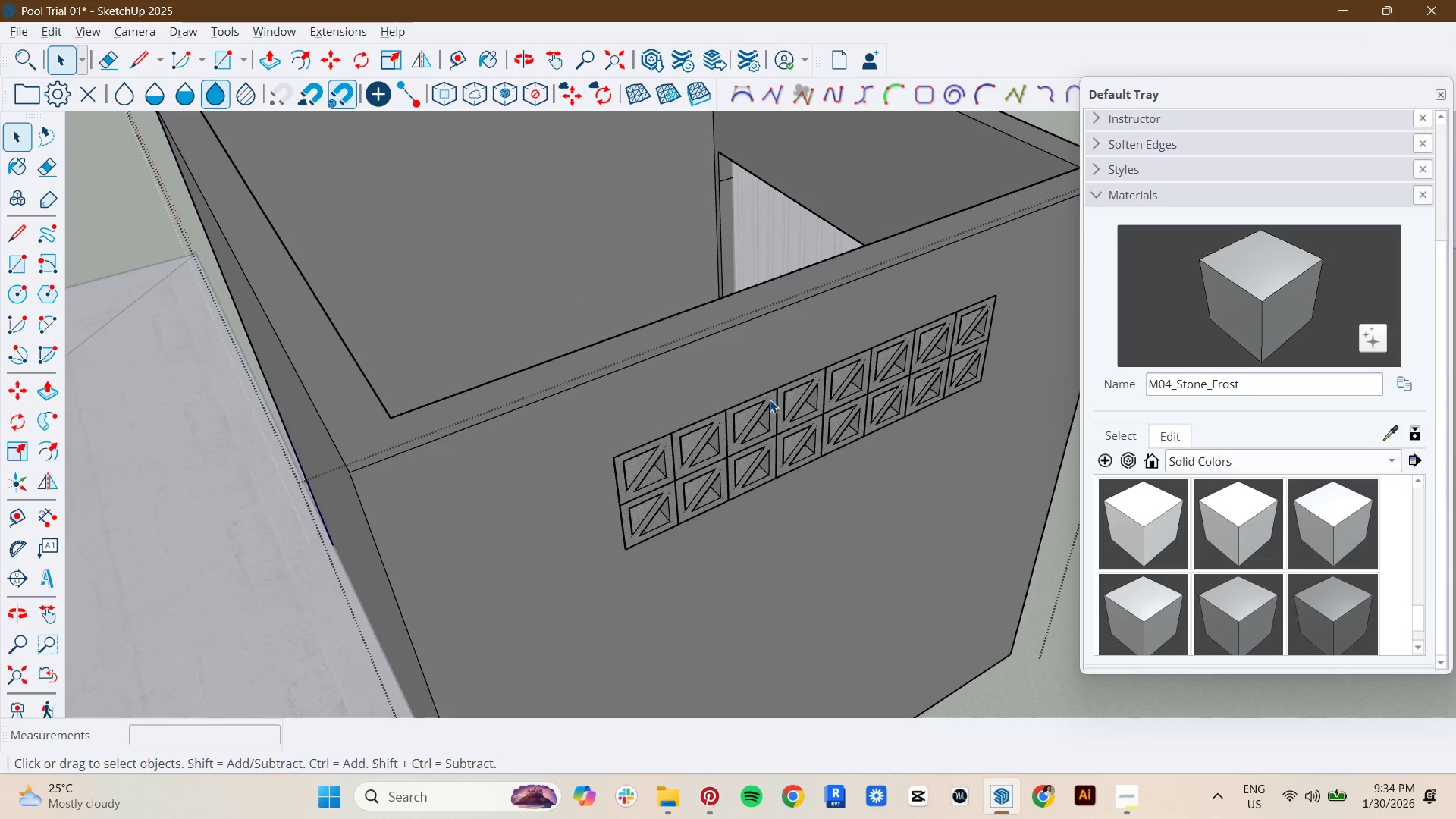 
scroll: coordinate [703, 410], scroll_direction: up, amount: 13.0
 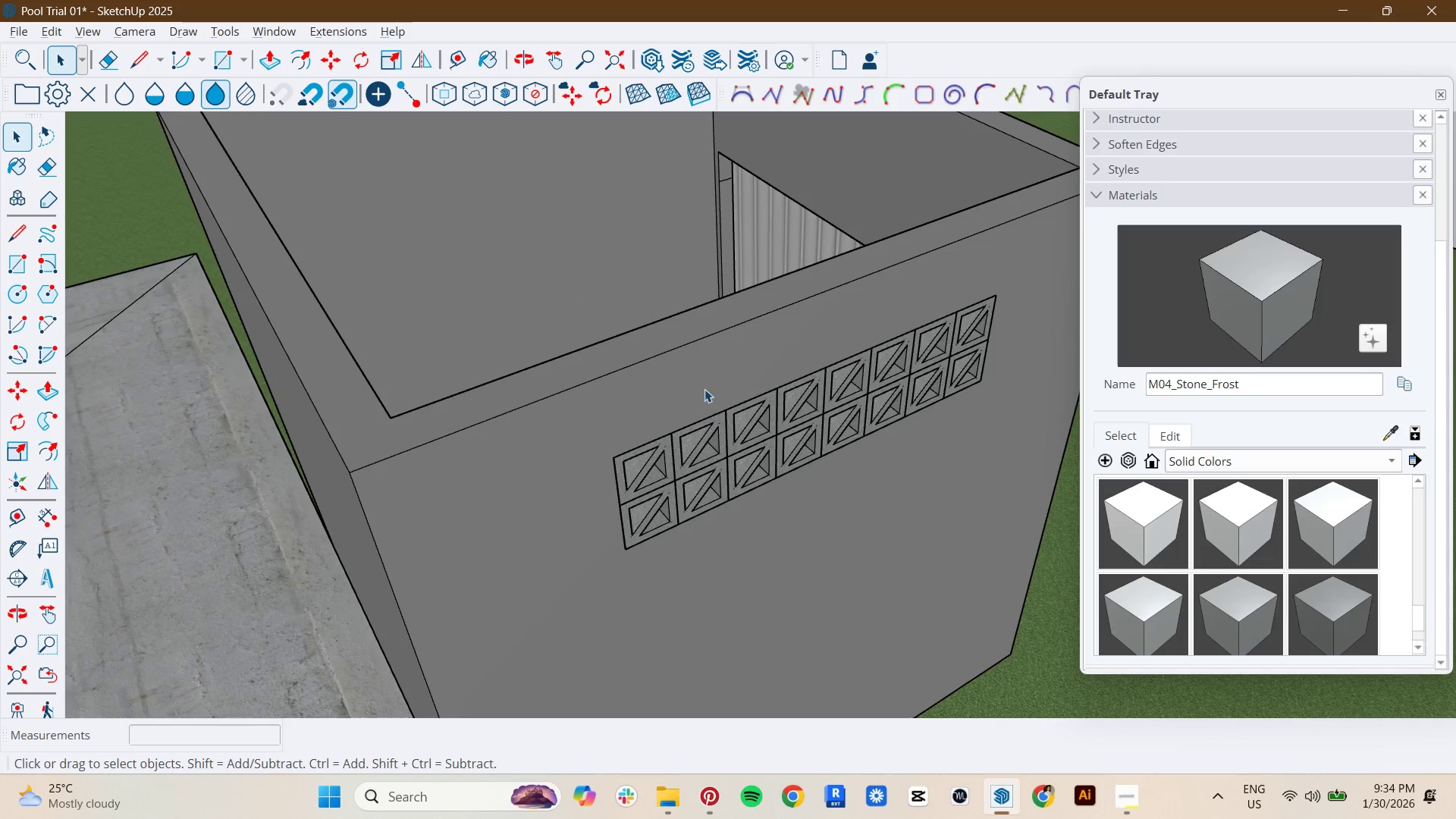 
left_click([771, 403])
 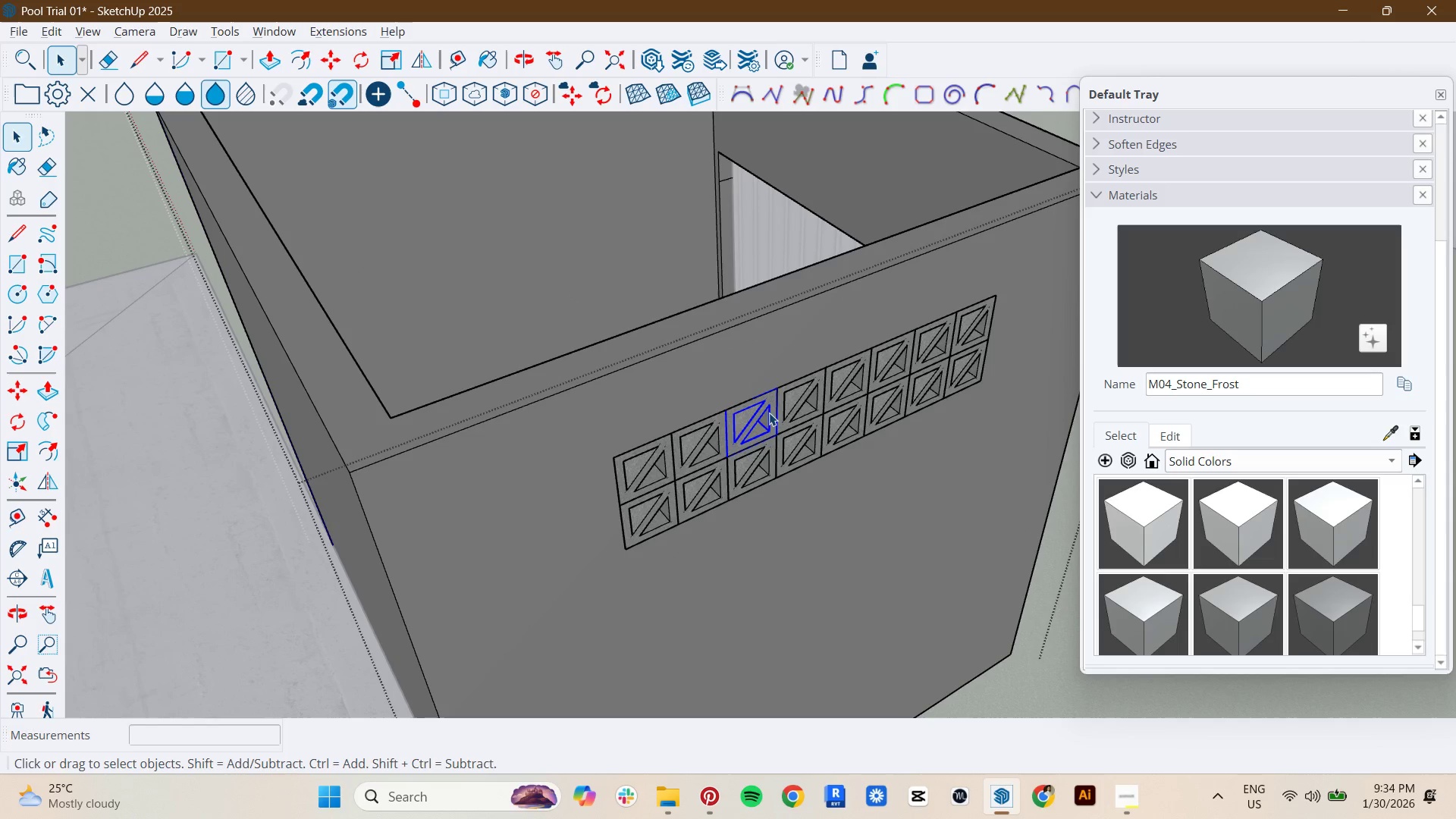 
hold_key(key=ControlLeft, duration=1.42)
left_click([669, 467])
 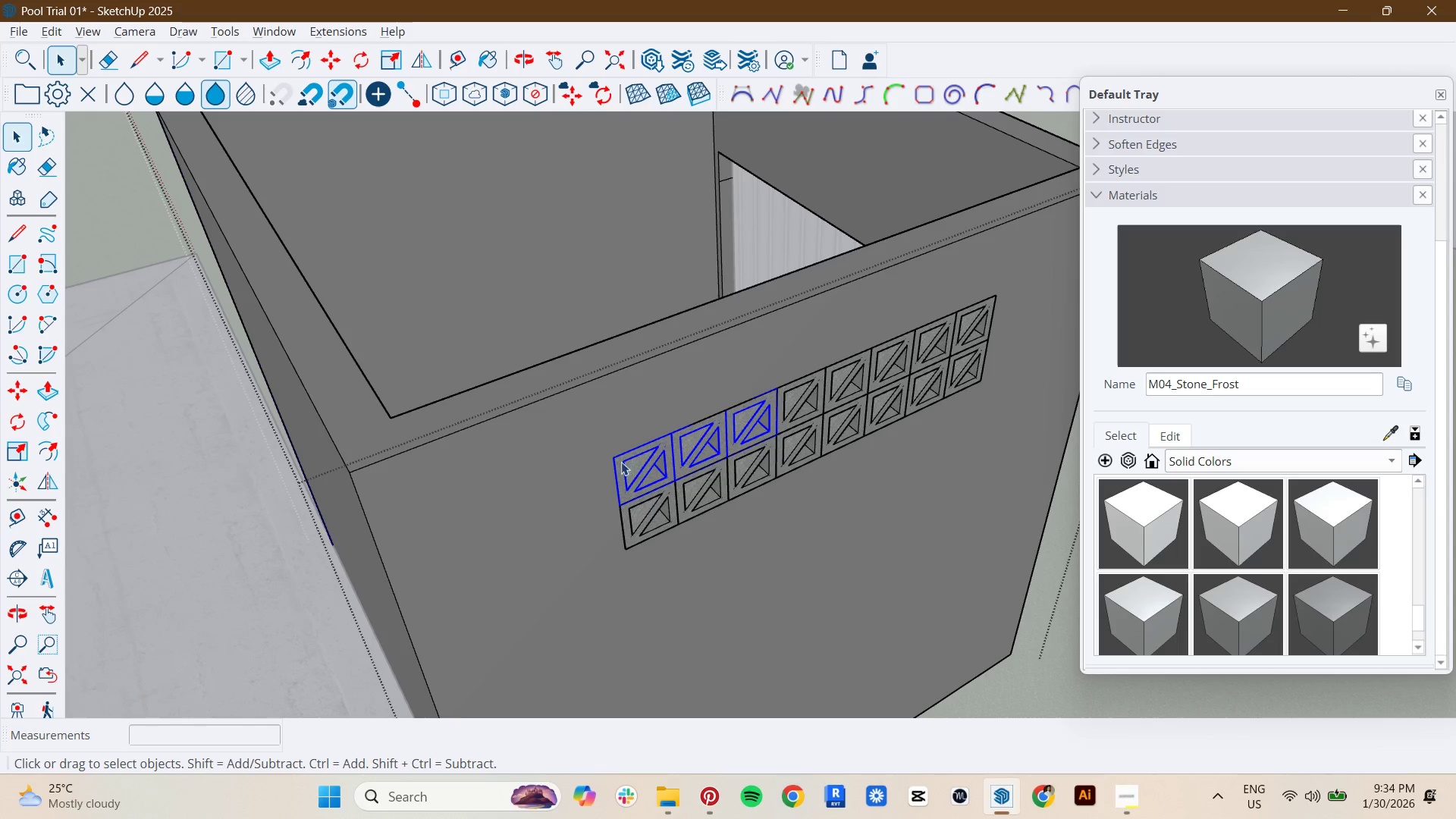 
left_click([623, 442])
 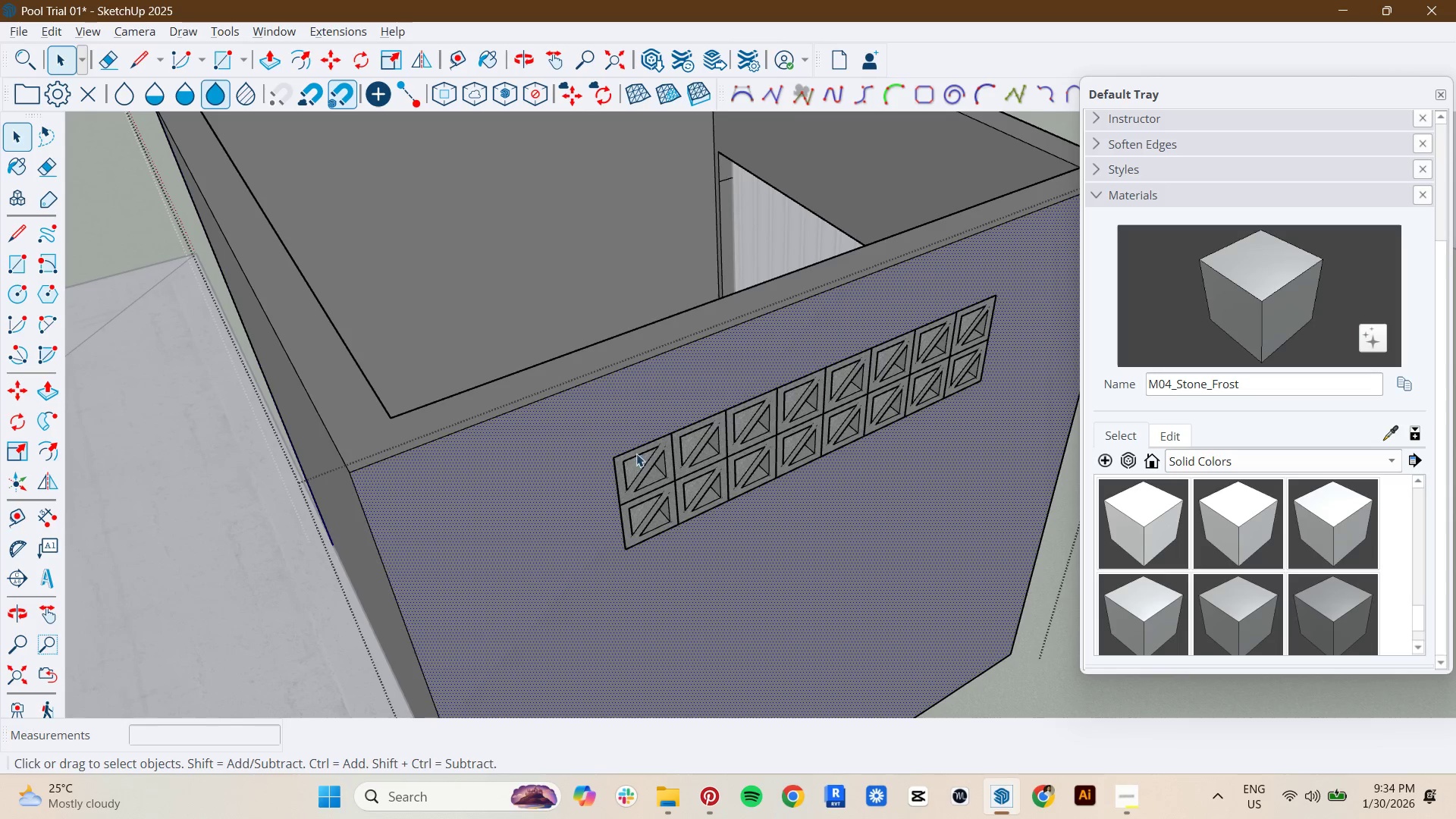 
left_click([639, 447])
 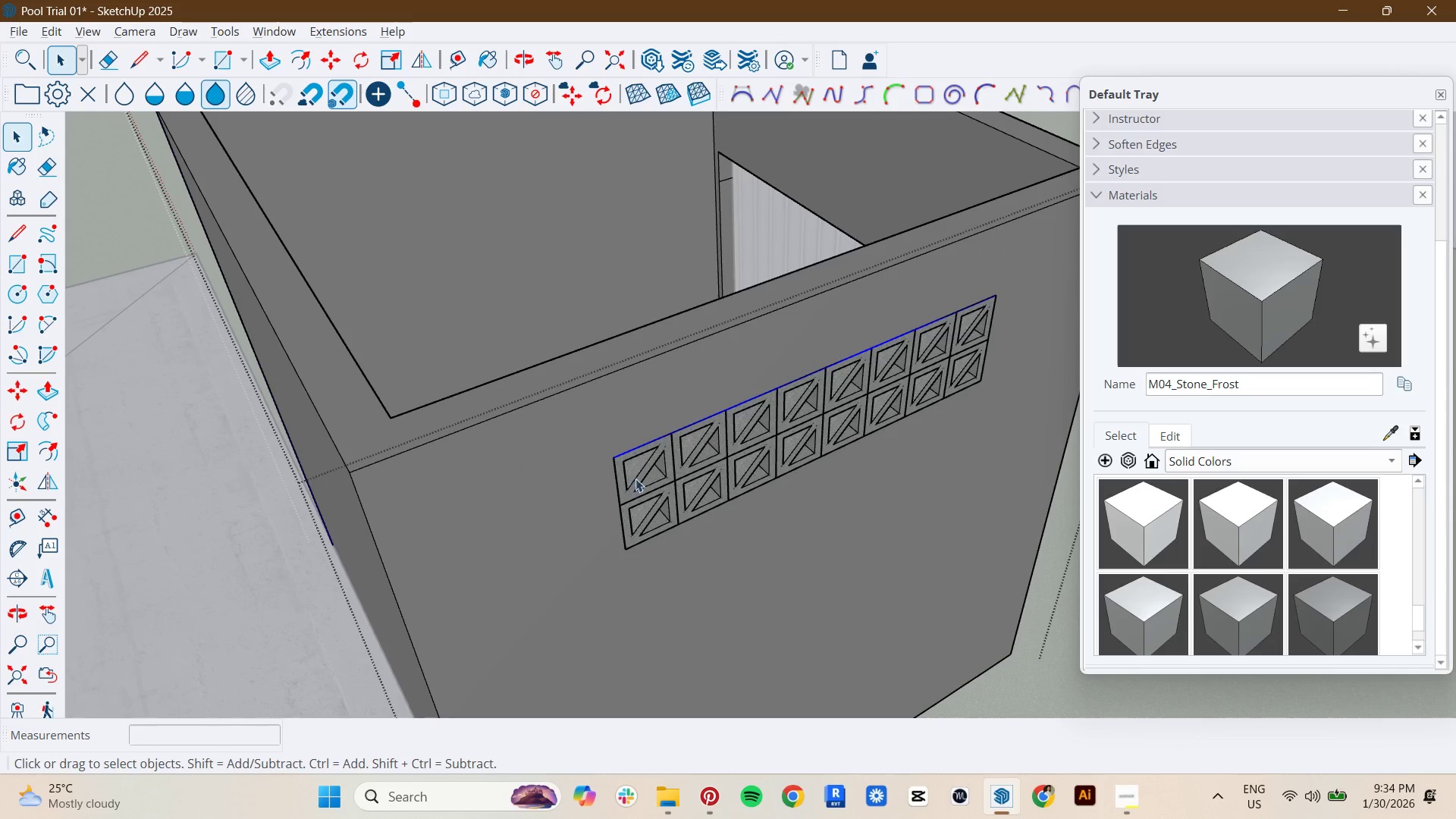 
hold_key(key=ControlLeft, duration=1.5)
left_click([620, 488])
 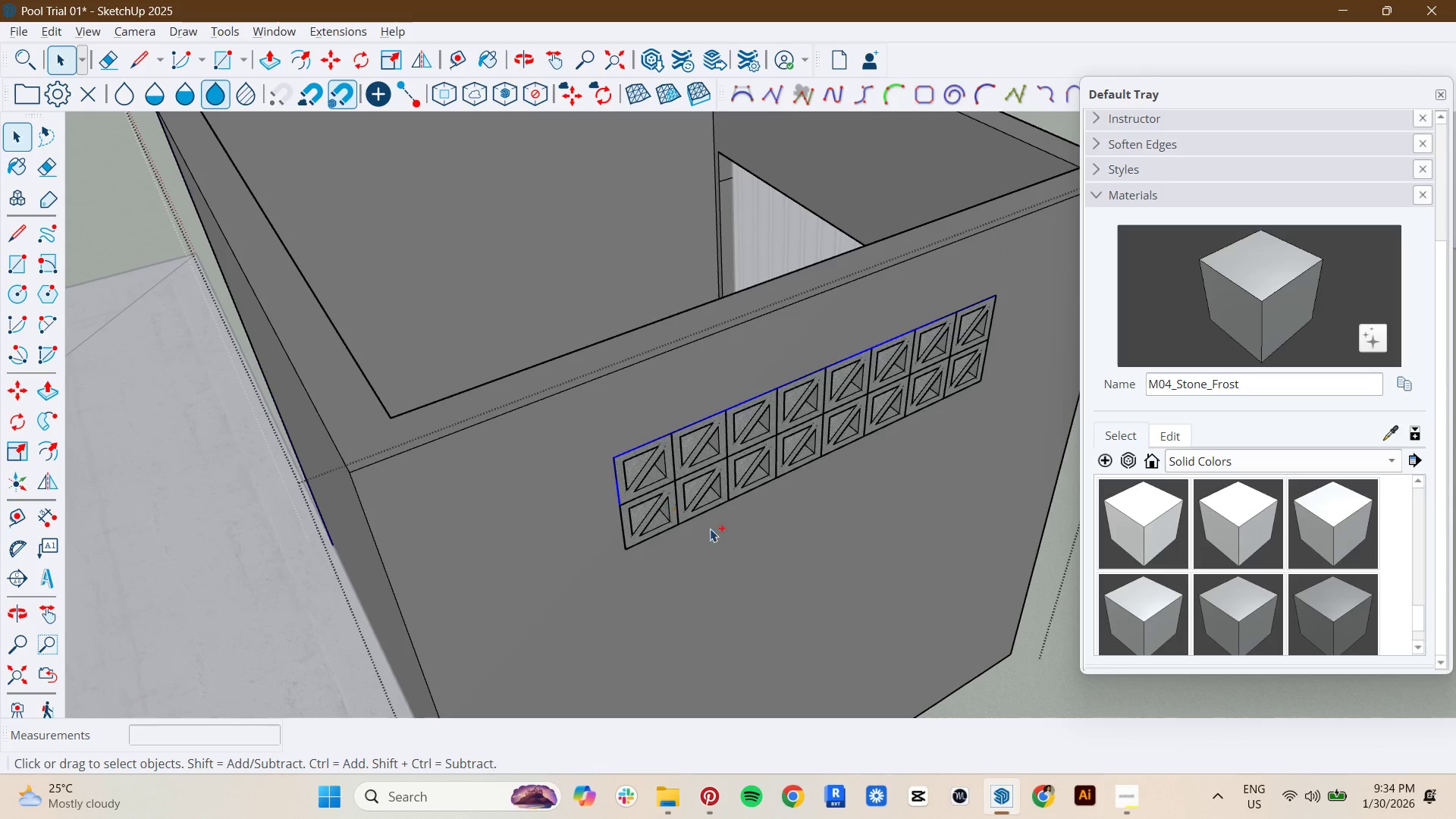 
hold_key(key=ControlLeft, duration=1.52)
left_click([622, 535])
 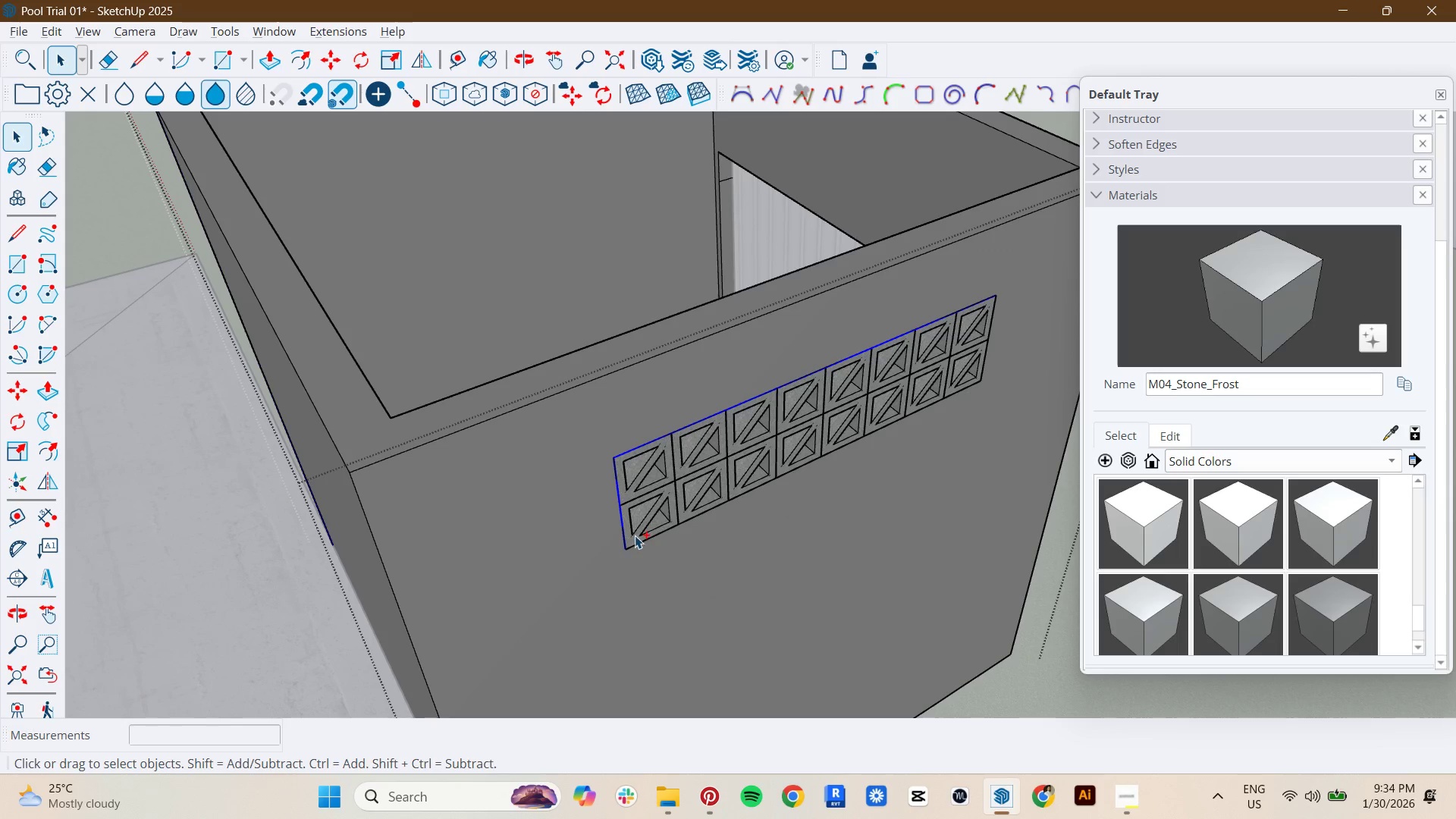 
hold_key(key=ControlLeft, duration=1.51)
left_click([676, 526])
 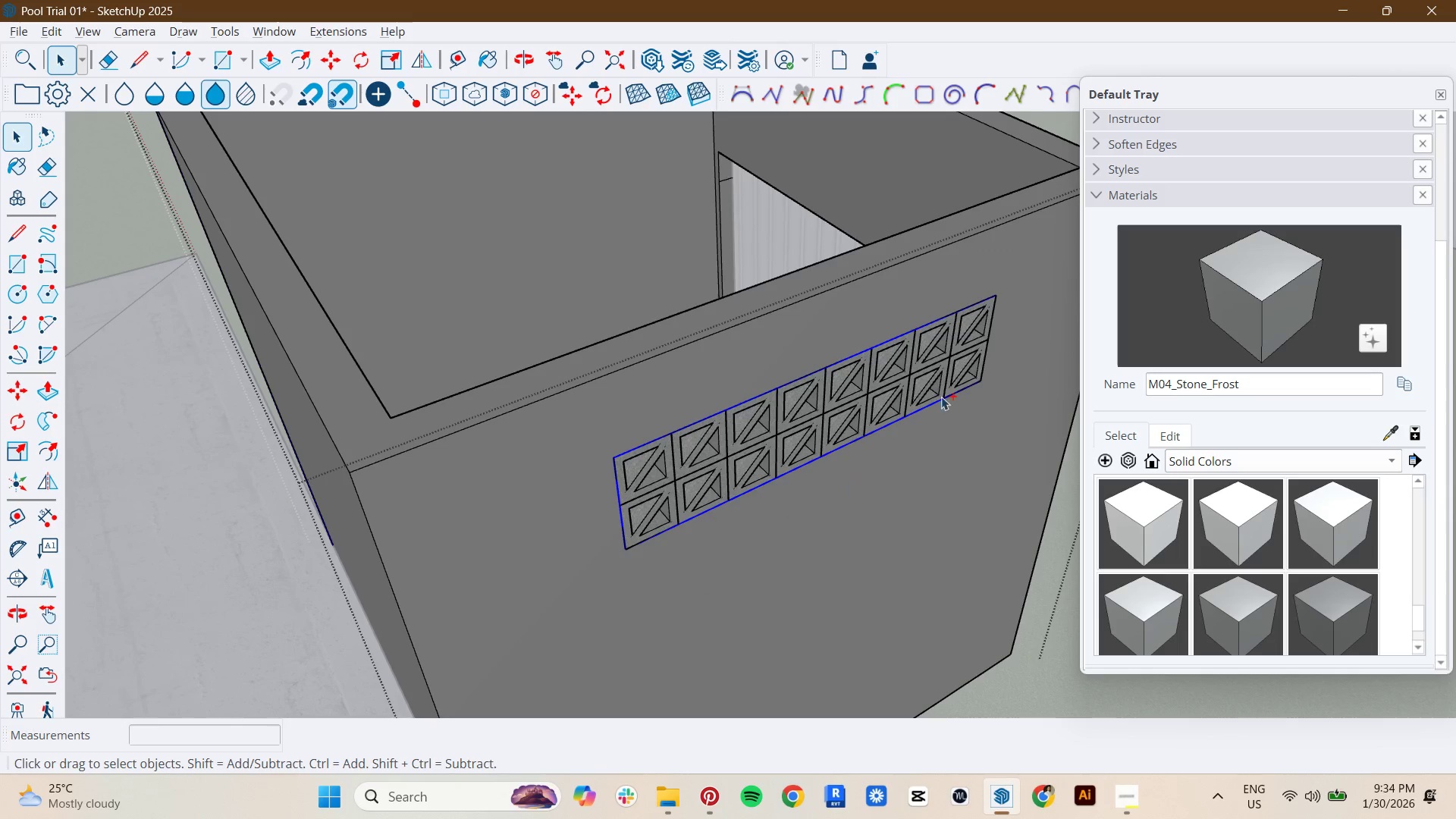 
hold_key(key=ControlLeft, duration=1.5)
 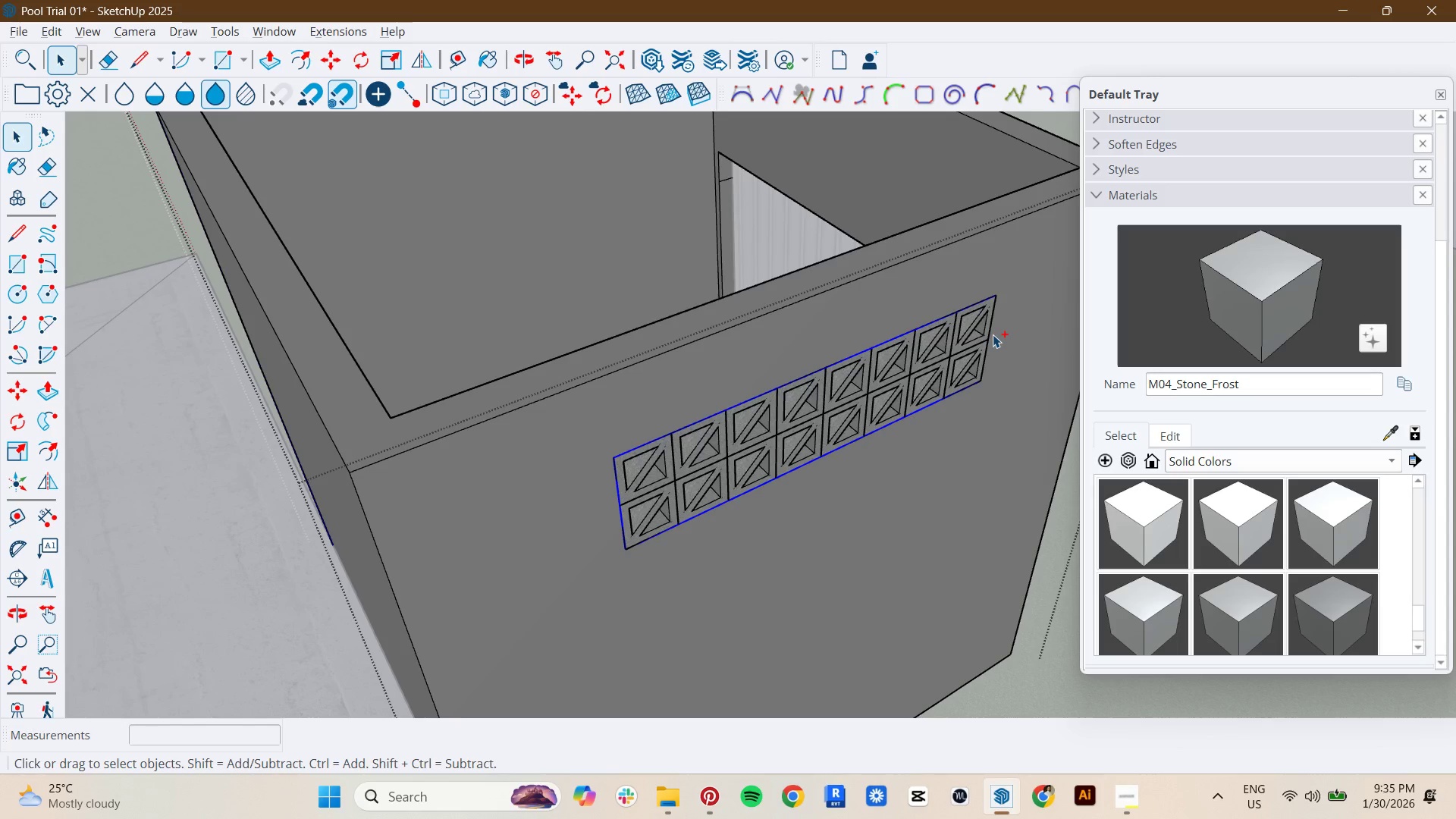 
hold_key(key=ControlLeft, duration=1.5)
left_click([993, 334])
 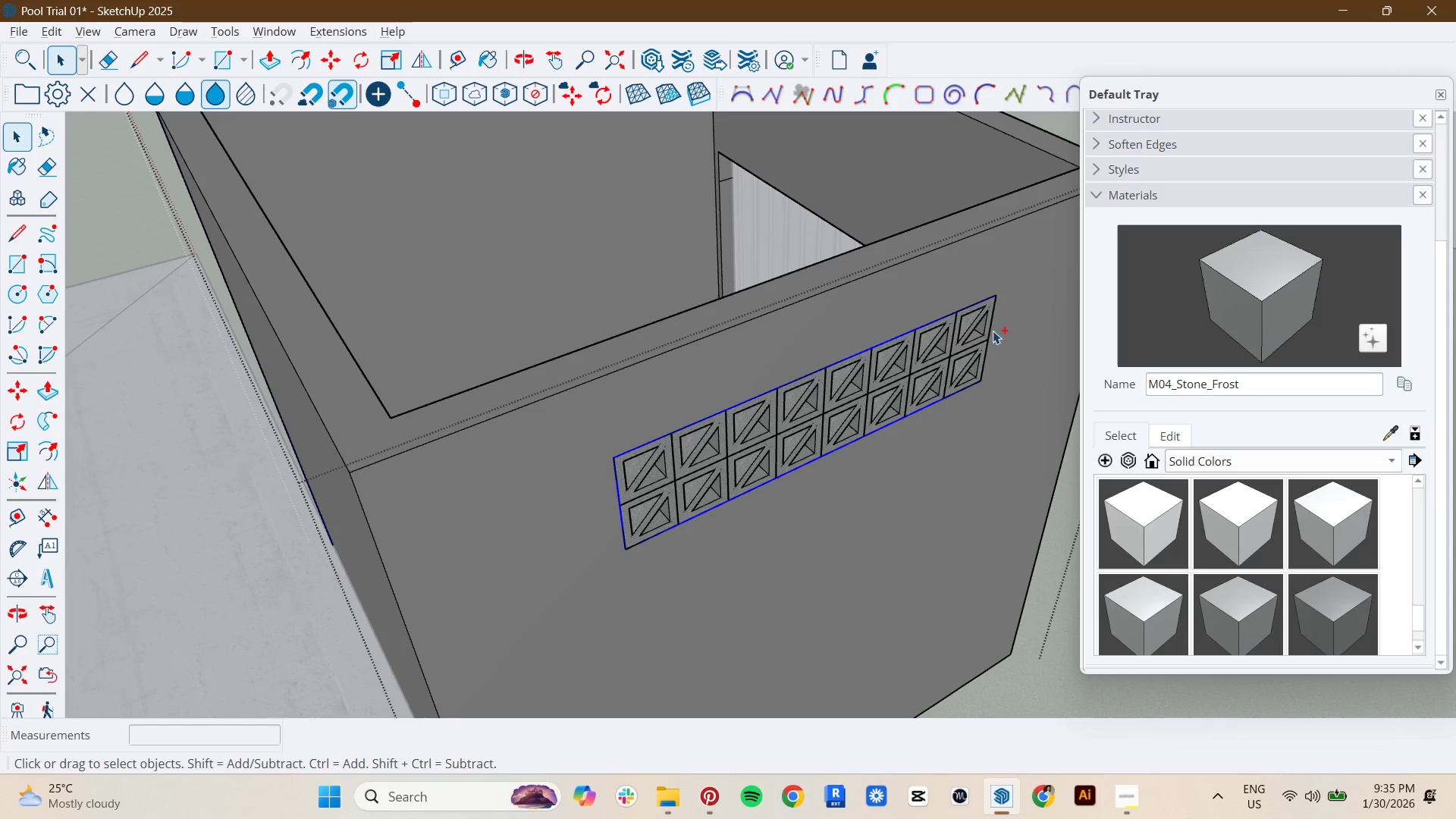 
hold_key(key=ControlLeft, duration=0.44)
left_click([993, 316])
 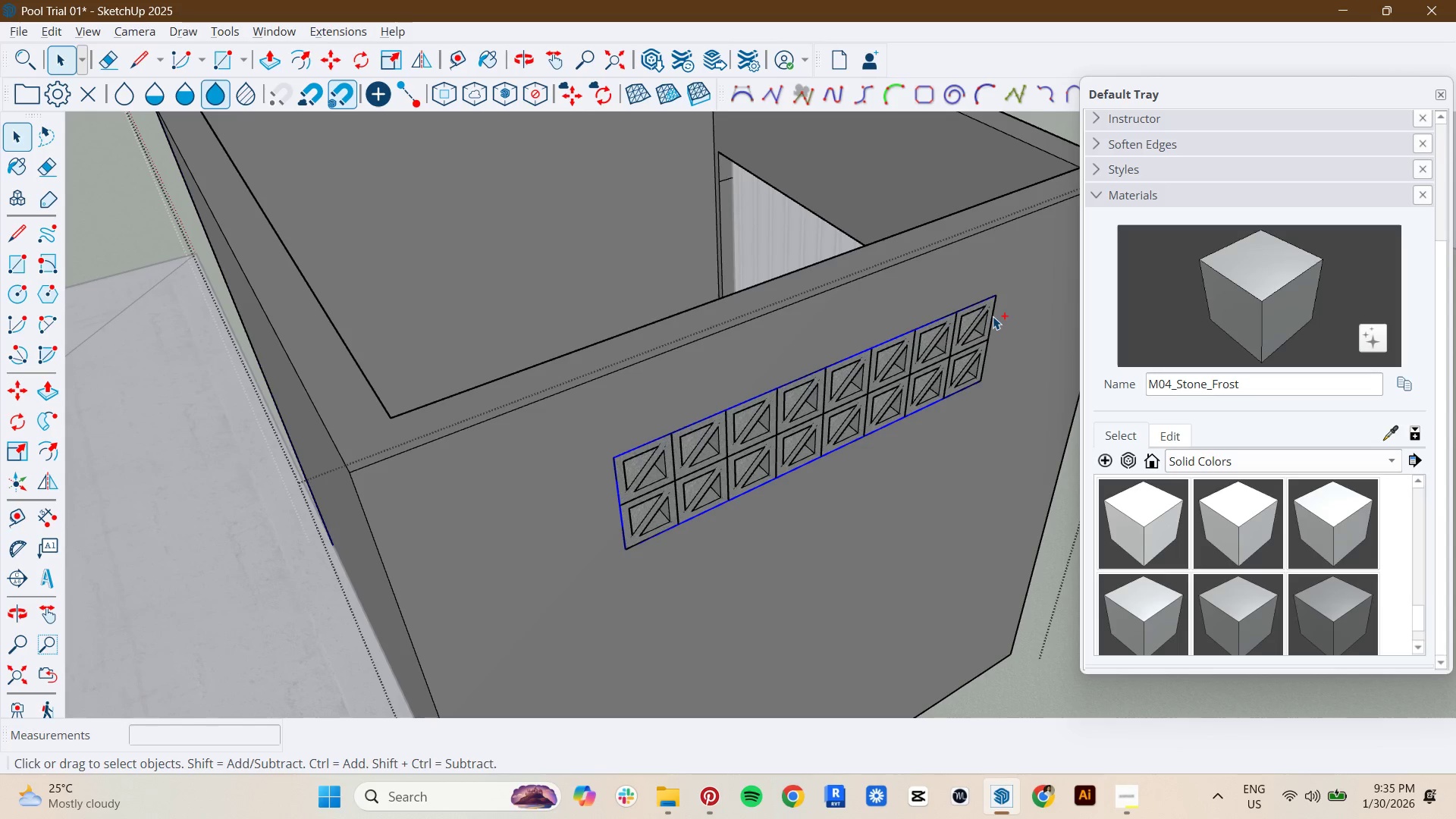 
hold_key(key=ControlLeft, duration=3.44)
hold_key(key=ShiftLeft, duration=0.5)
scroll: coordinate [990, 325], scroll_direction: down, amount: 2.0
 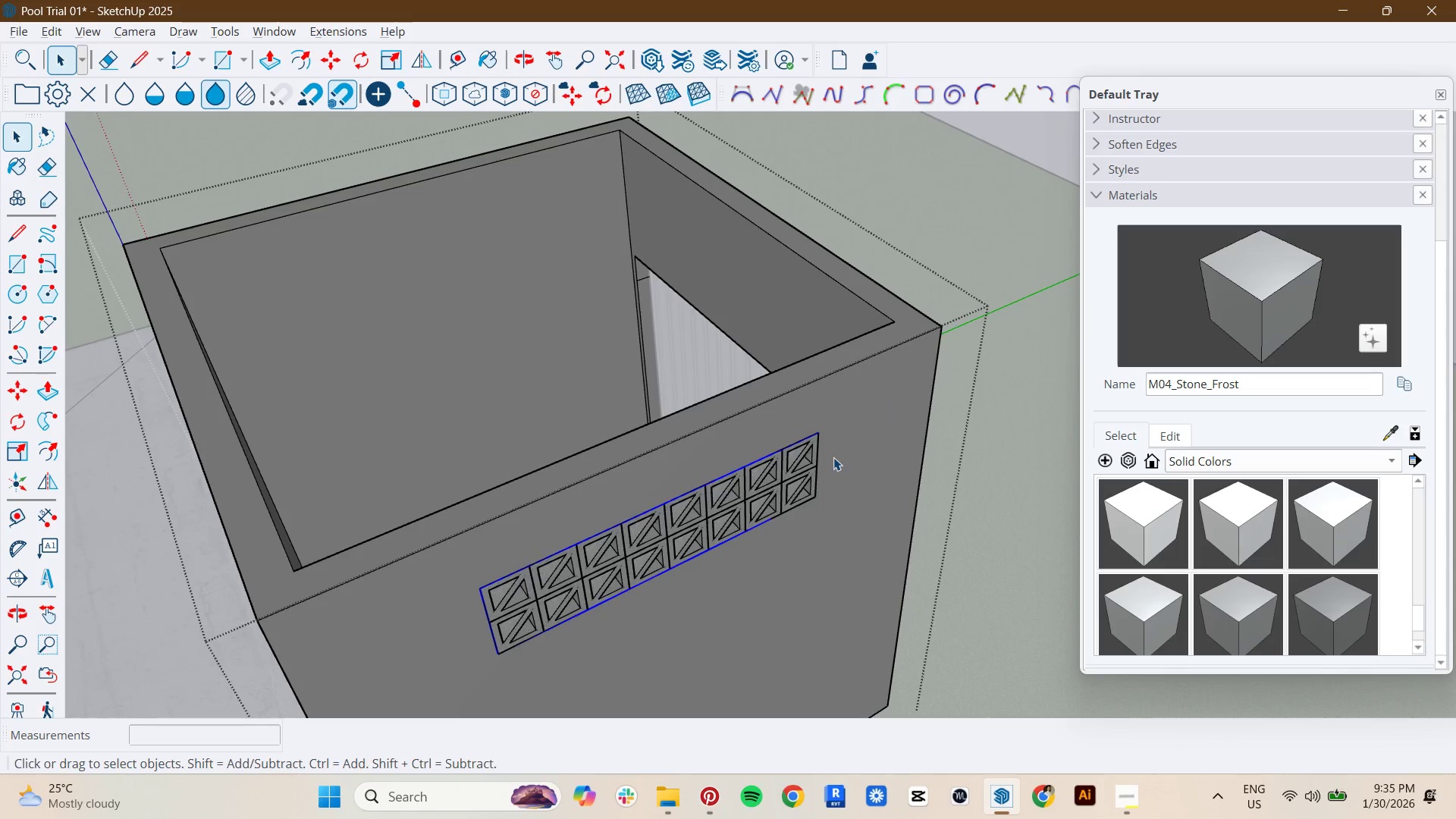 
key(M)
 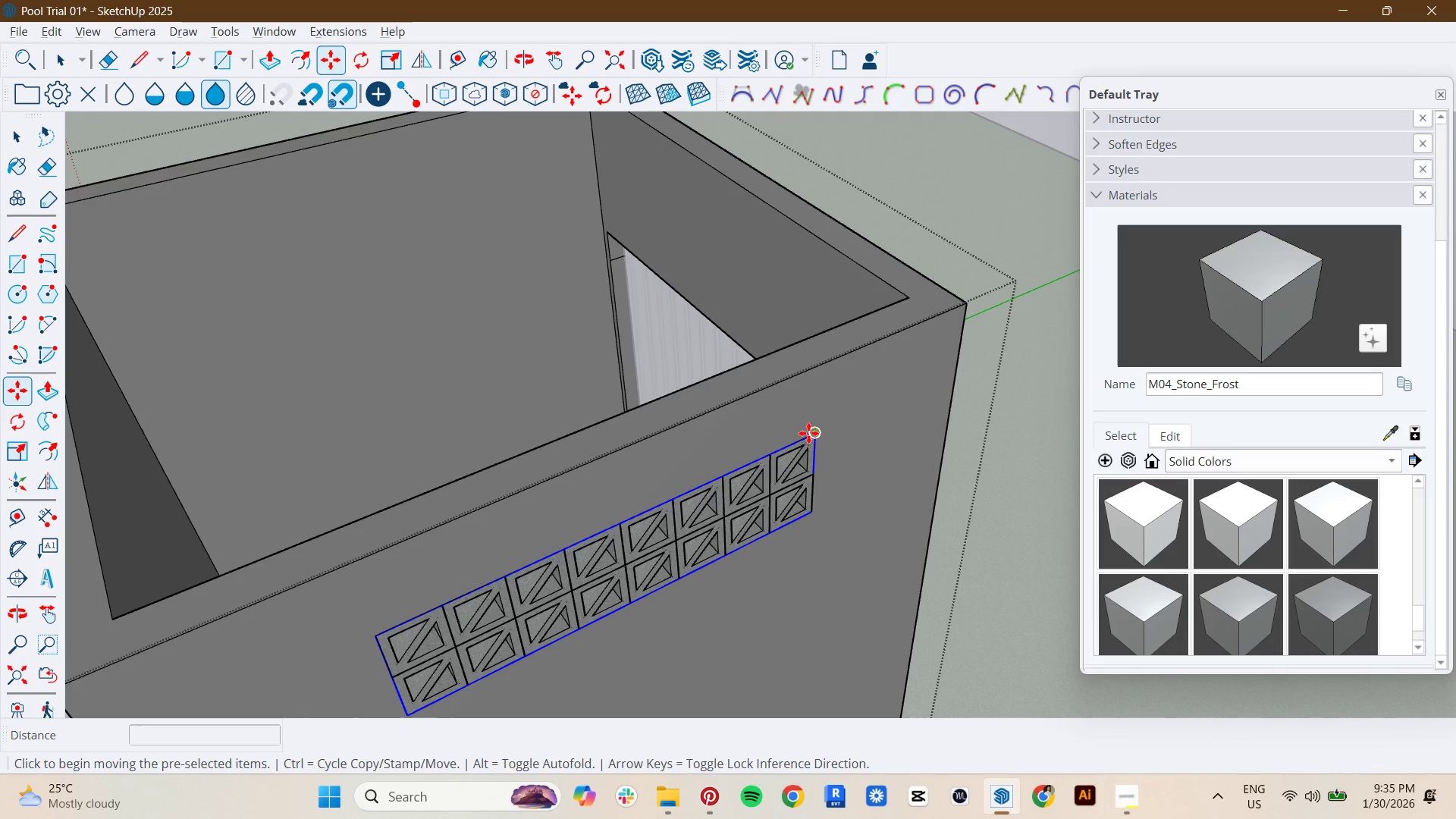 
scroll: coordinate [830, 427], scroll_direction: up, amount: 2.0
 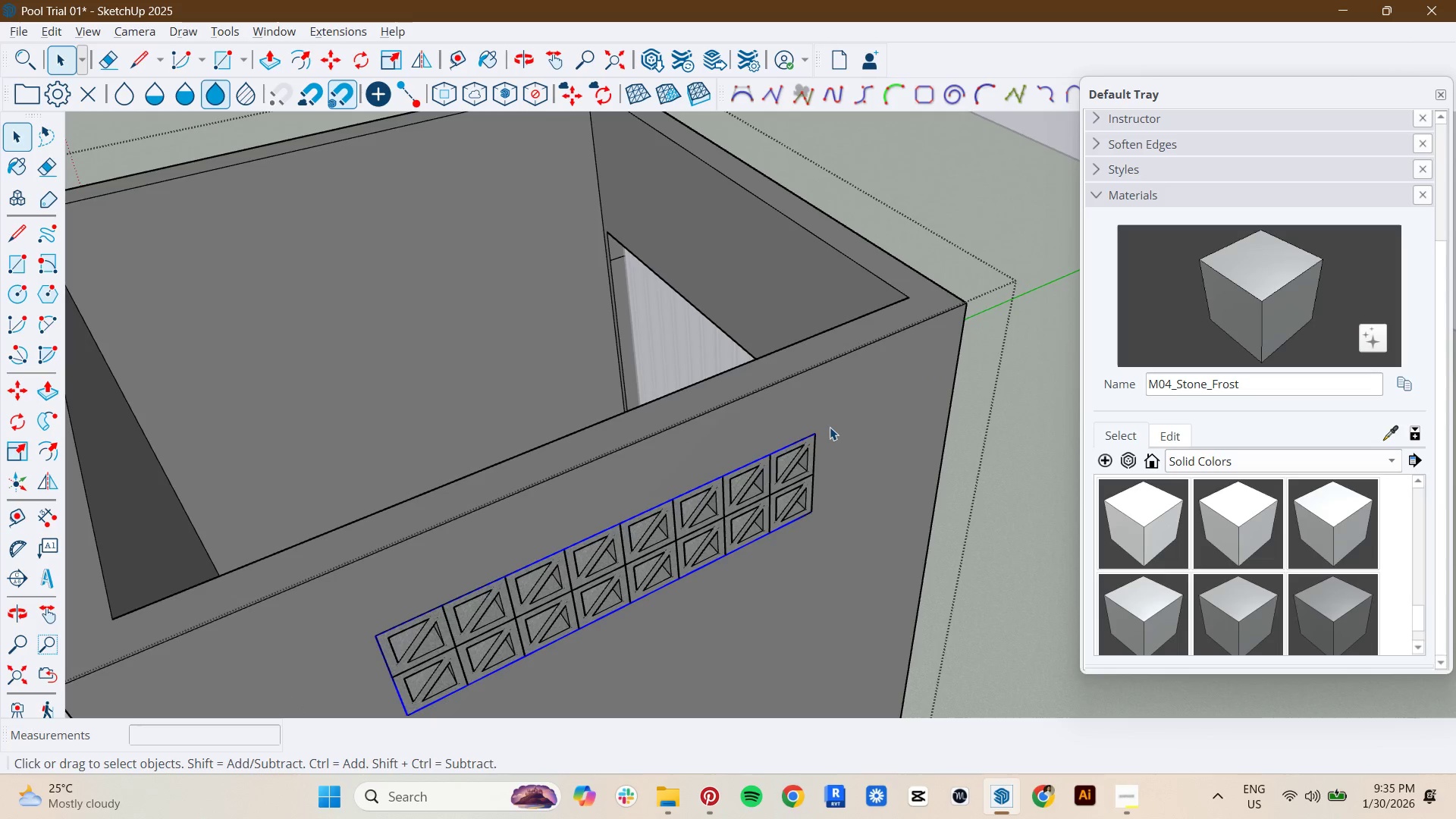 
left_click([808, 435])
 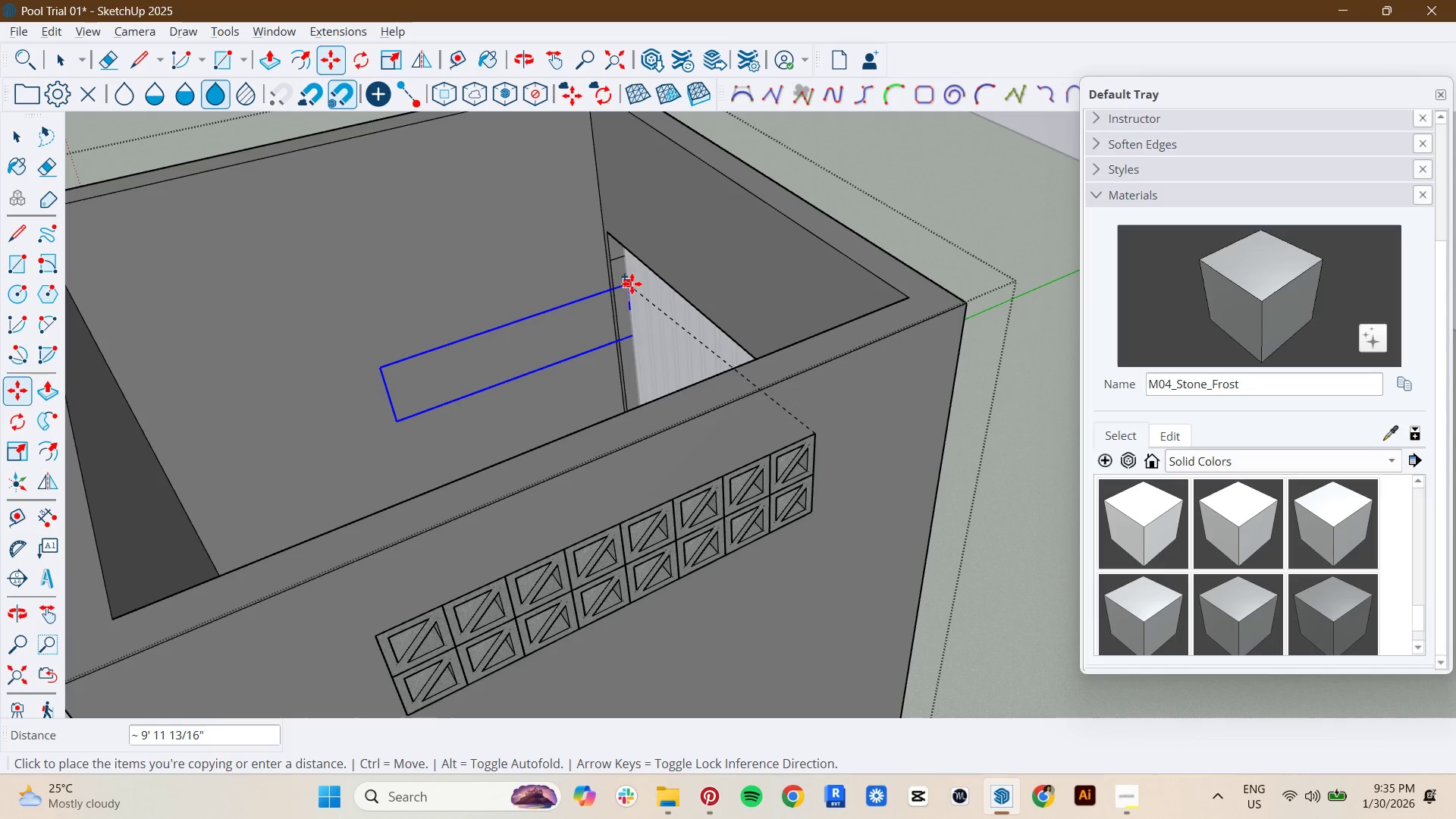 
hold_key(key=ShiftLeft, duration=1.17)
left_click([541, 236])
 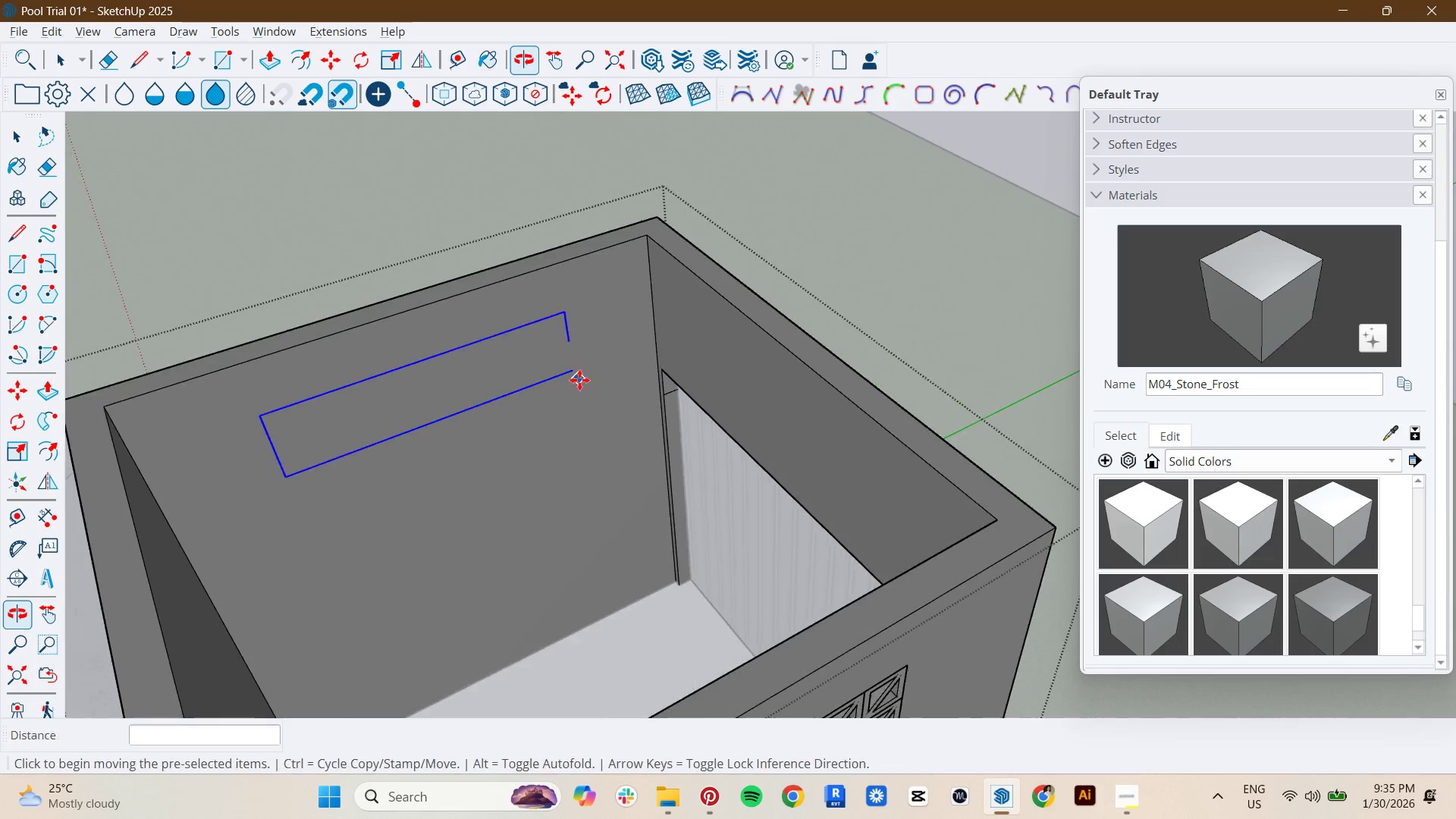 
key(R)
 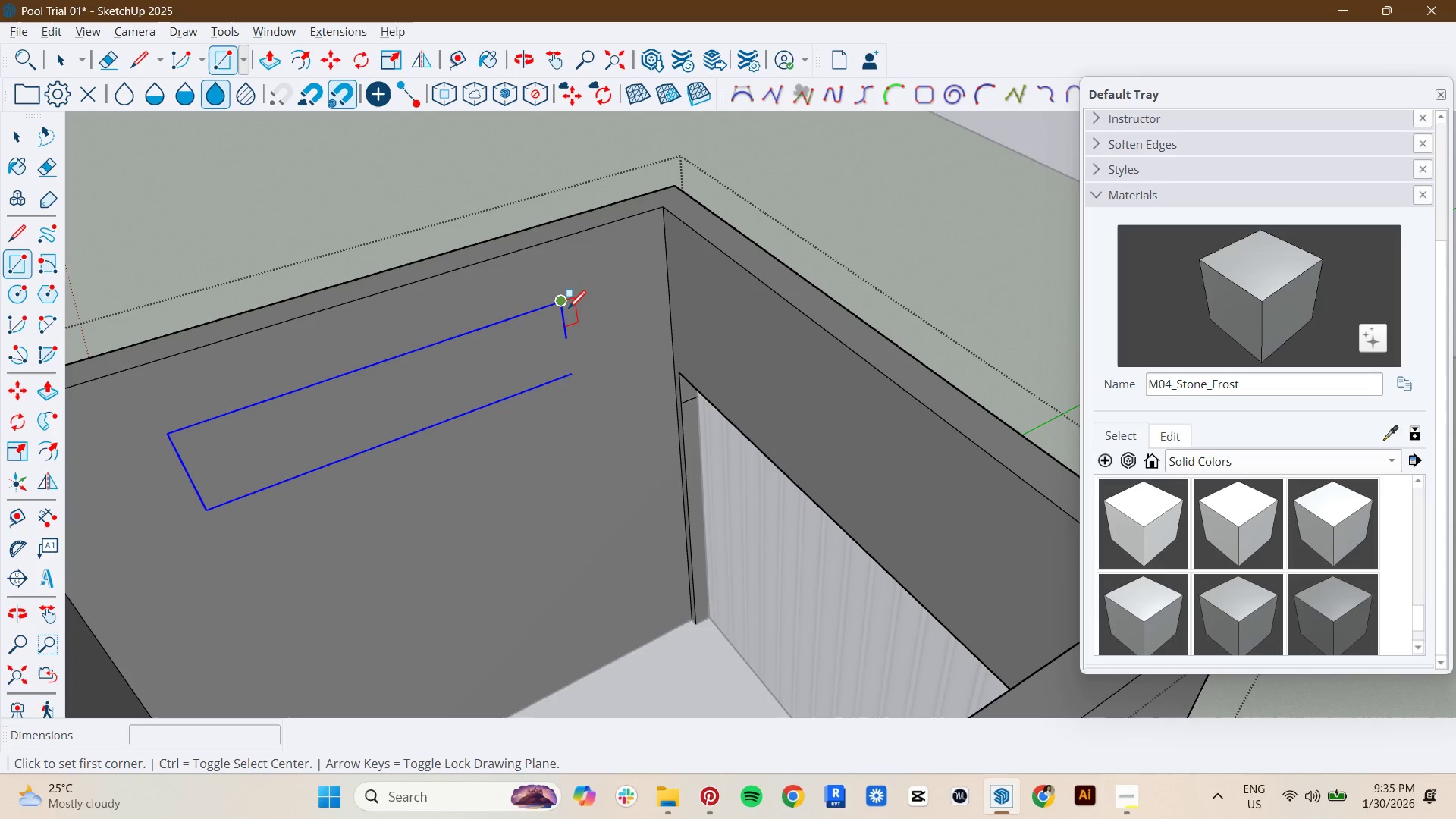 
scroll: coordinate [578, 350], scroll_direction: up, amount: 2.0
 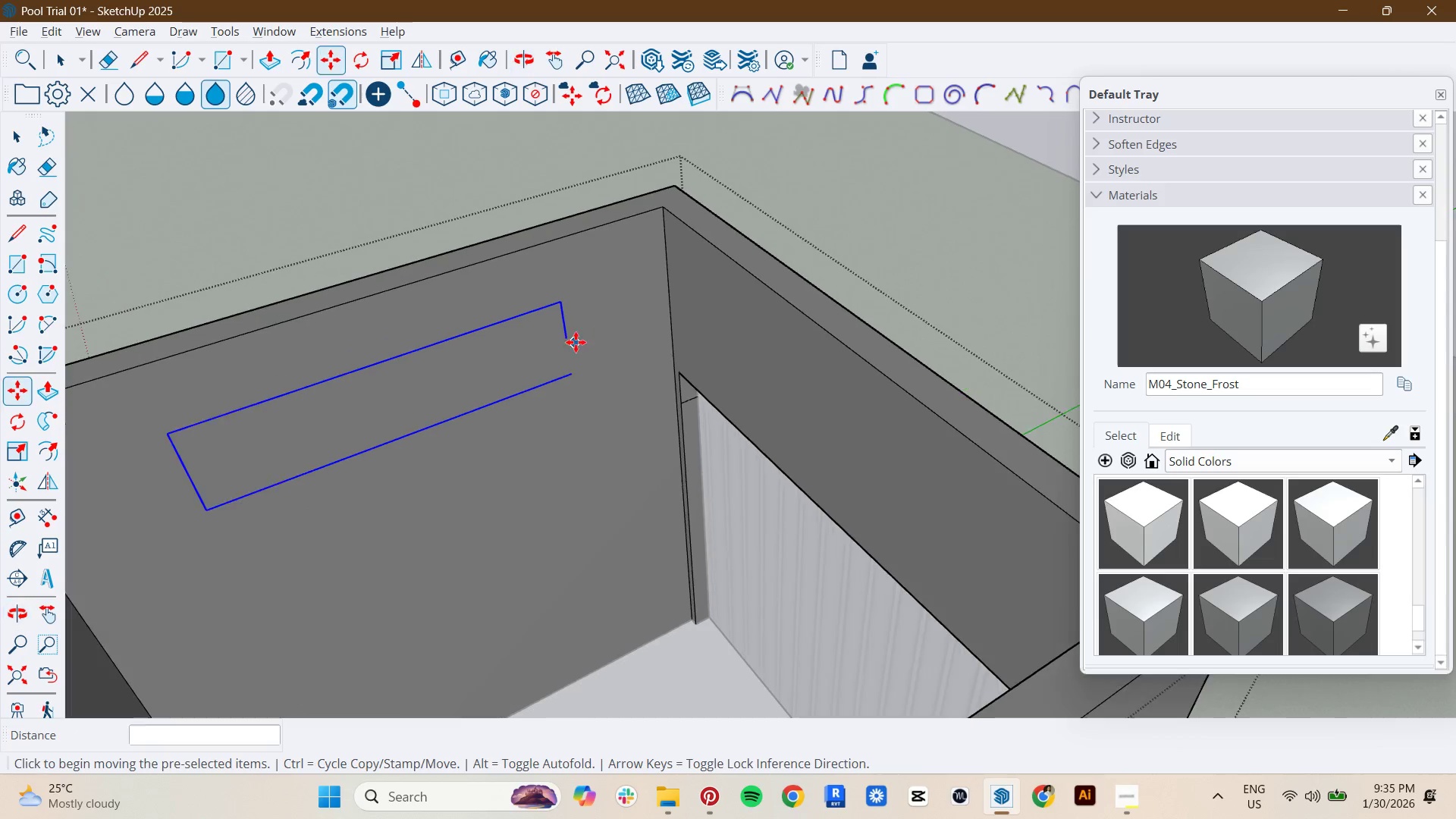 
left_click([568, 310])
 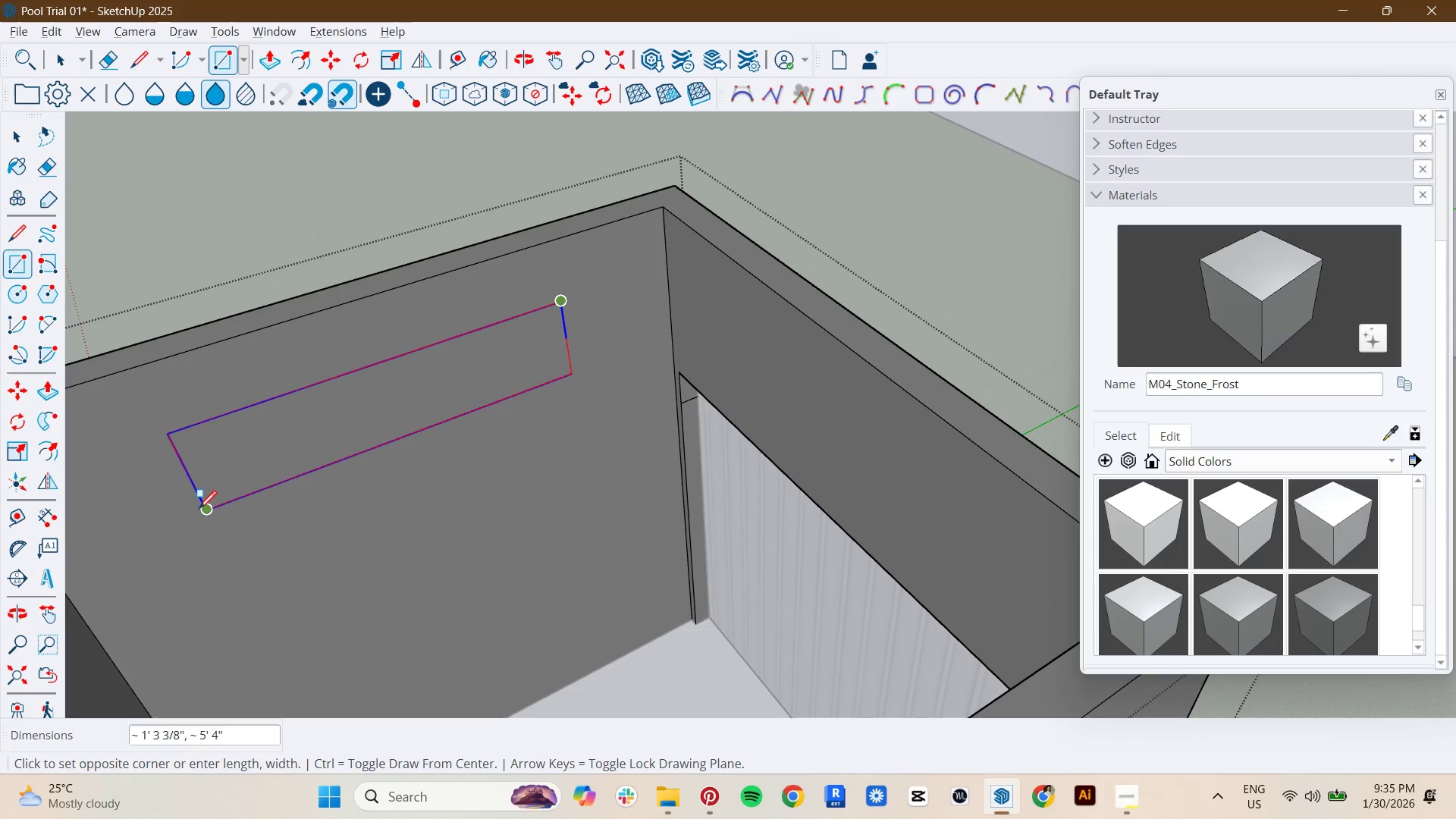 
left_click([199, 511])
 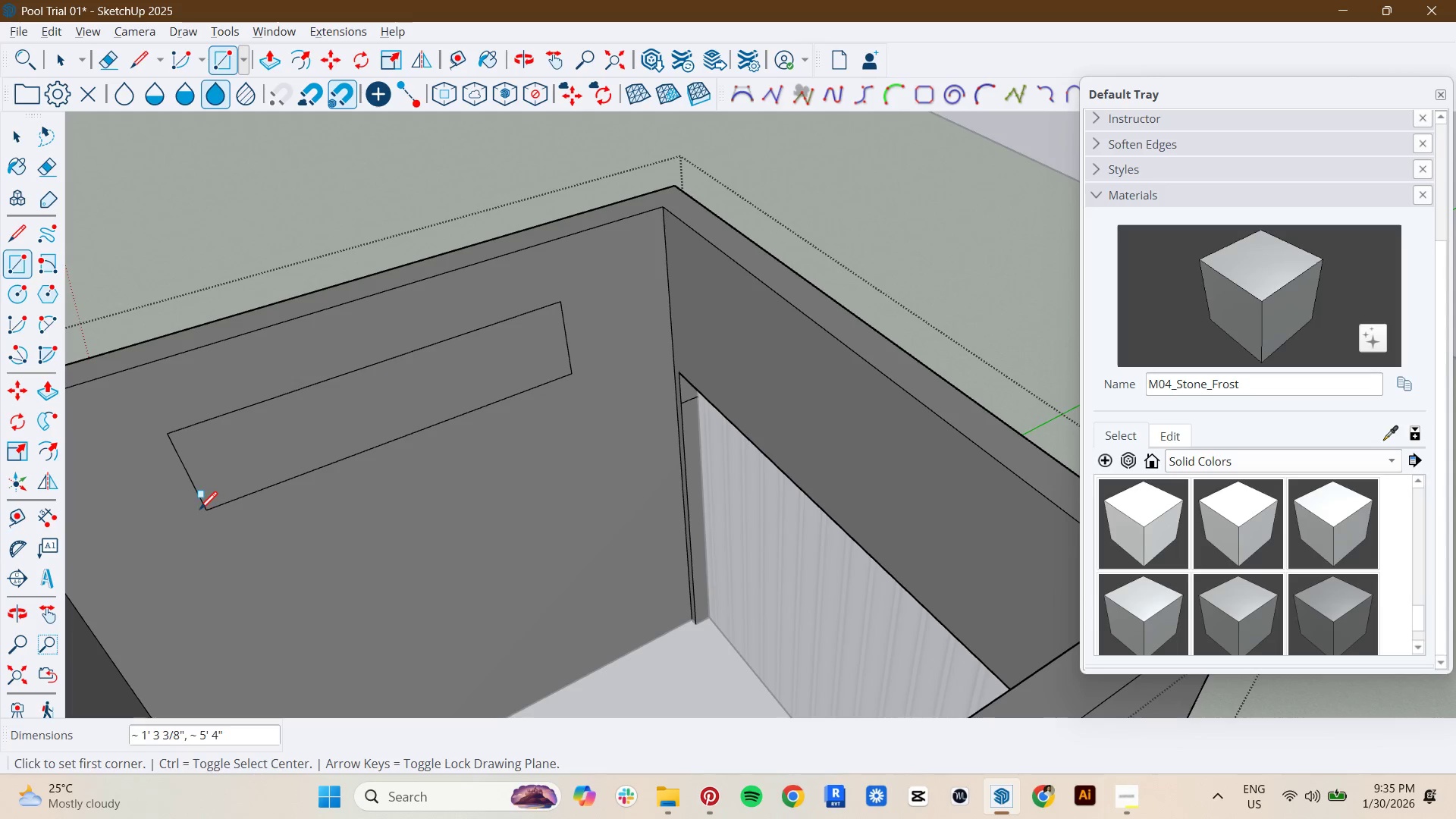 
key(Space)
 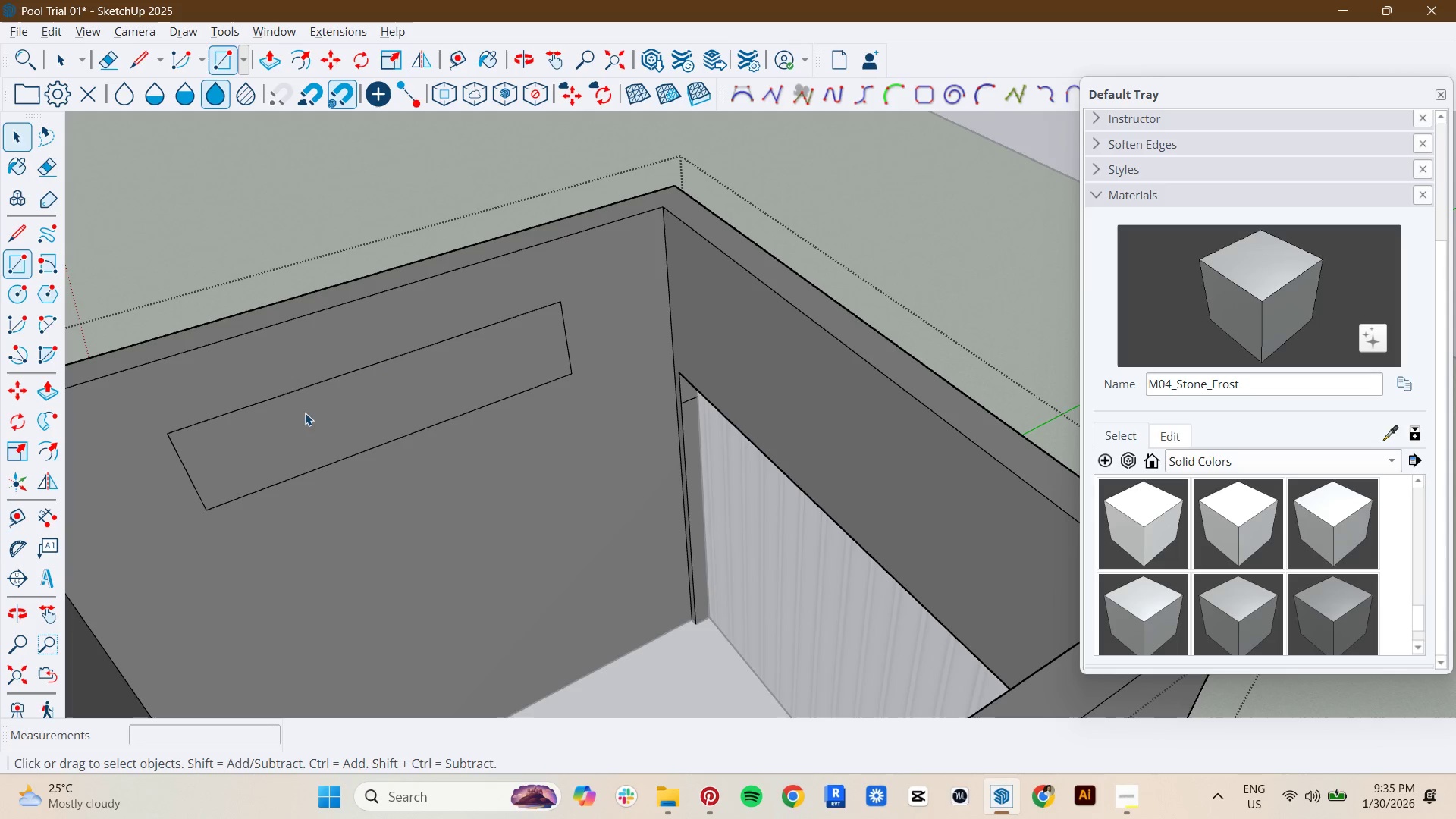 
double_click([309, 410])
 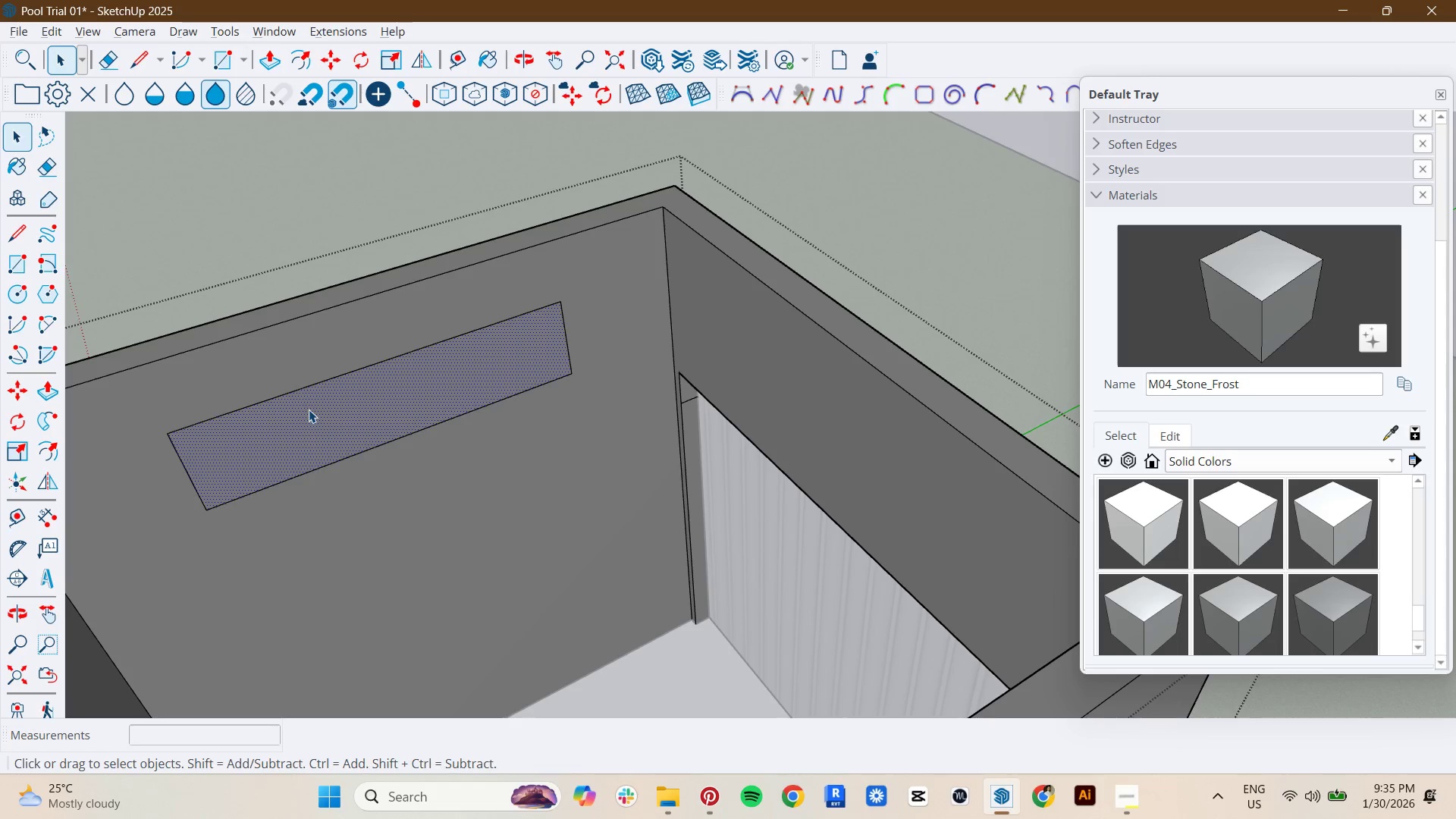 
key(P)
 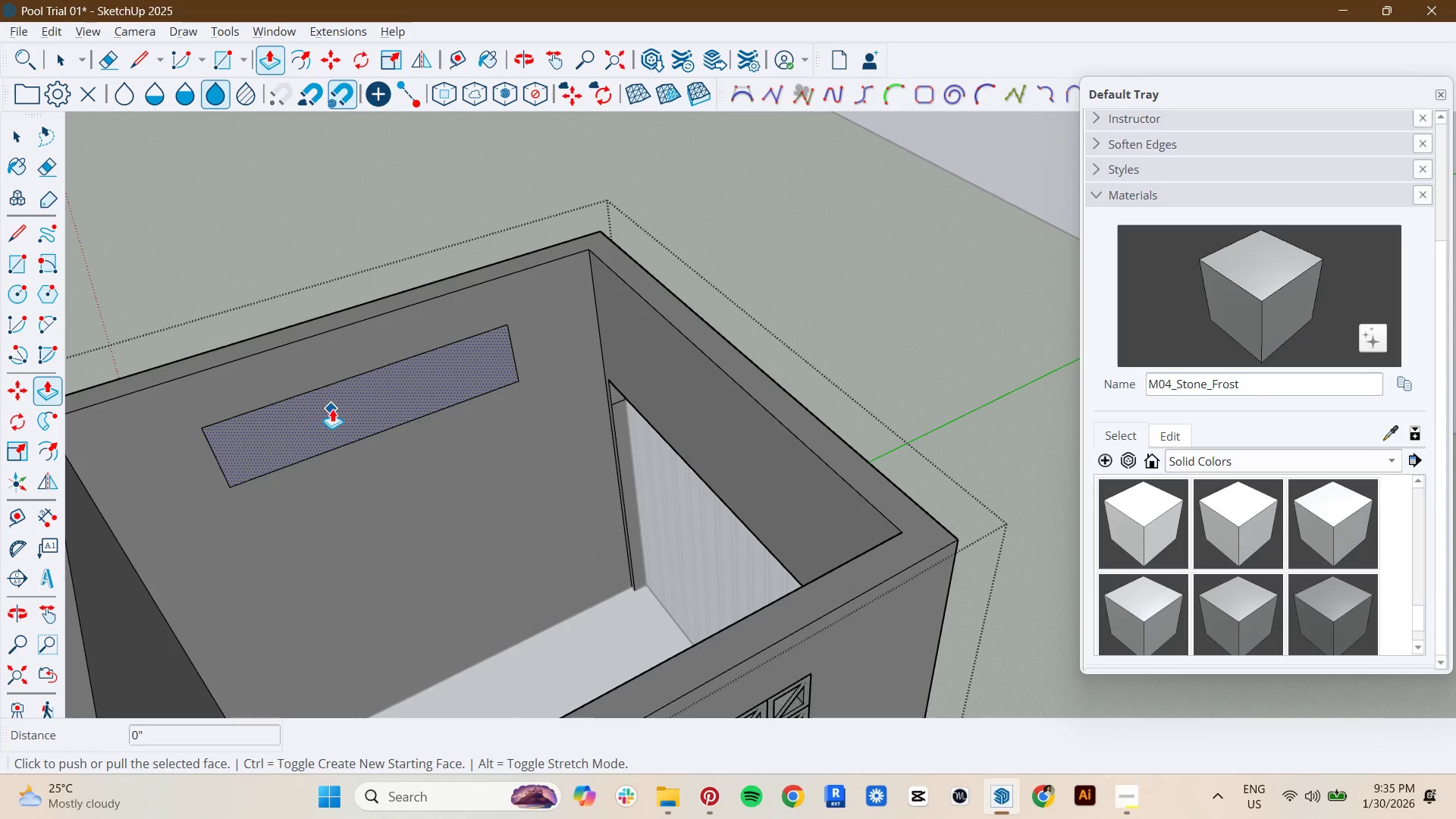 
scroll: coordinate [309, 413], scroll_direction: down, amount: 3.0
 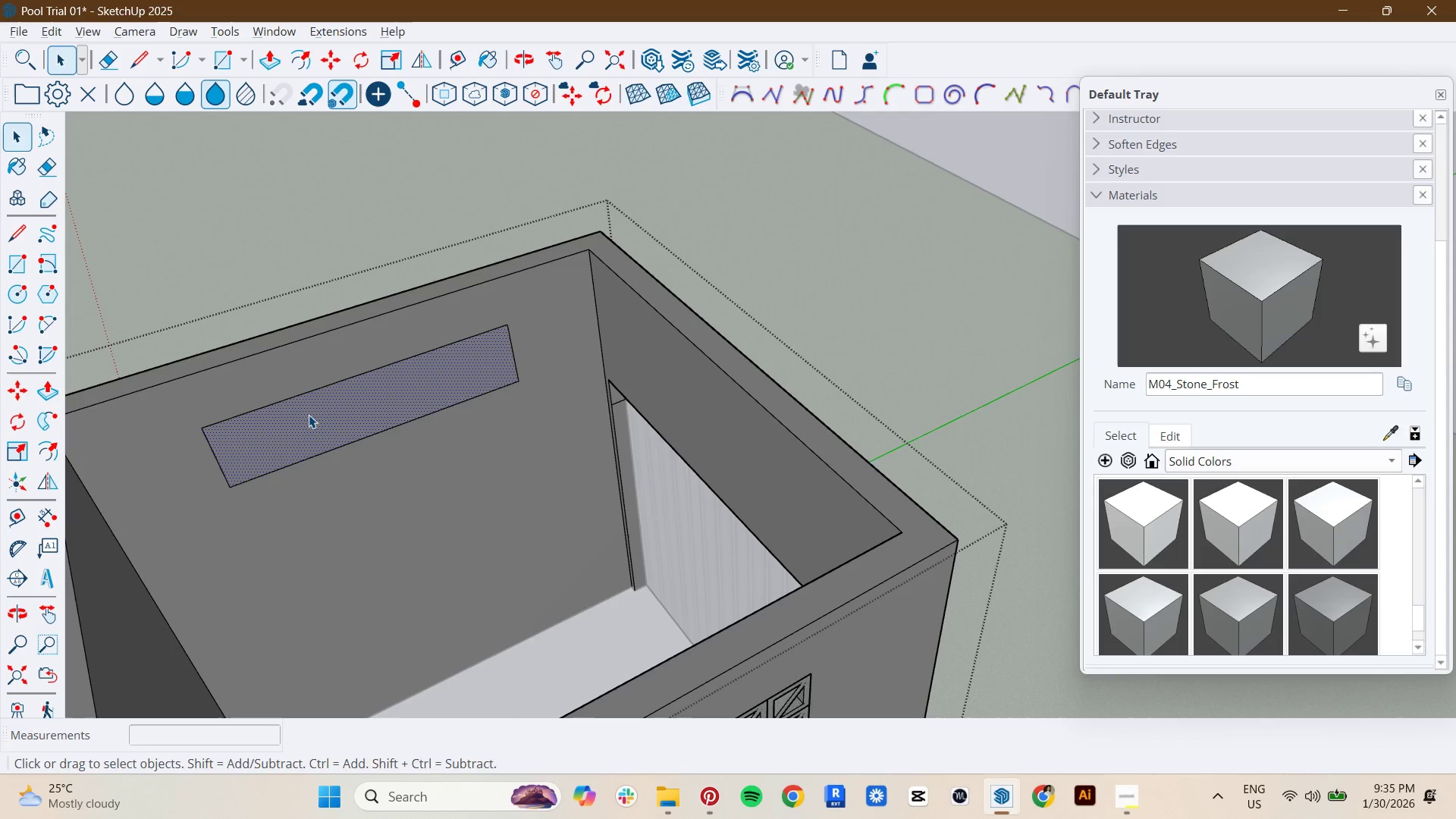 
left_click([334, 409])
 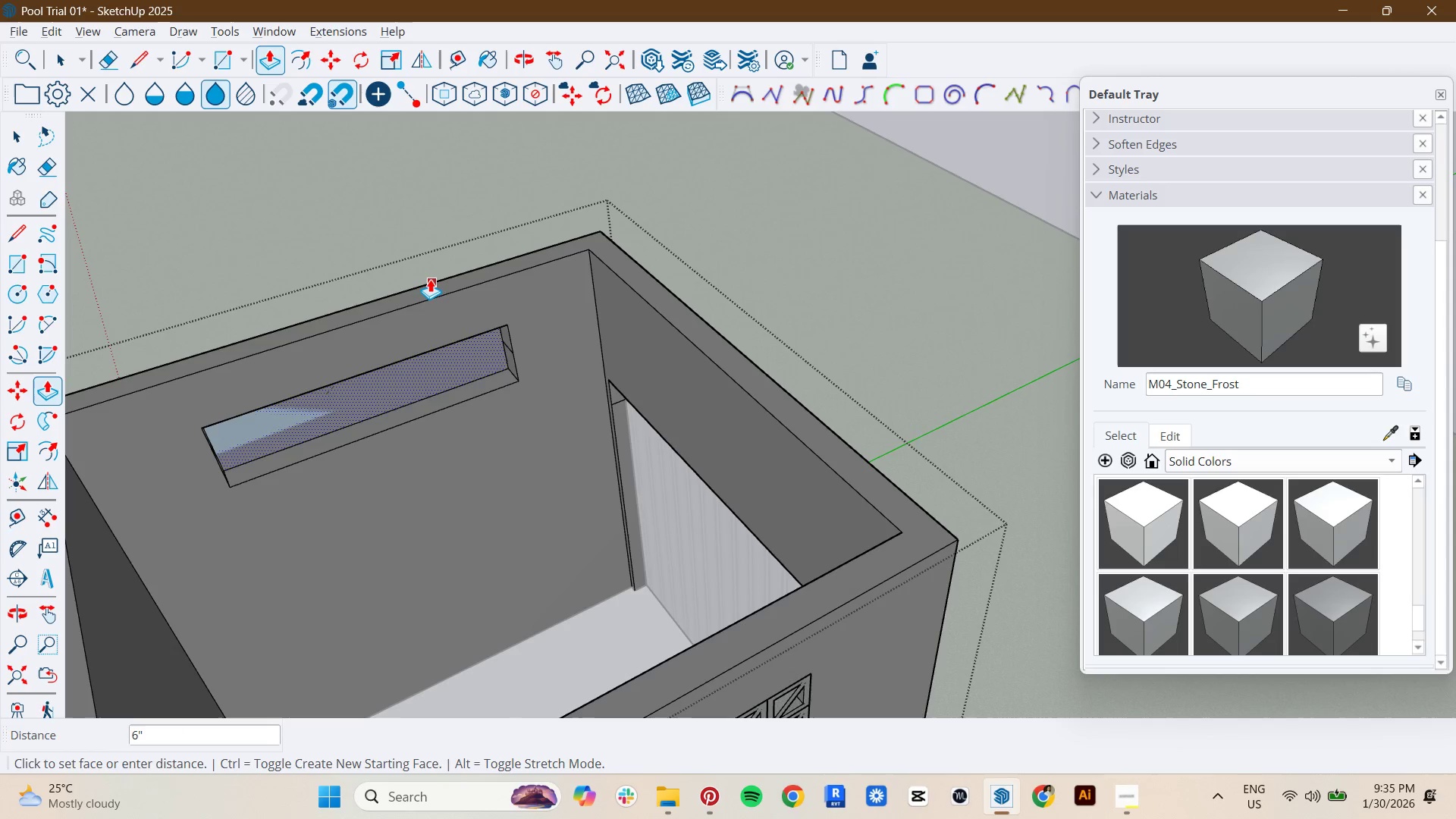 
left_click([432, 278])
 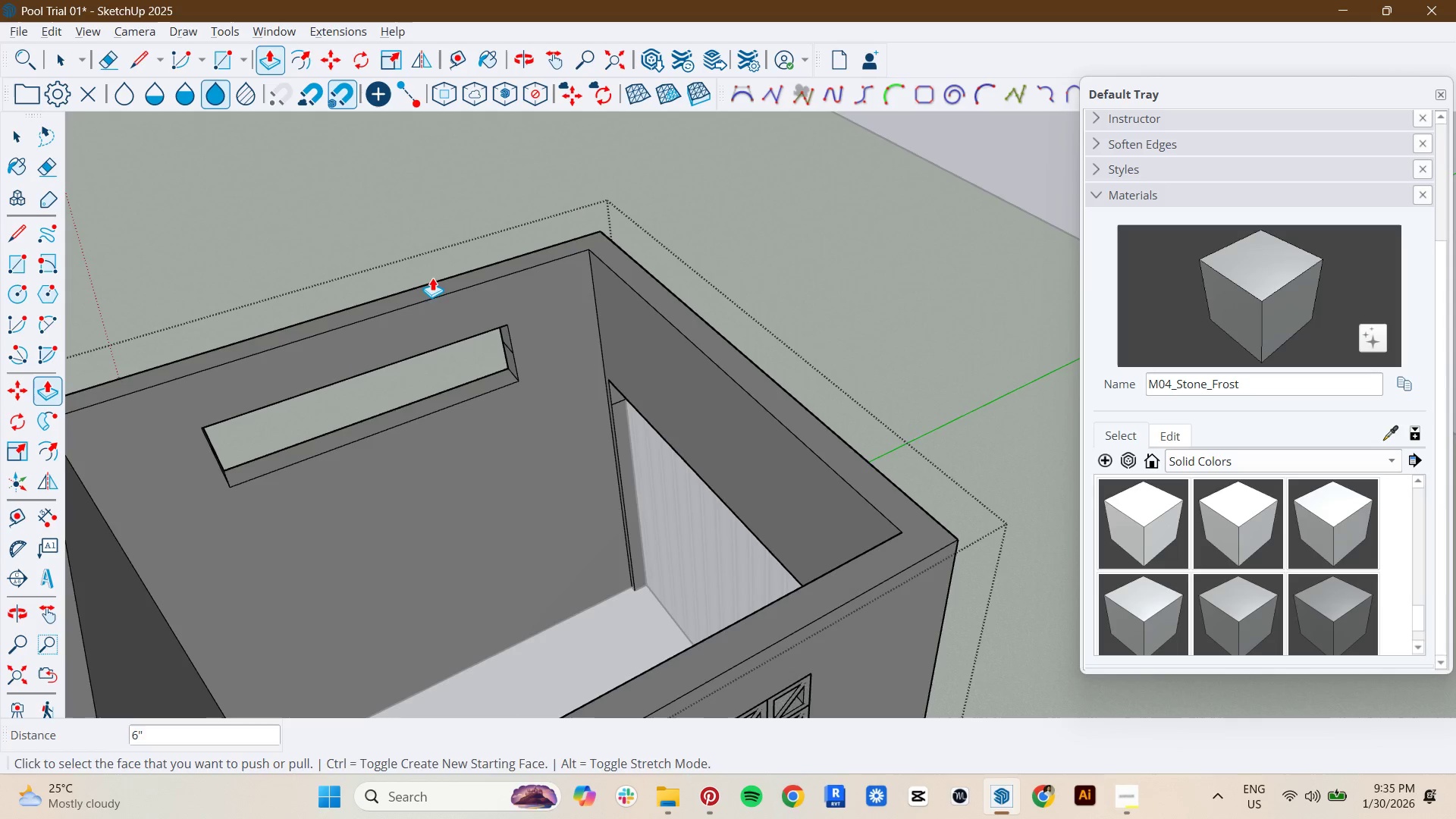 
key(Space)
 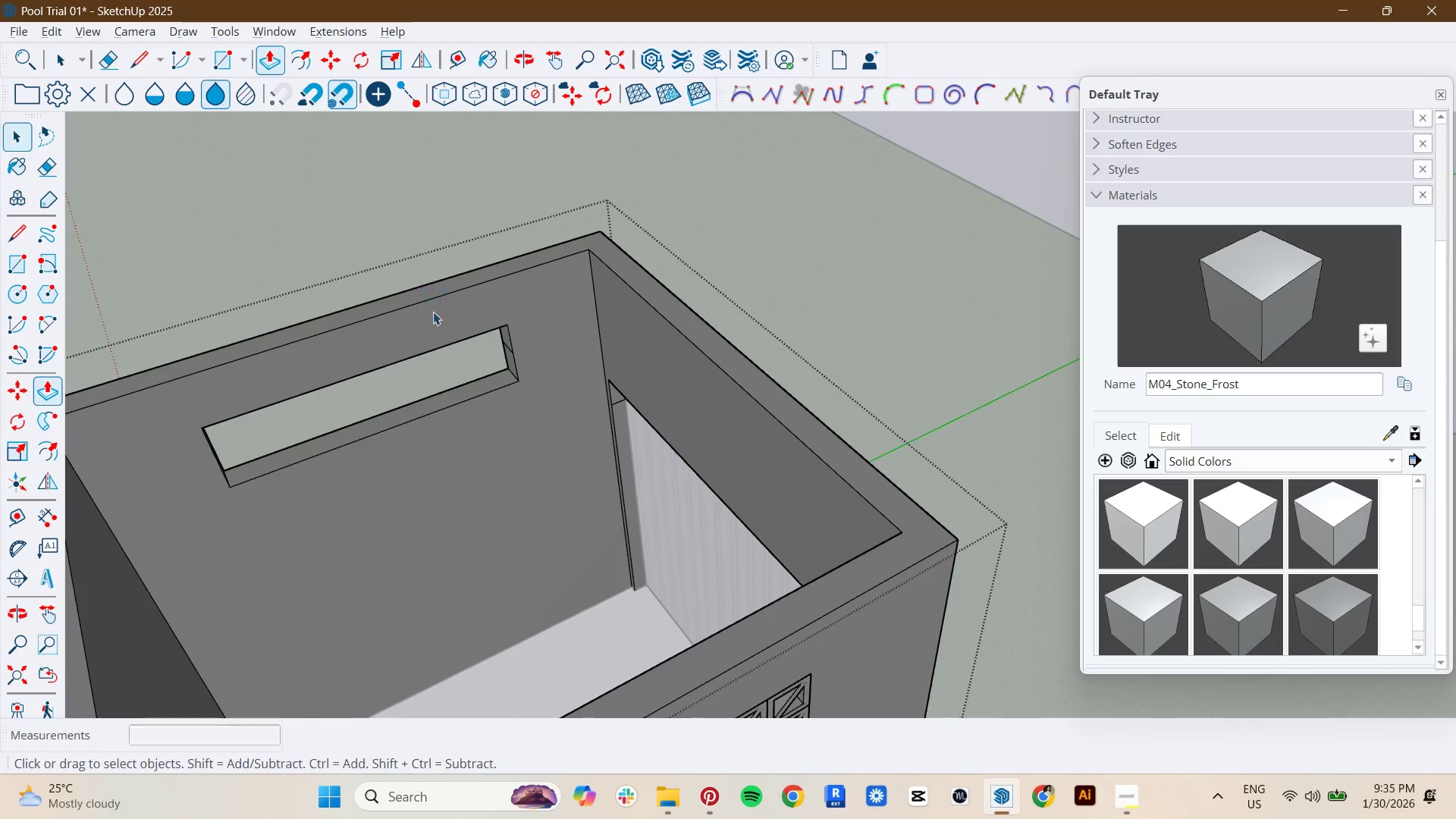 
scroll: coordinate [443, 592], scroll_direction: up, amount: 1.0
 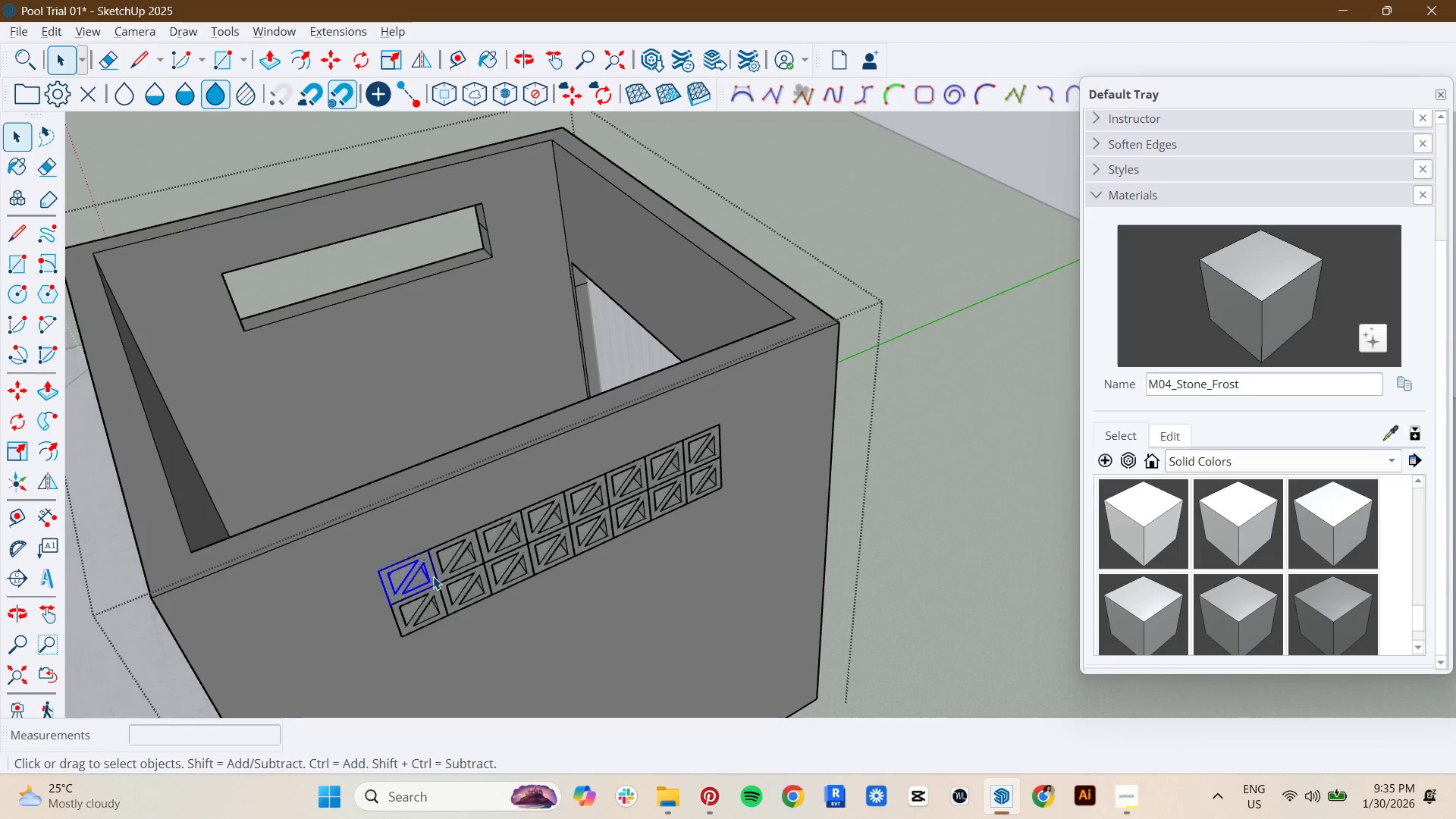 
right_click([433, 576])
 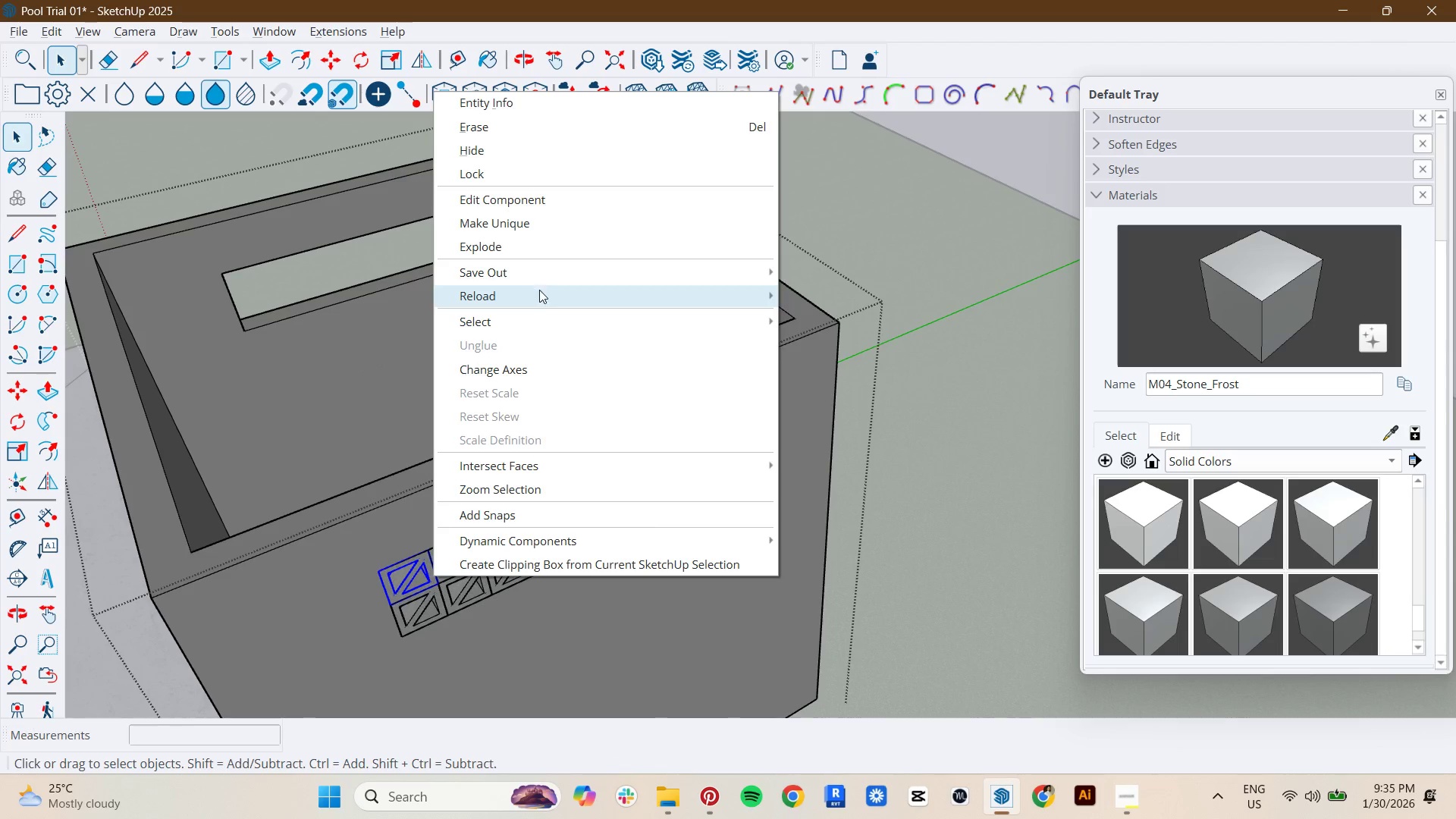 
left_click([538, 312])
 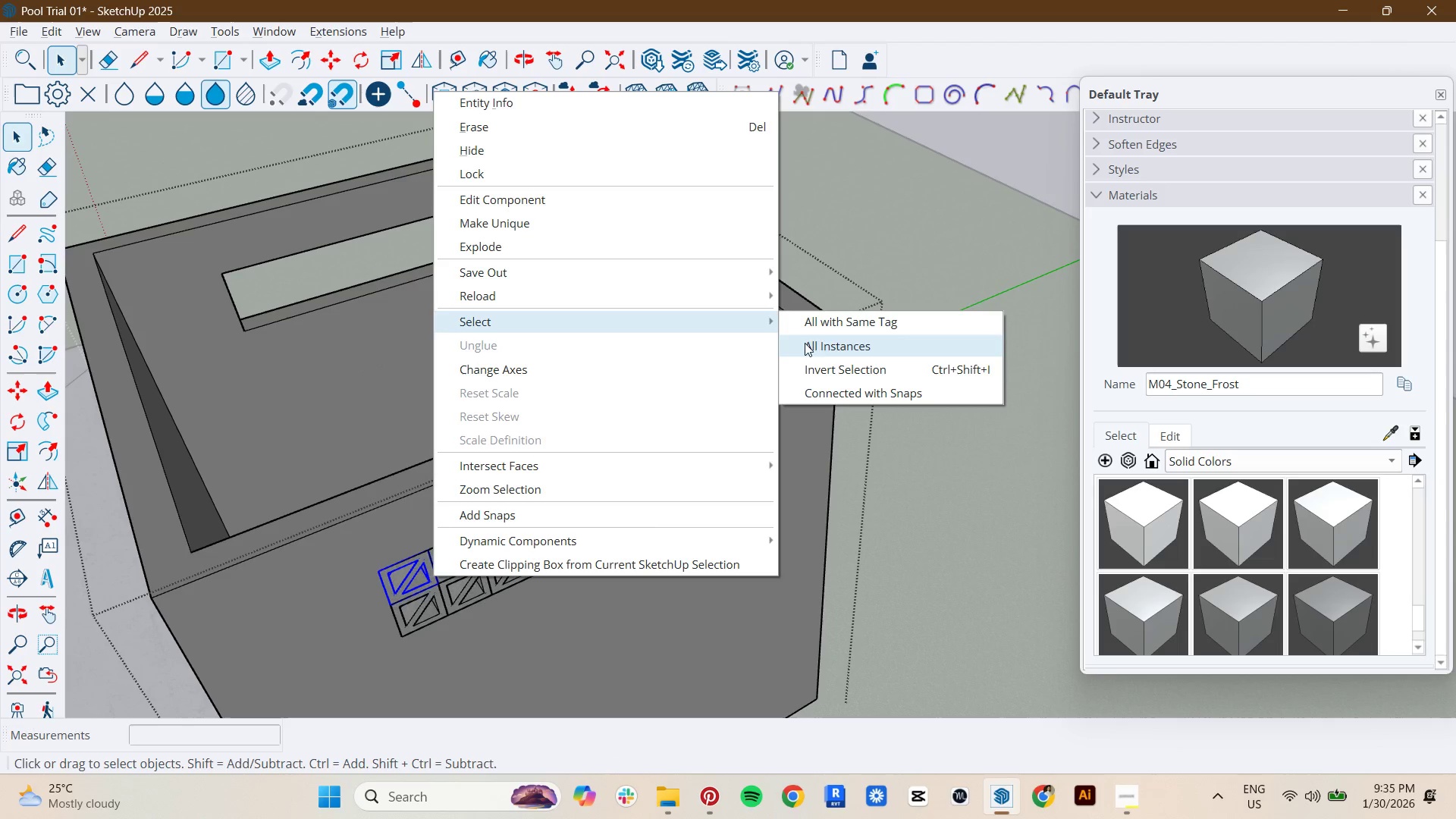 
left_click([827, 344])
 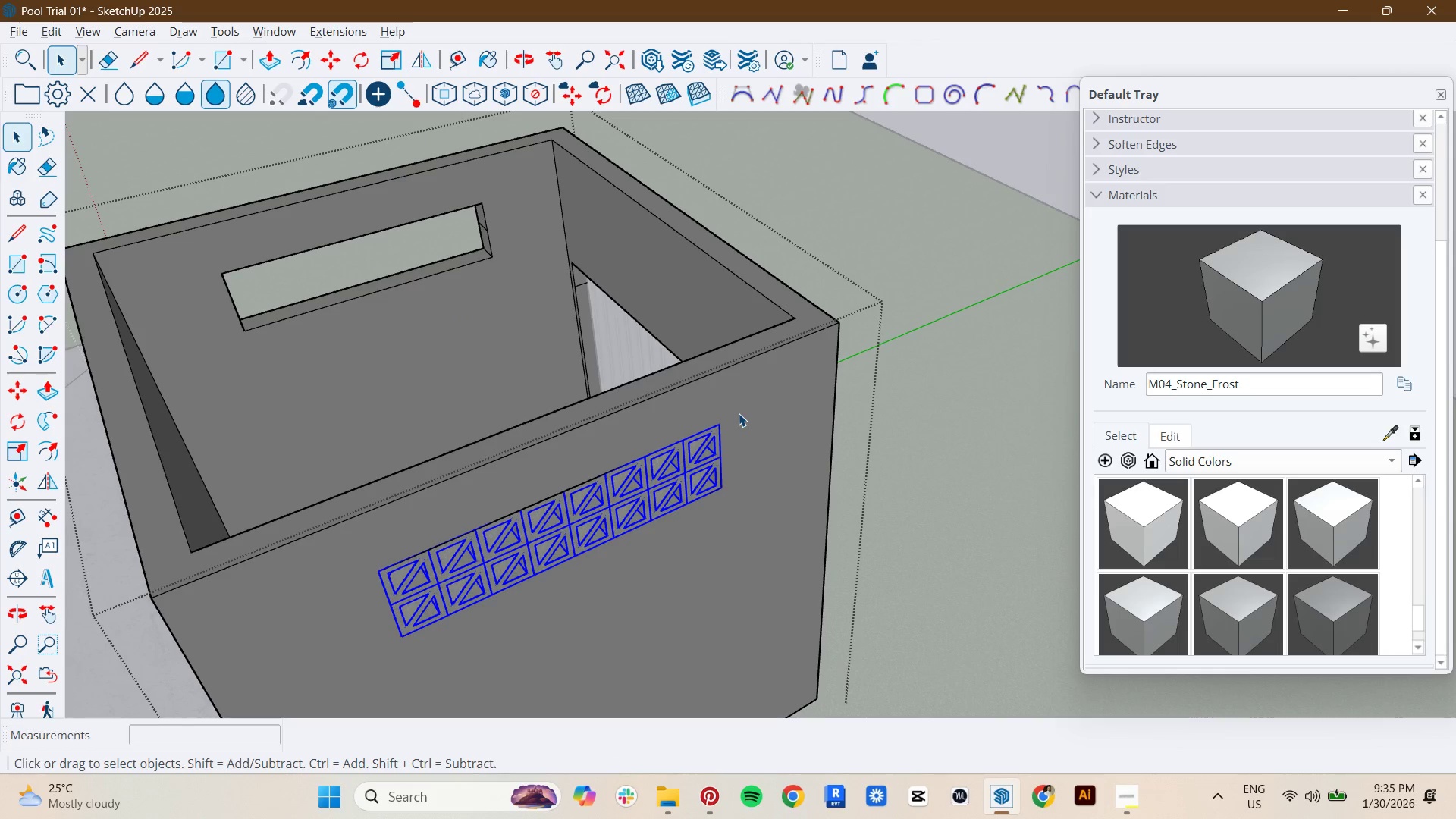 
key(M)
 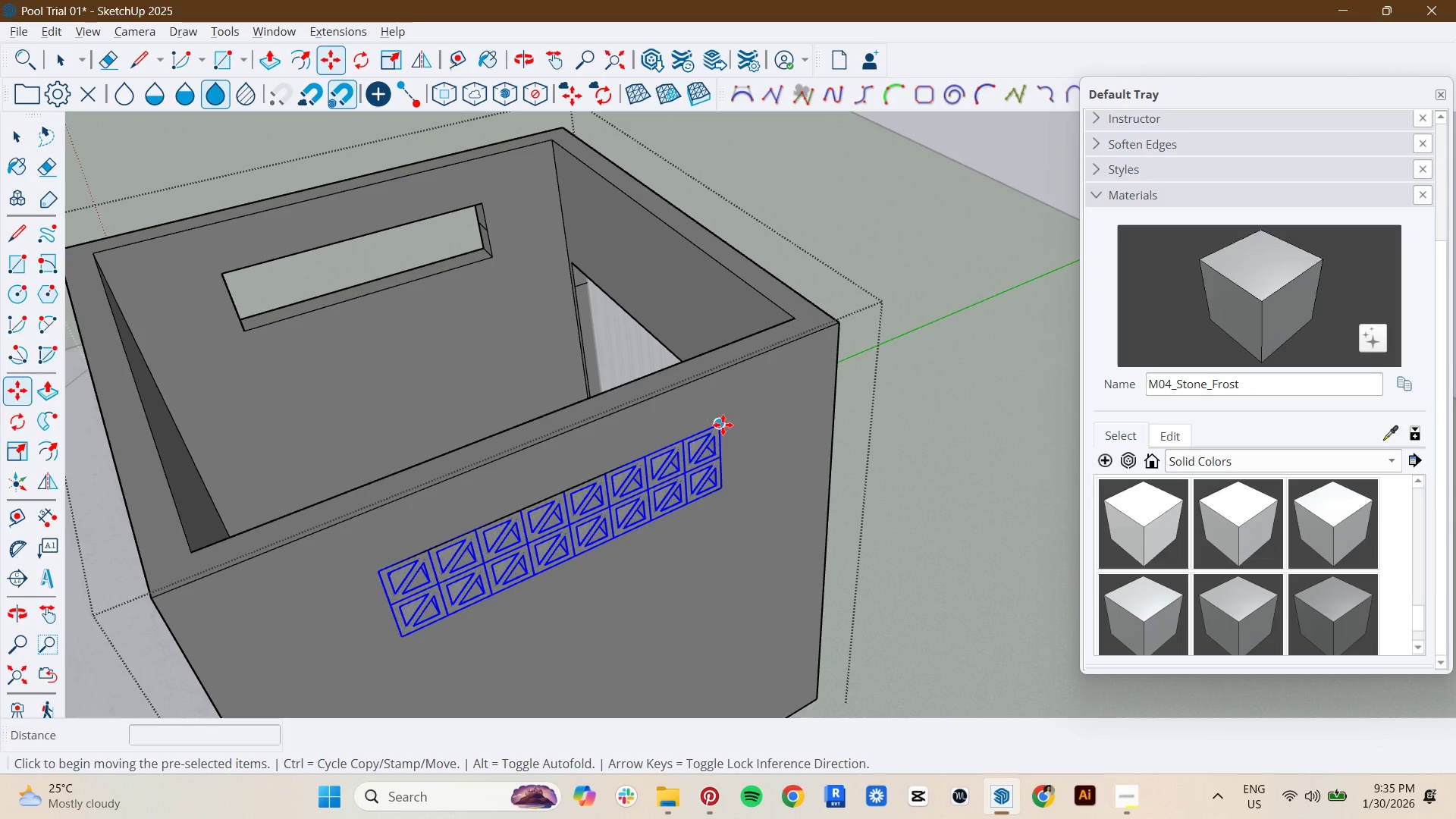 
left_click([724, 425])
 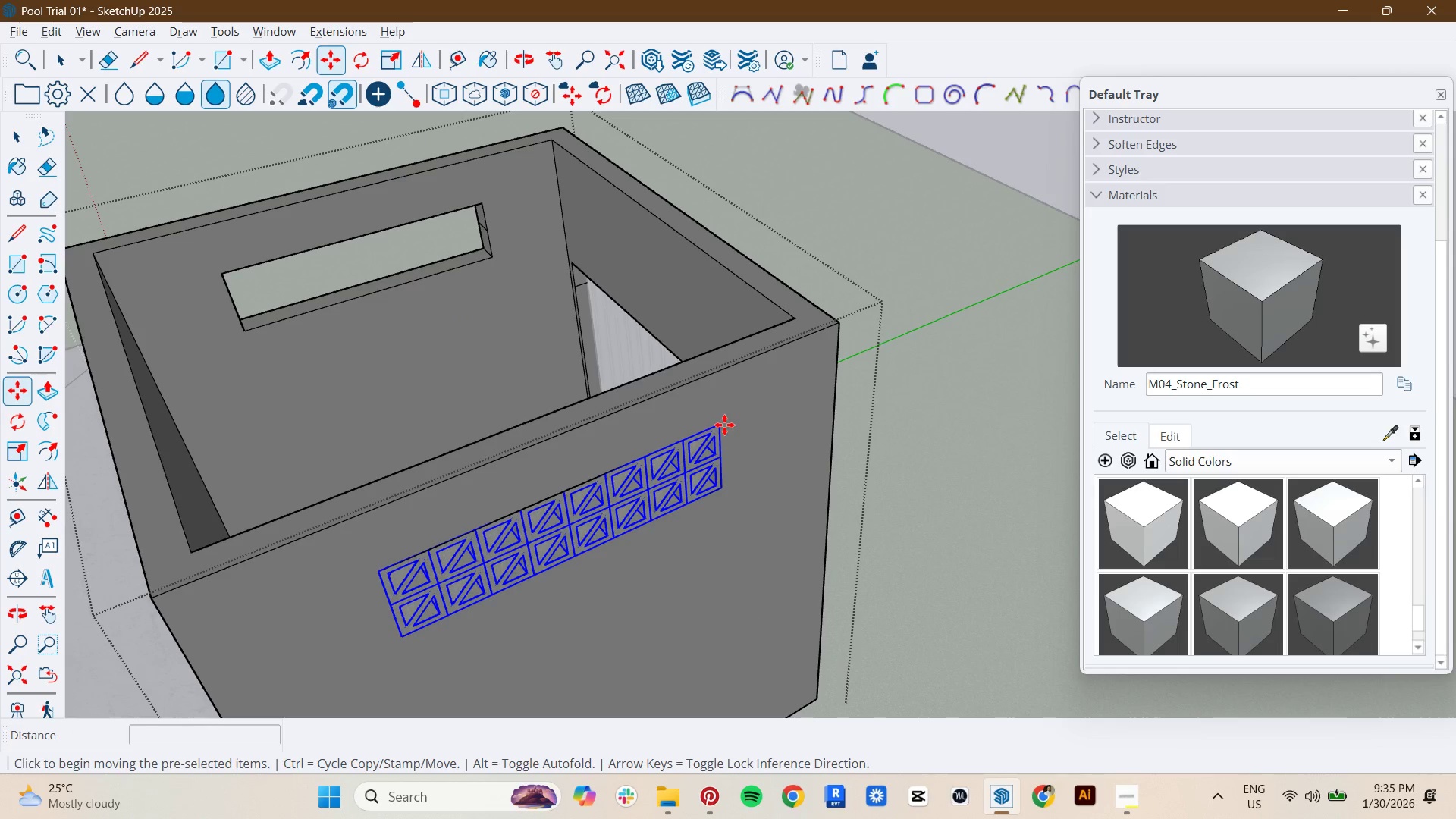 
key(Control+ControlLeft)
 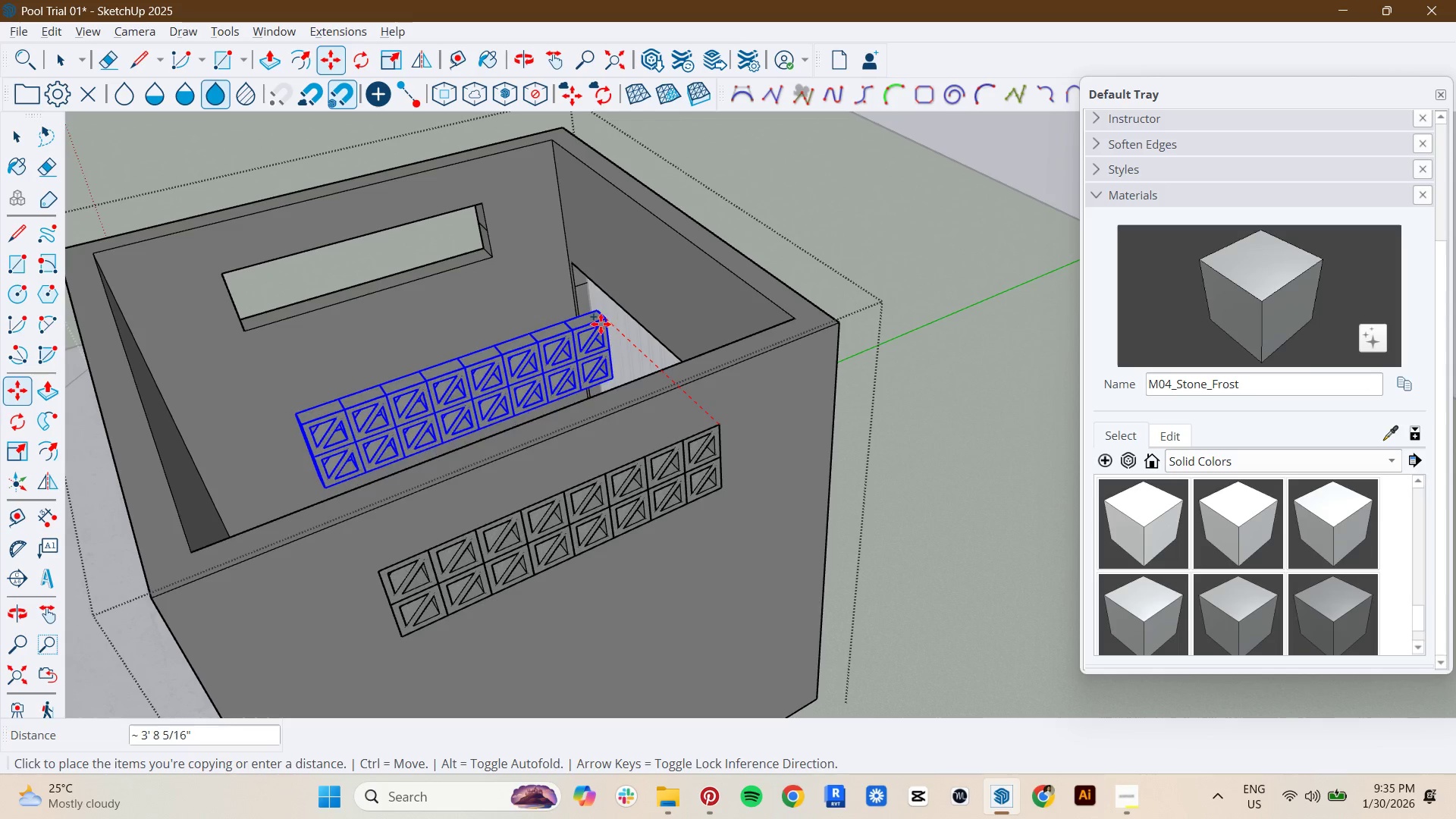 
hold_key(key=ShiftLeft, duration=0.72)
left_click([506, 216])
 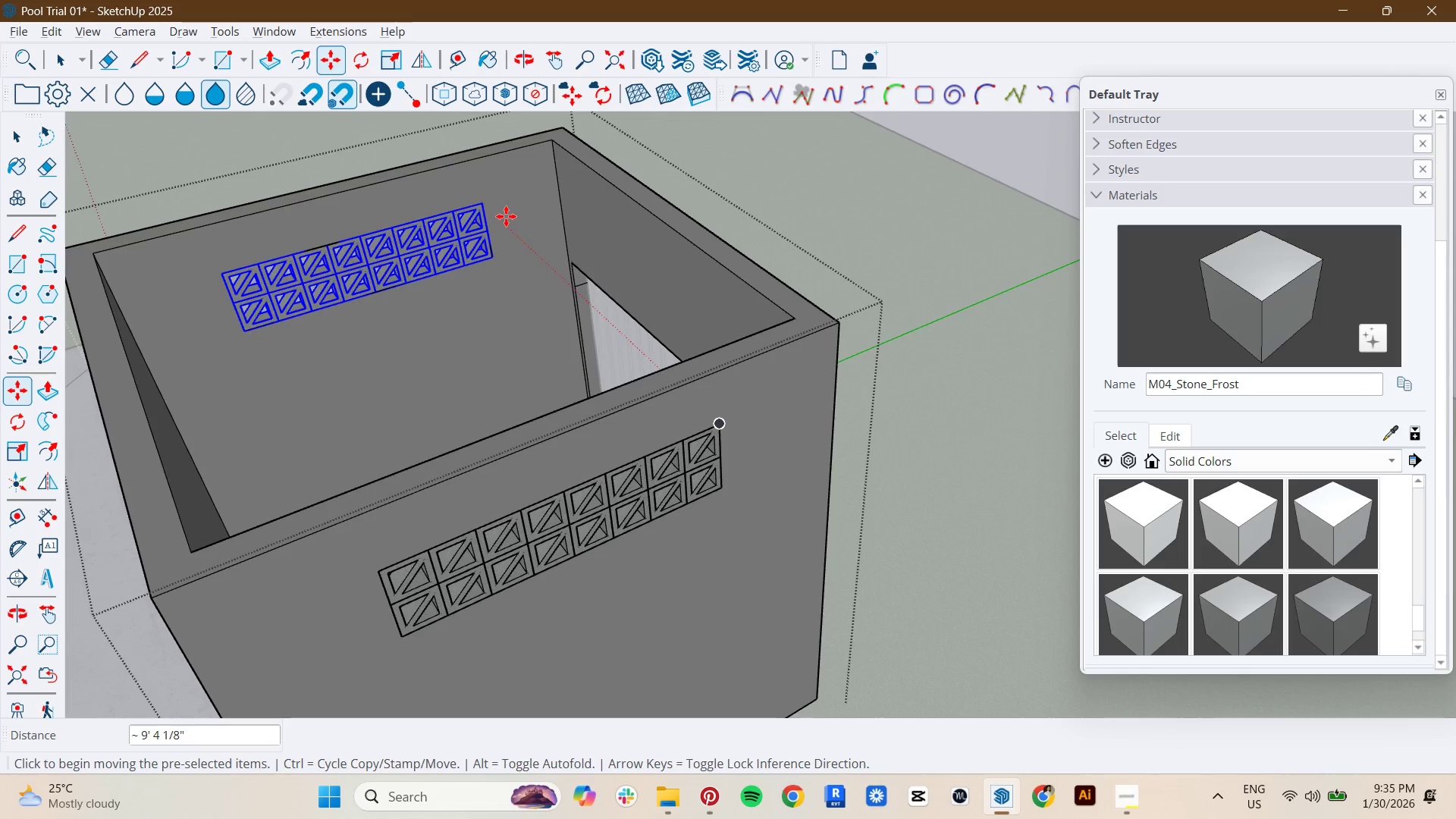 
key(Space)
 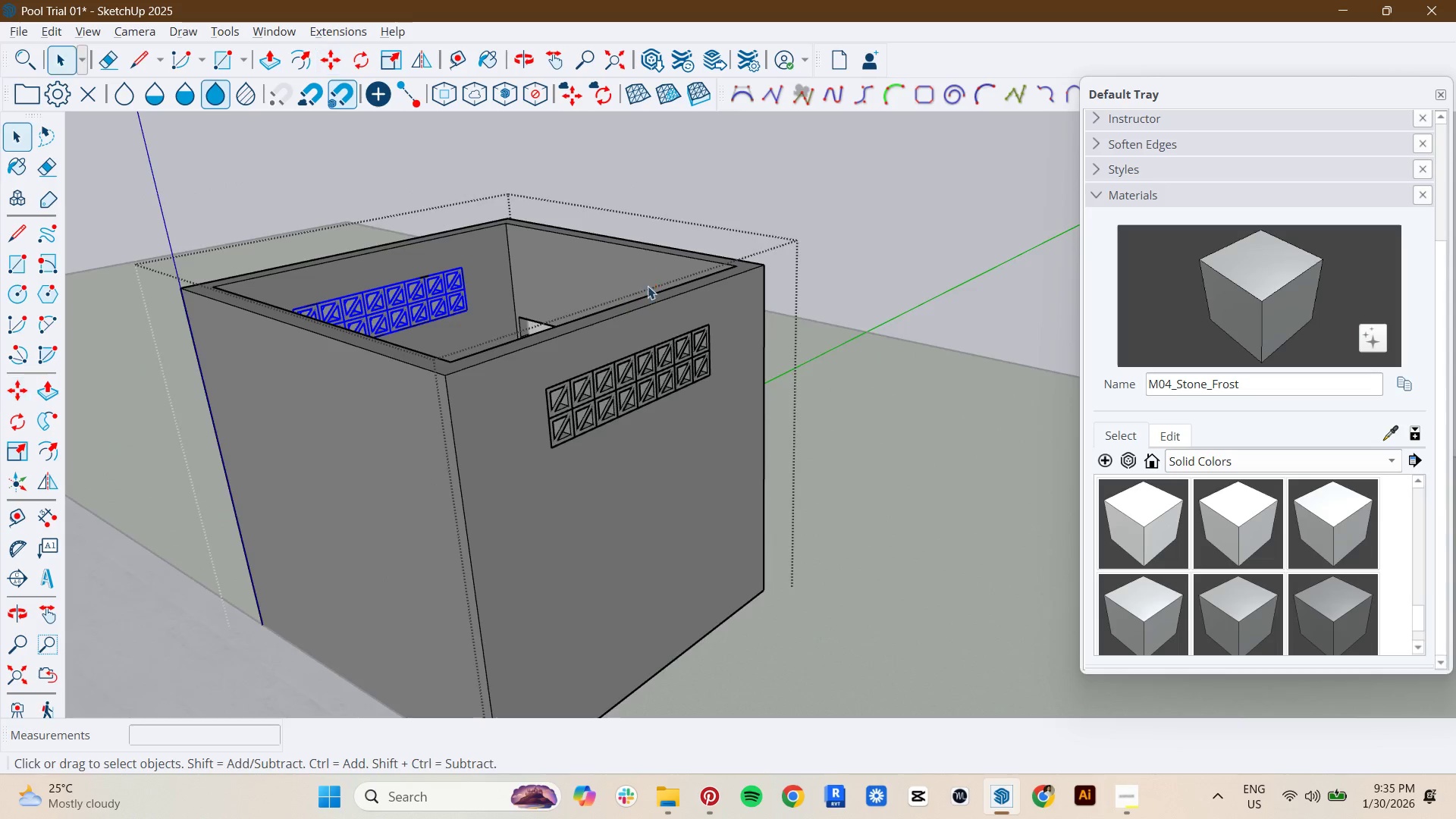 
key(Escape)
 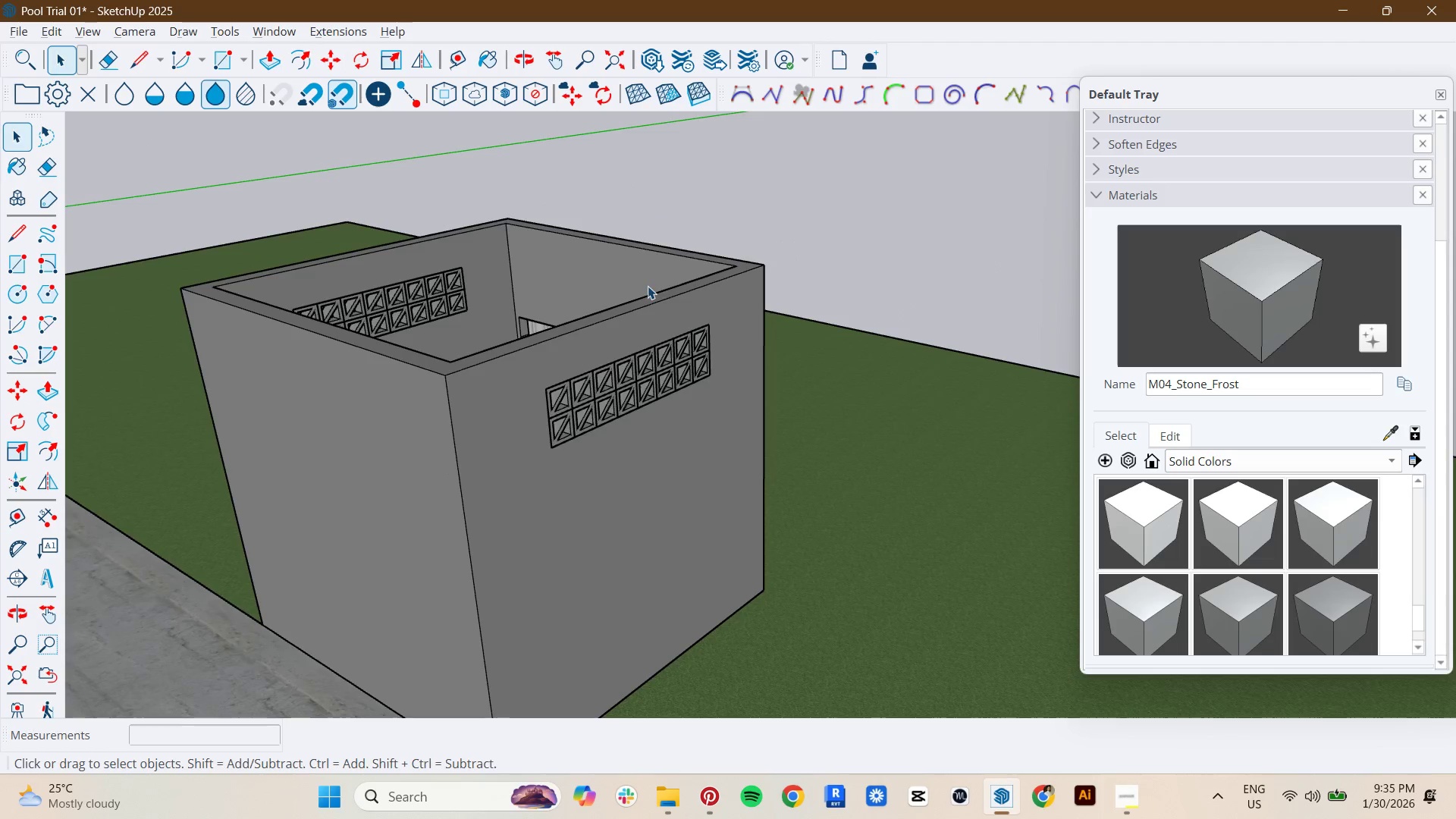 
scroll: coordinate [571, 351], scroll_direction: down, amount: 9.0
 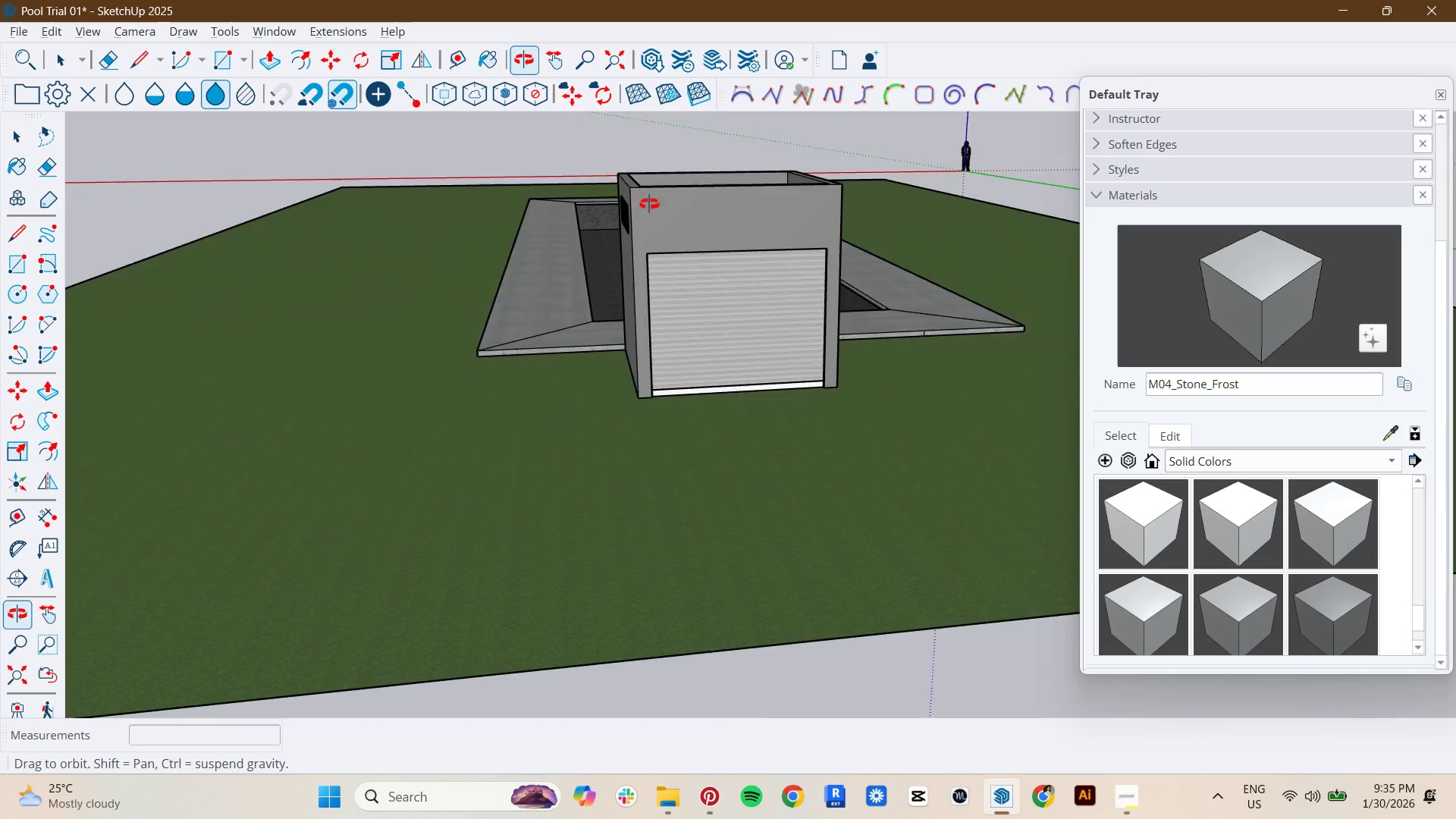 
left_click([525, 300])
 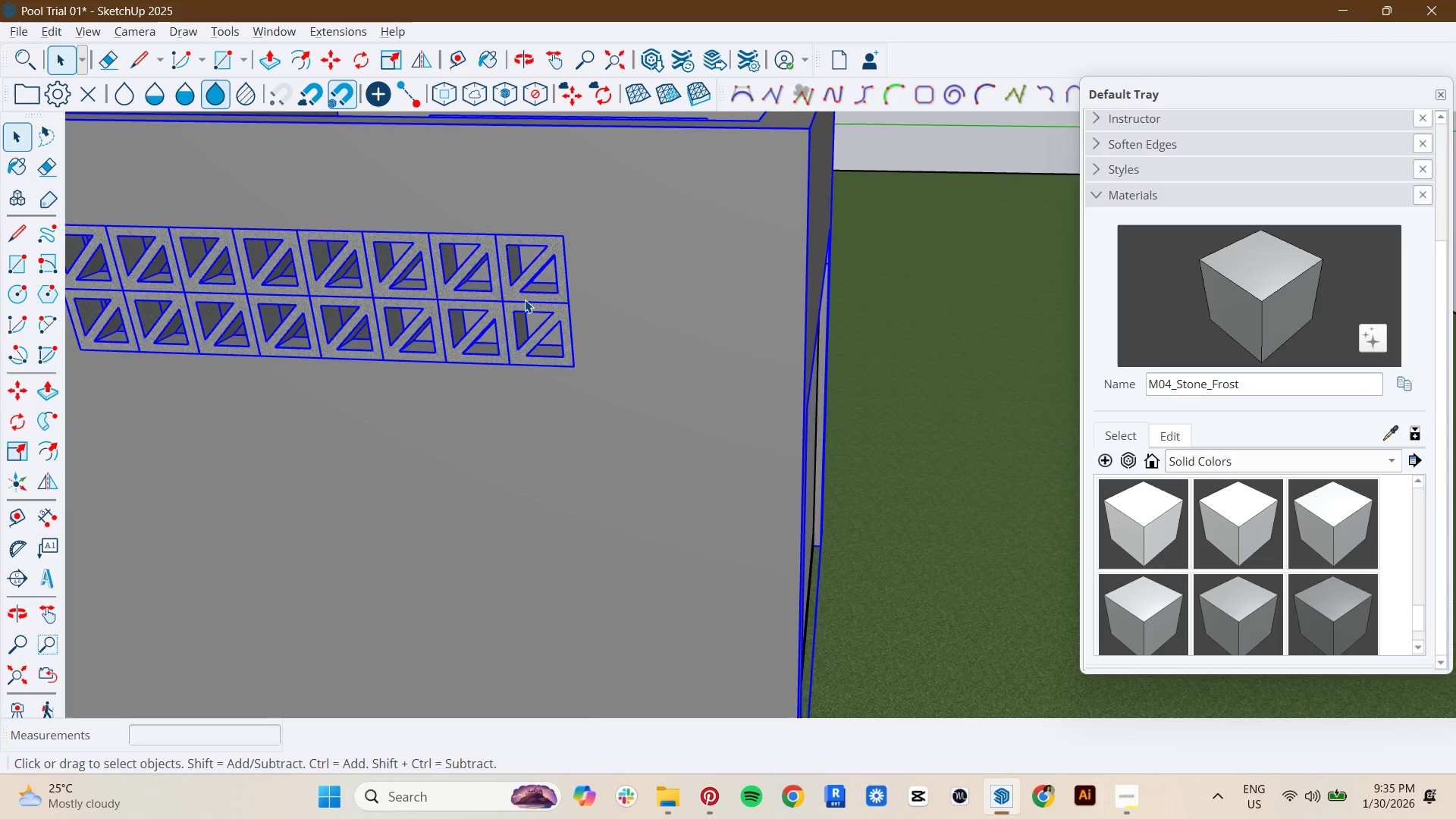 
scroll: coordinate [689, 293], scroll_direction: up, amount: 8.0
 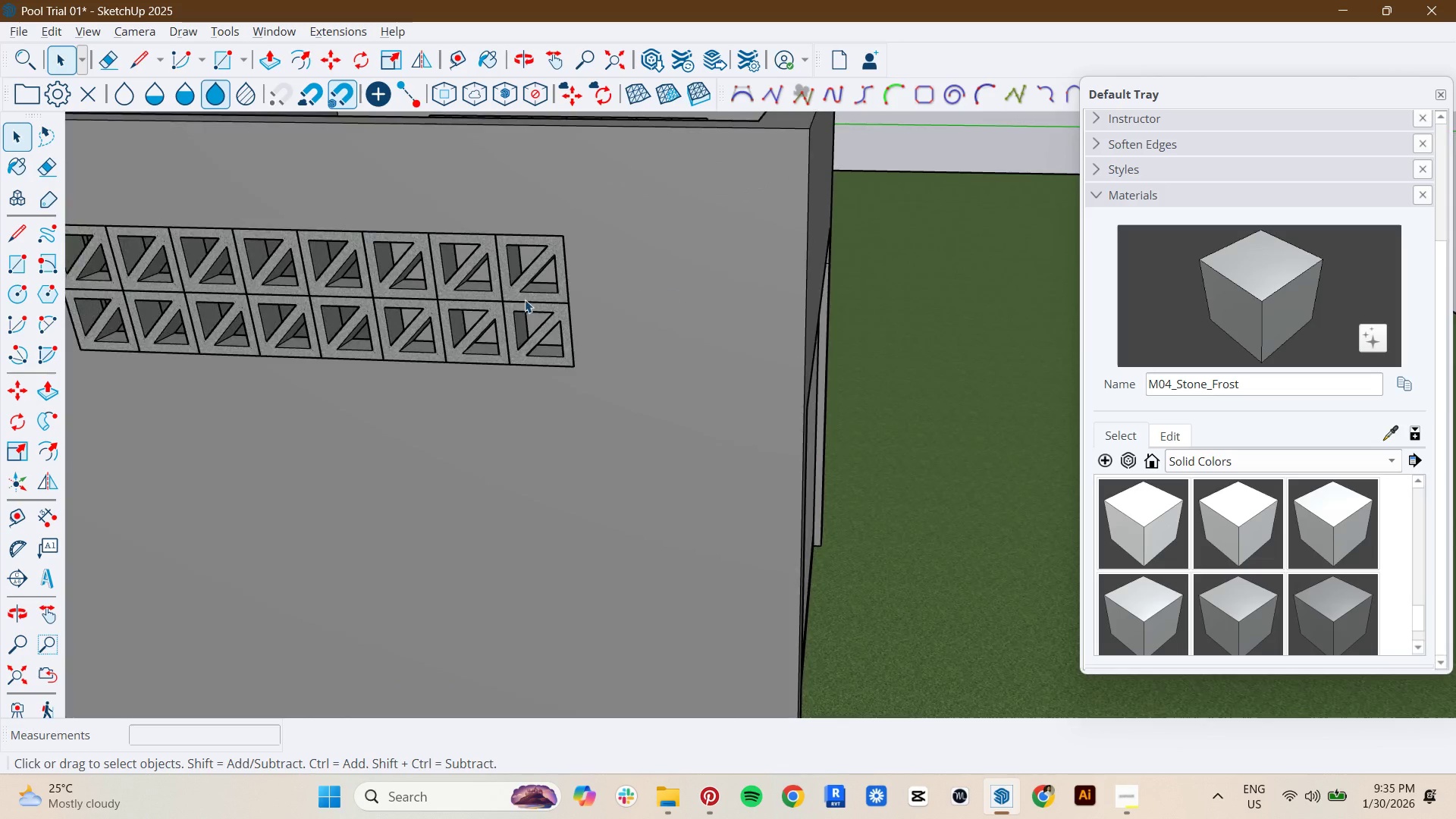 
double_click([525, 300])
 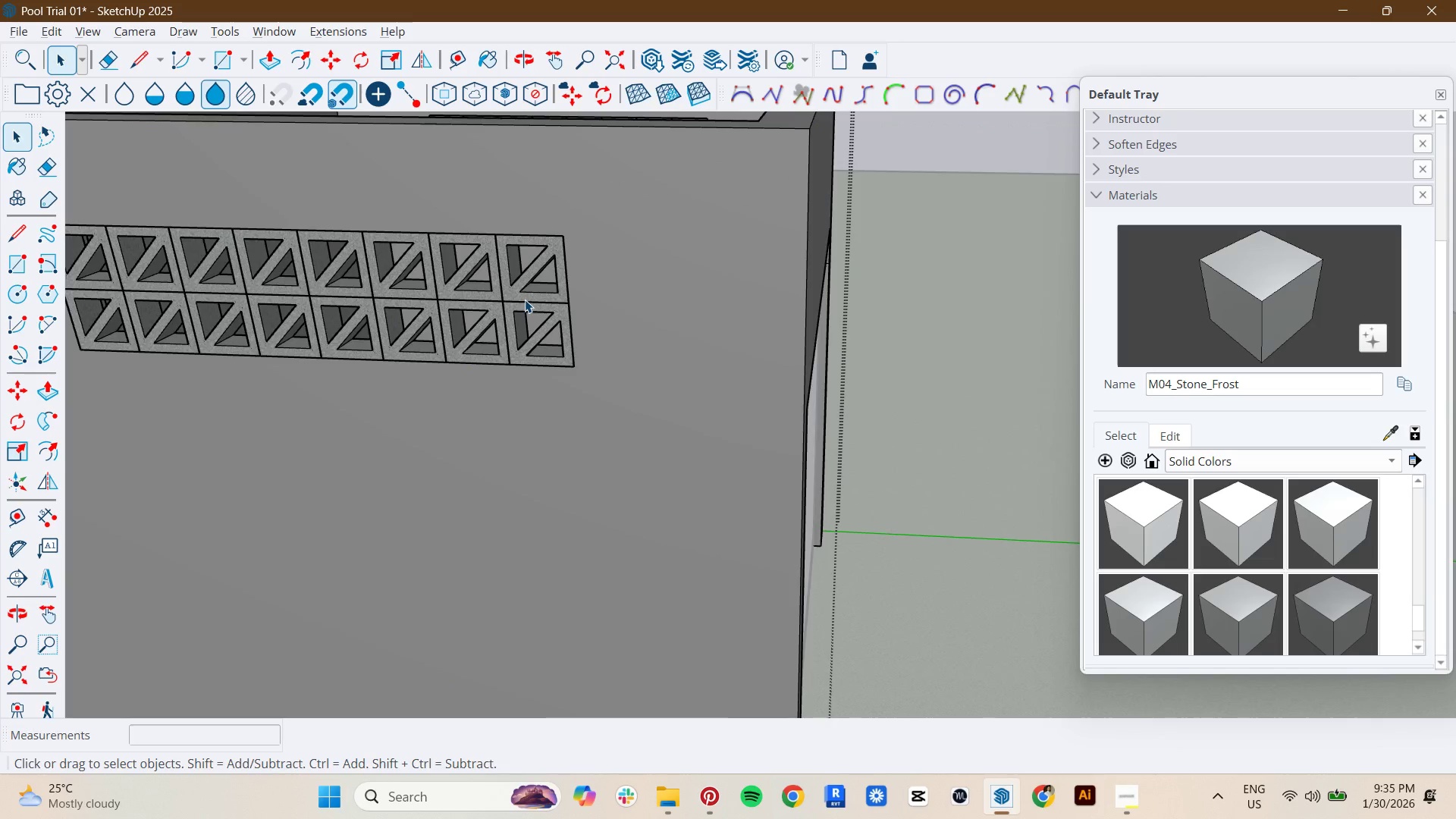 
triple_click([525, 300])
 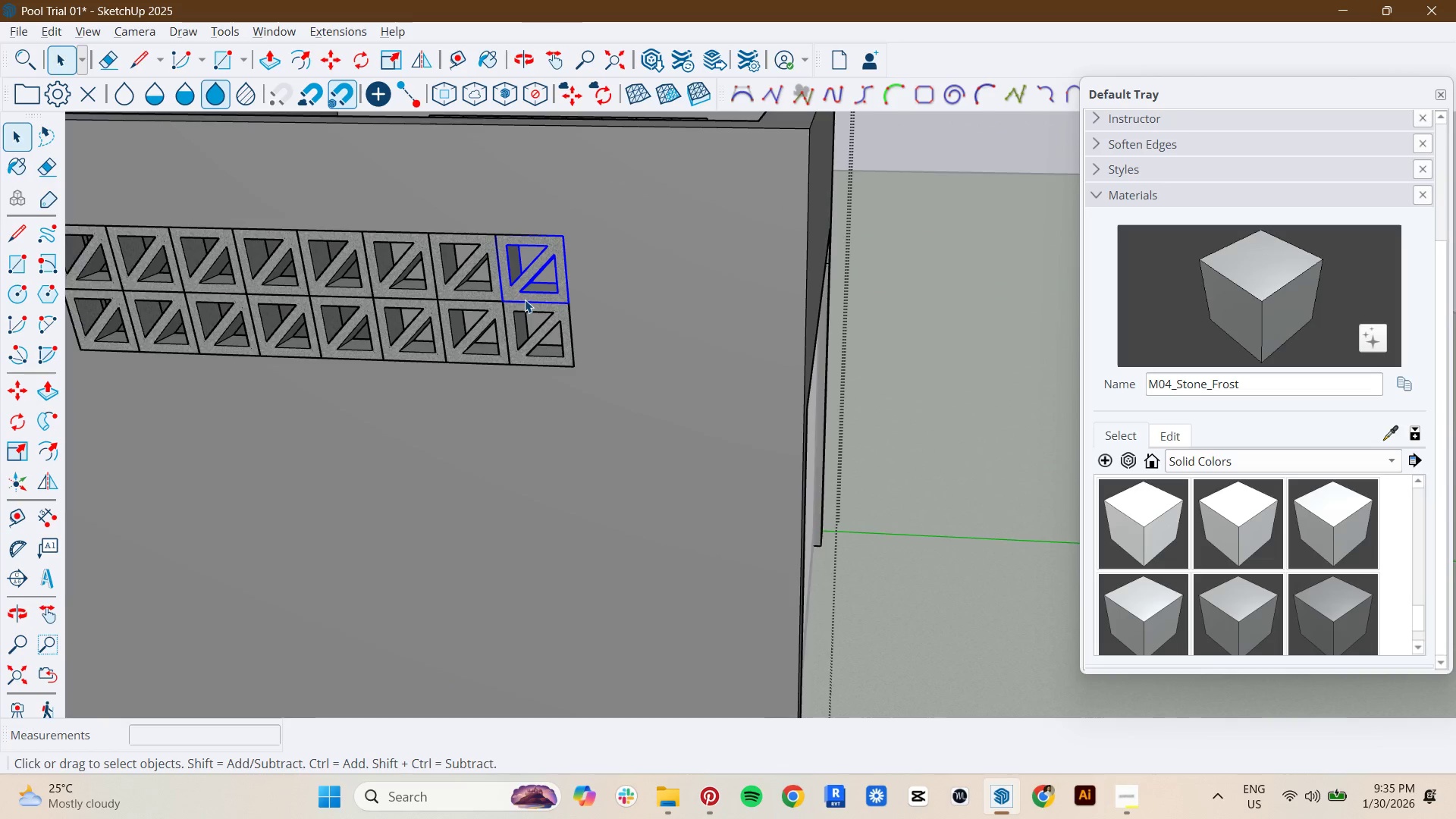 
scroll: coordinate [525, 300], scroll_direction: down, amount: 3.0
 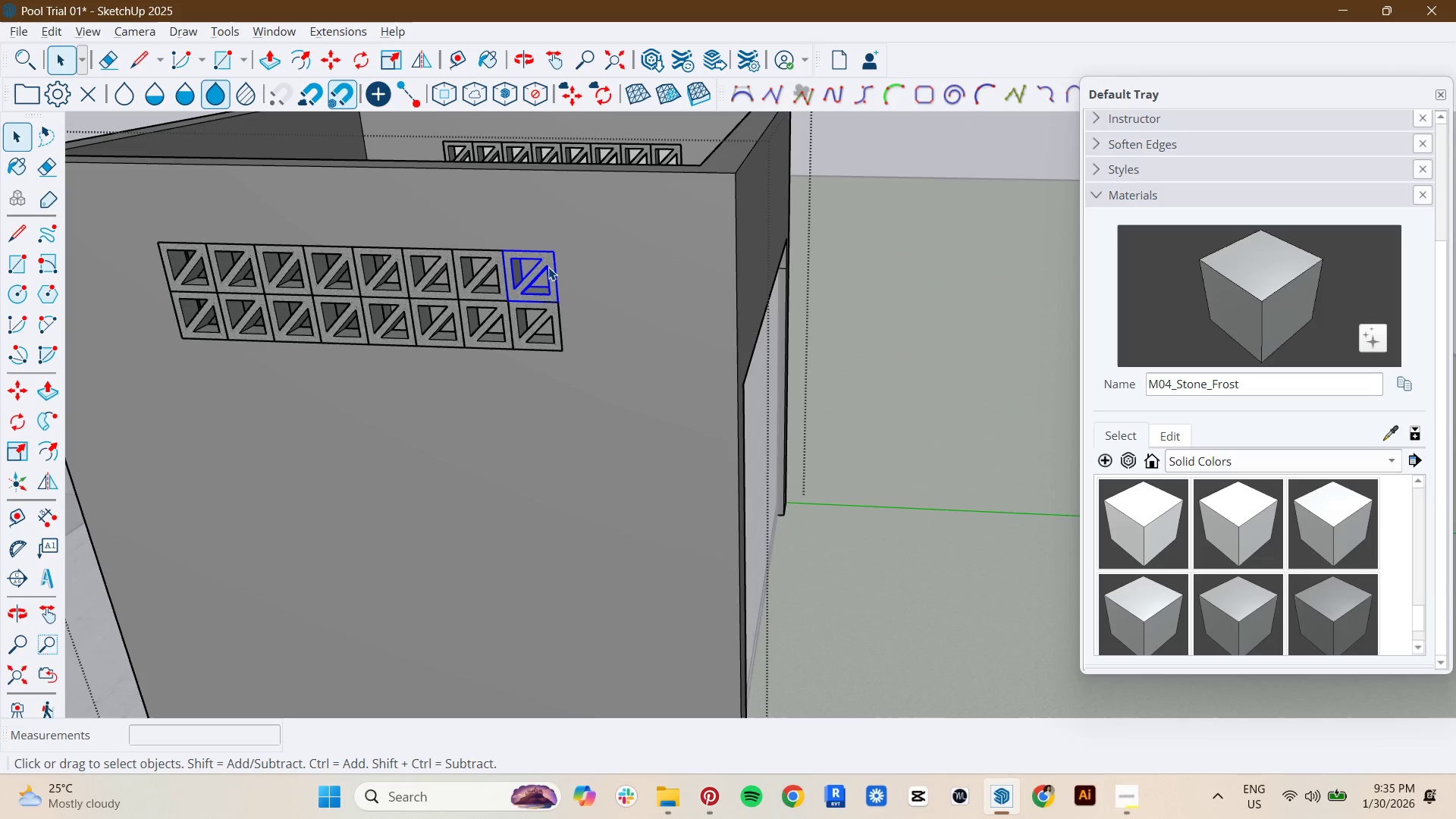 
right_click([548, 267])
 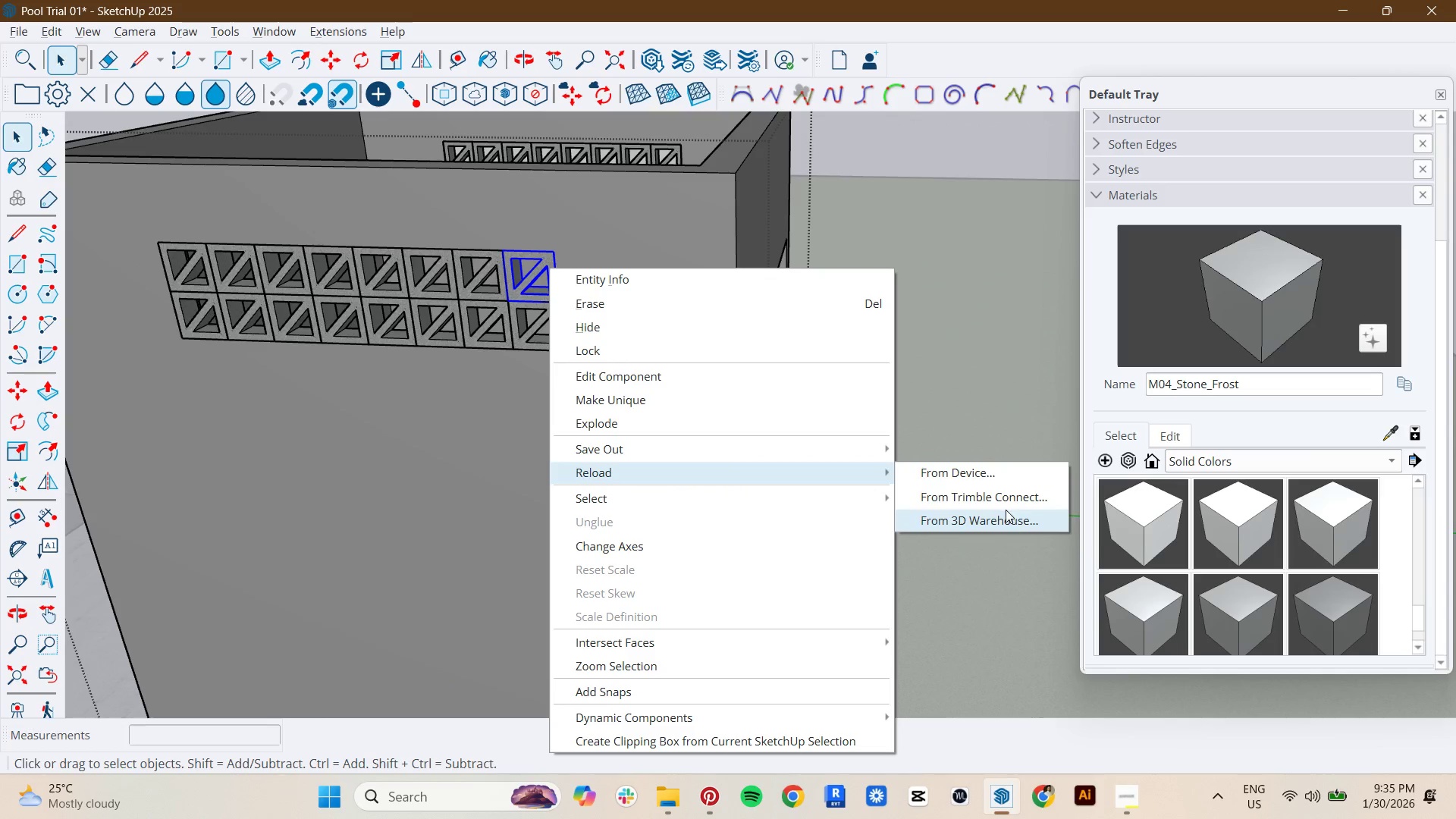 
left_click([852, 497])
 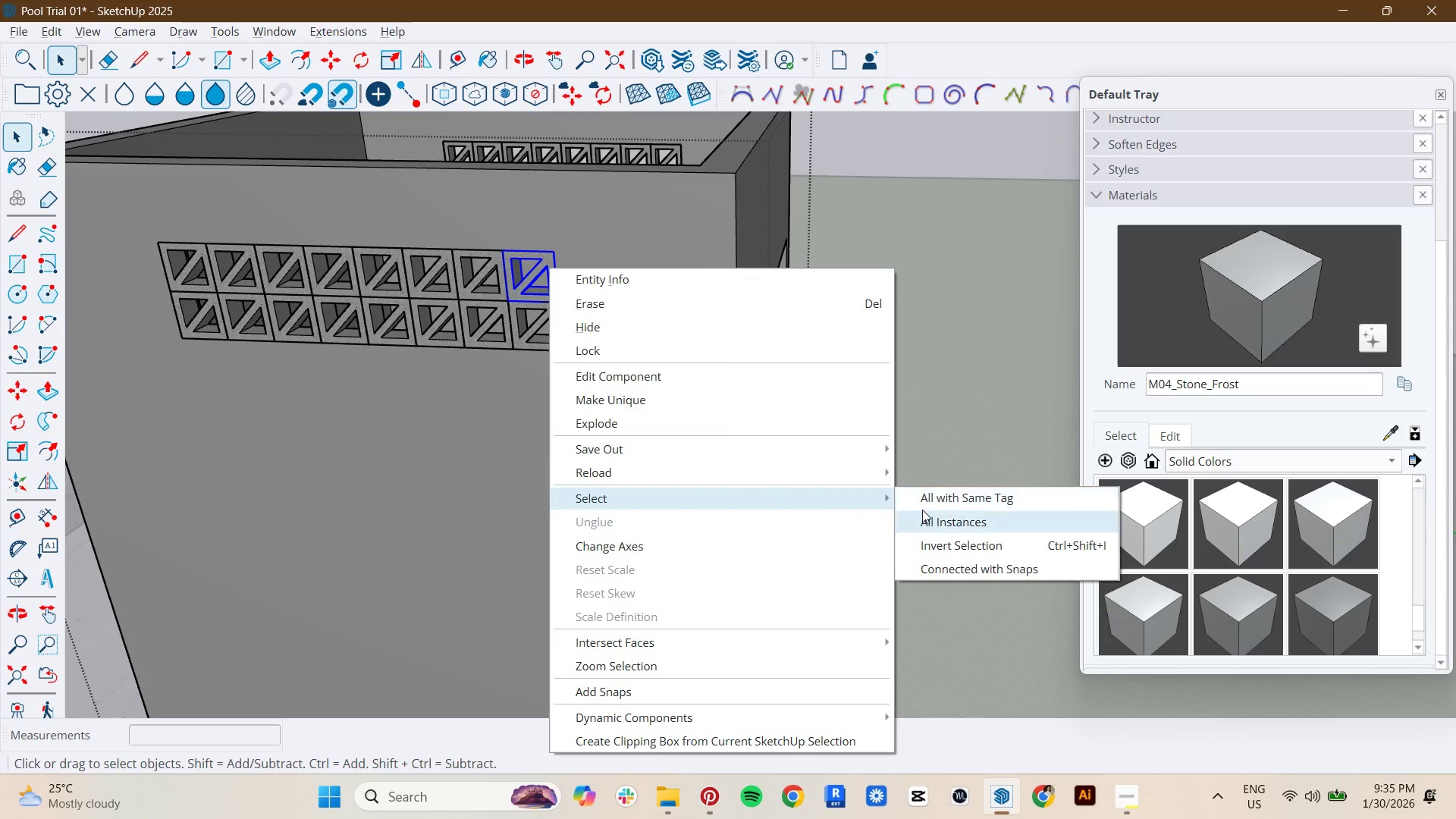 
left_click([935, 516])
 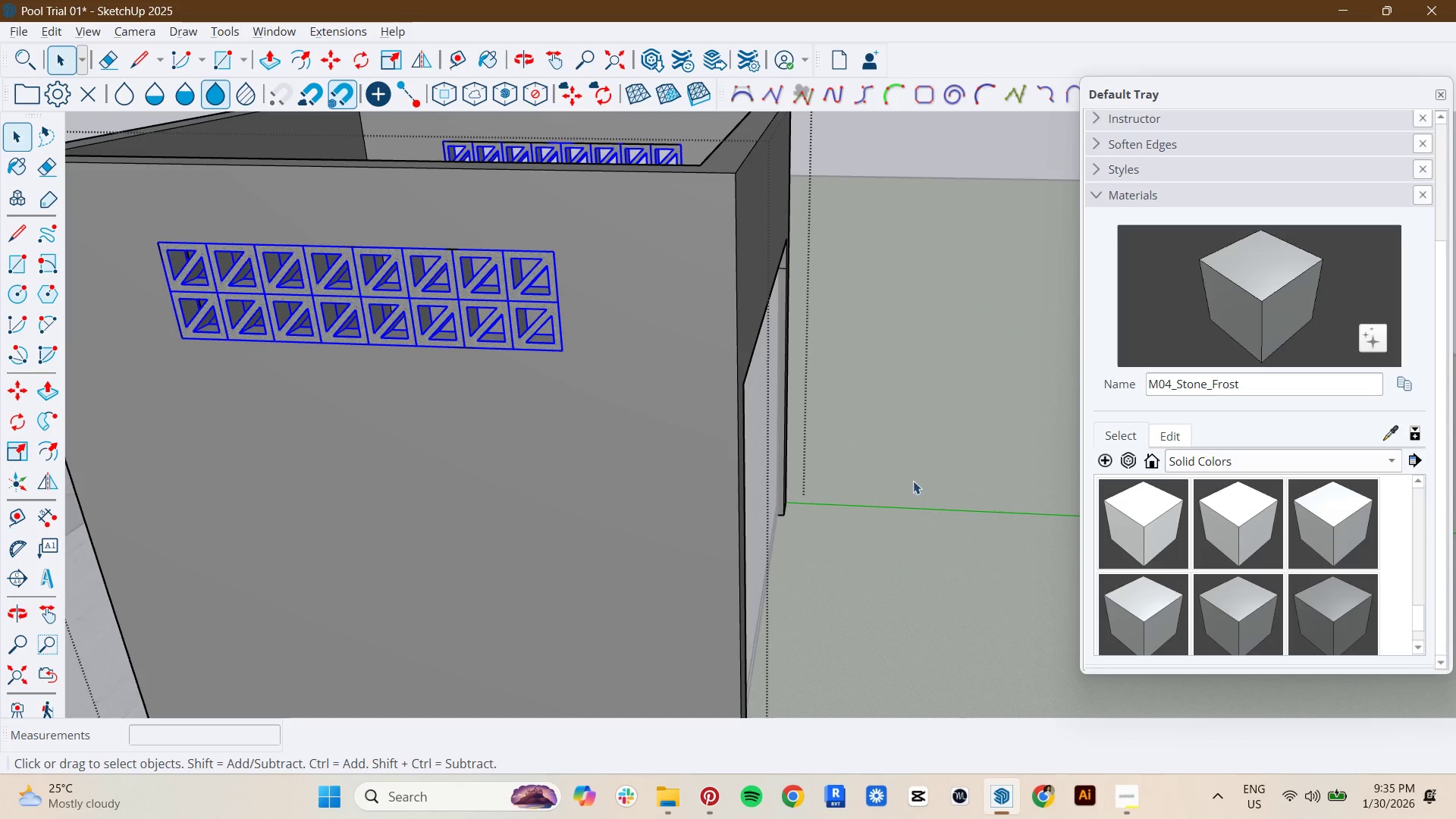 
scroll: coordinate [746, 455], scroll_direction: down, amount: 3.0
 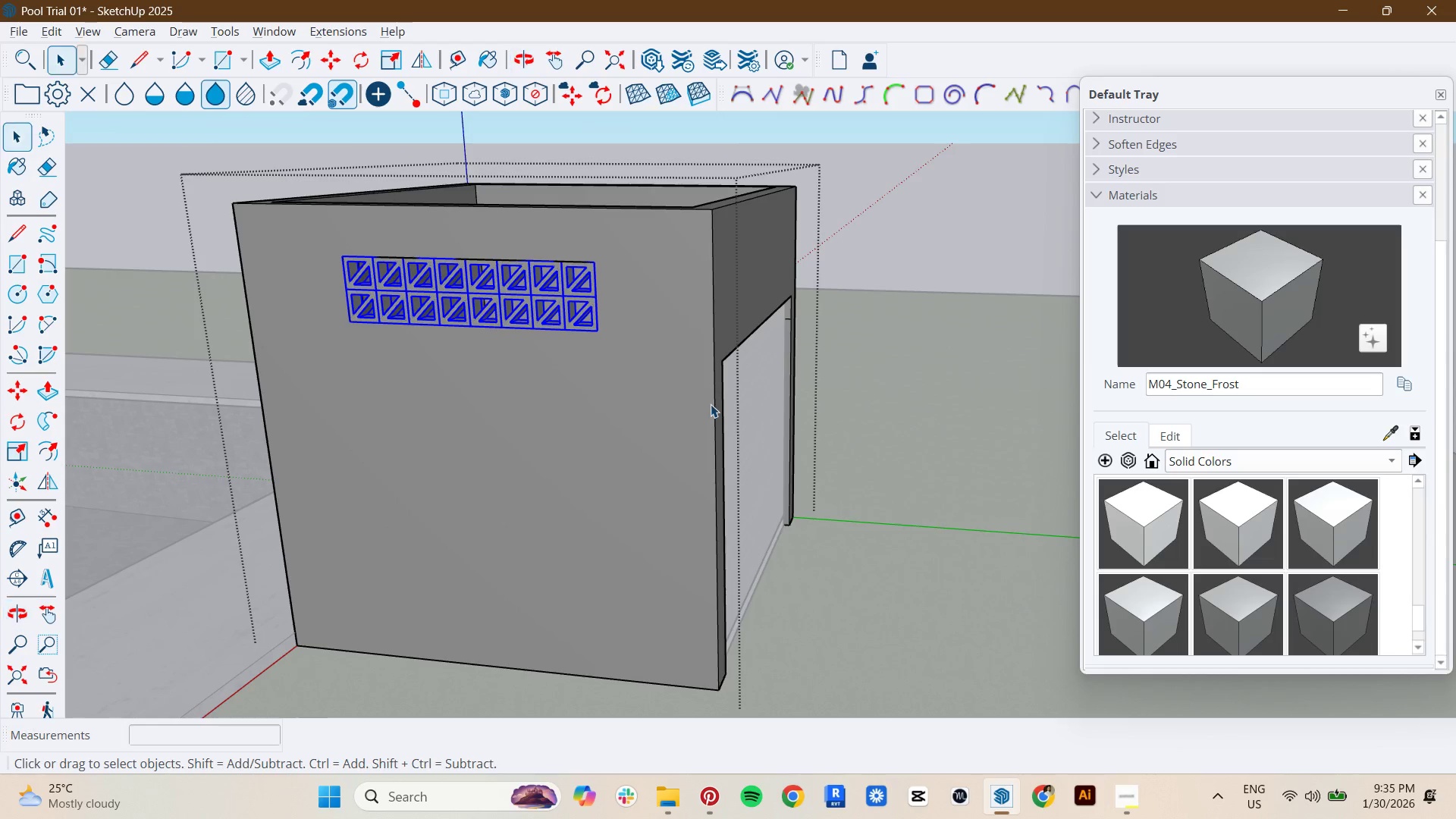 
key(M)
 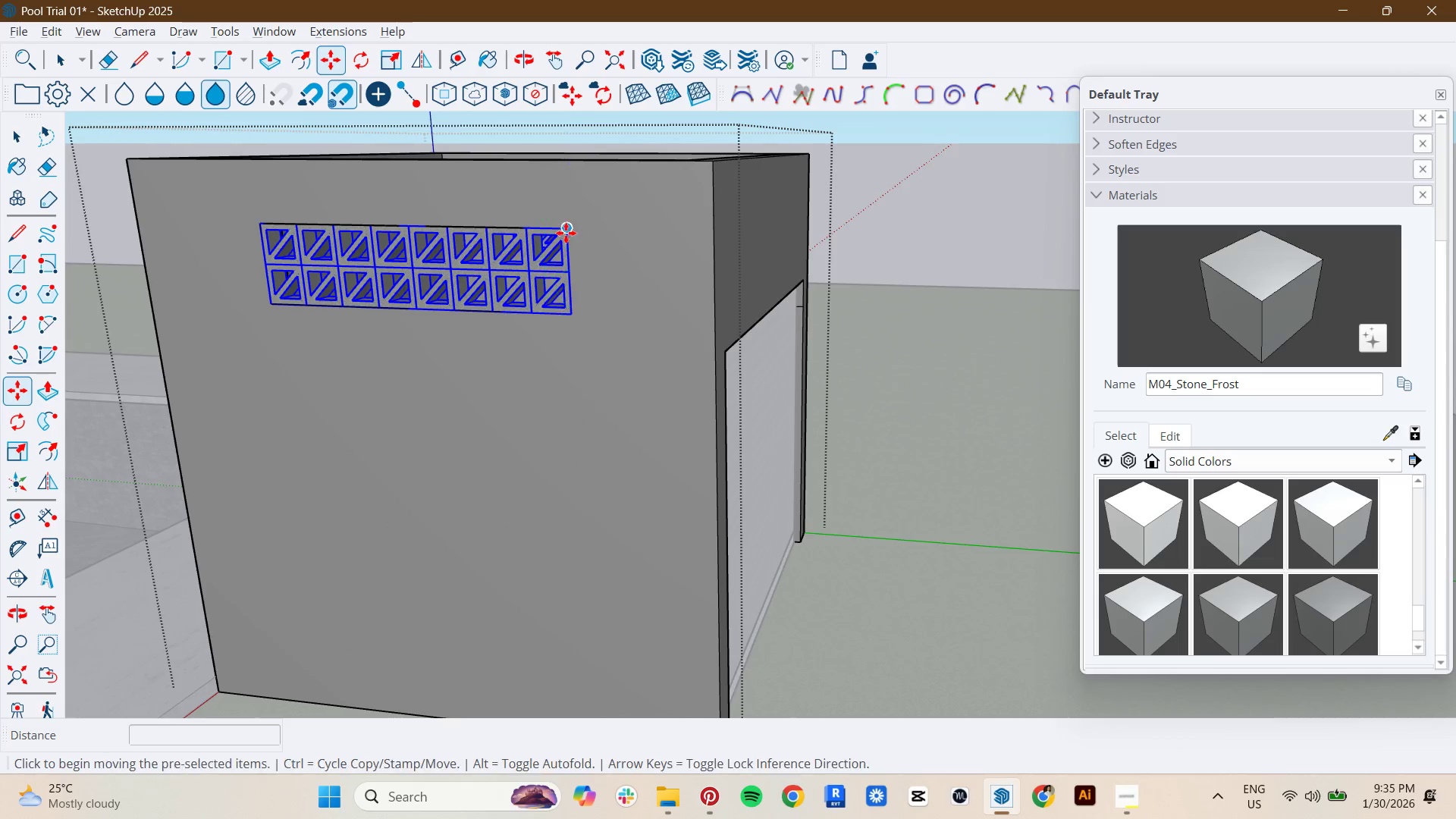 
scroll: coordinate [708, 401], scroll_direction: up, amount: 2.0
 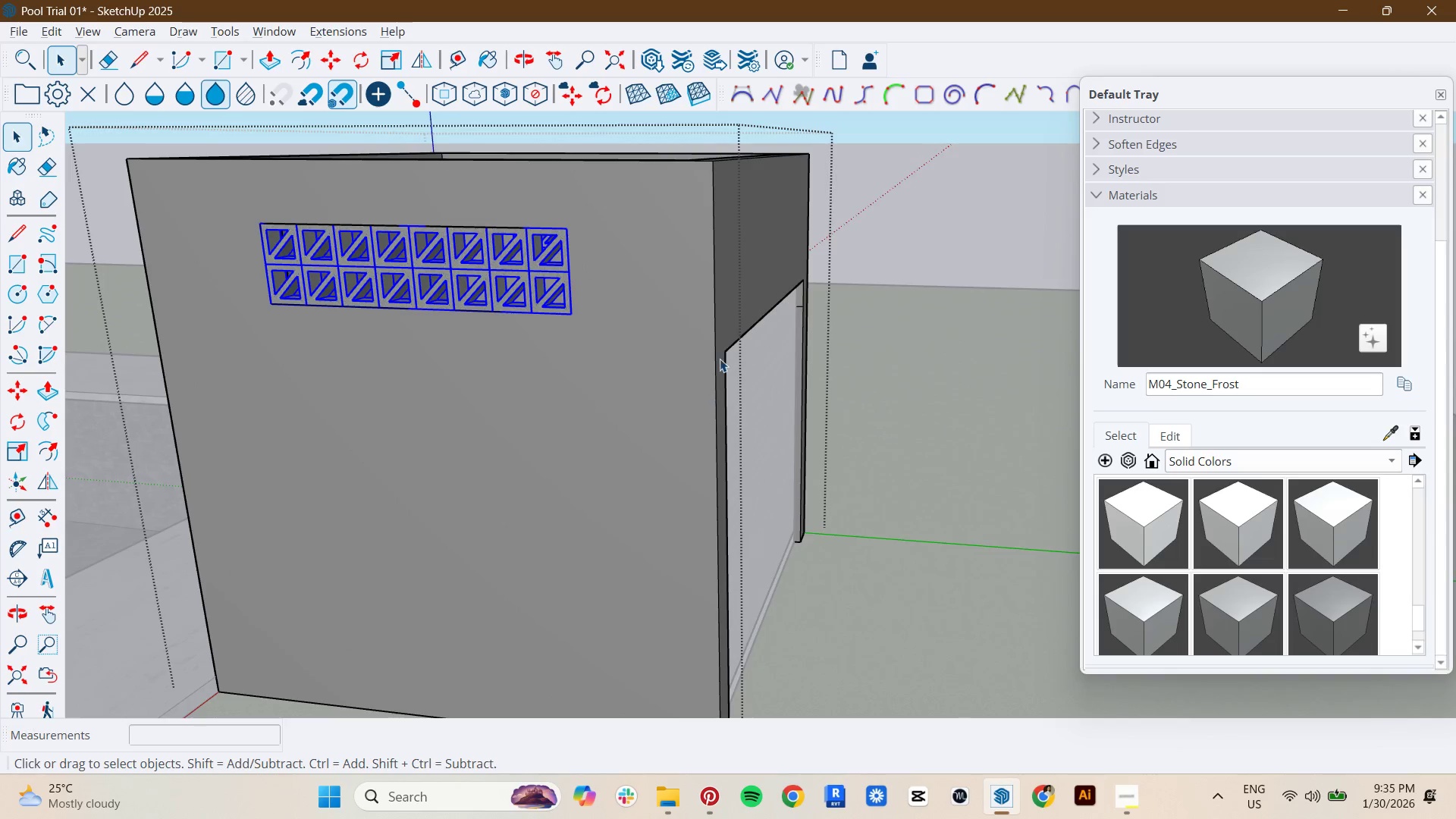 
left_click([561, 224])
 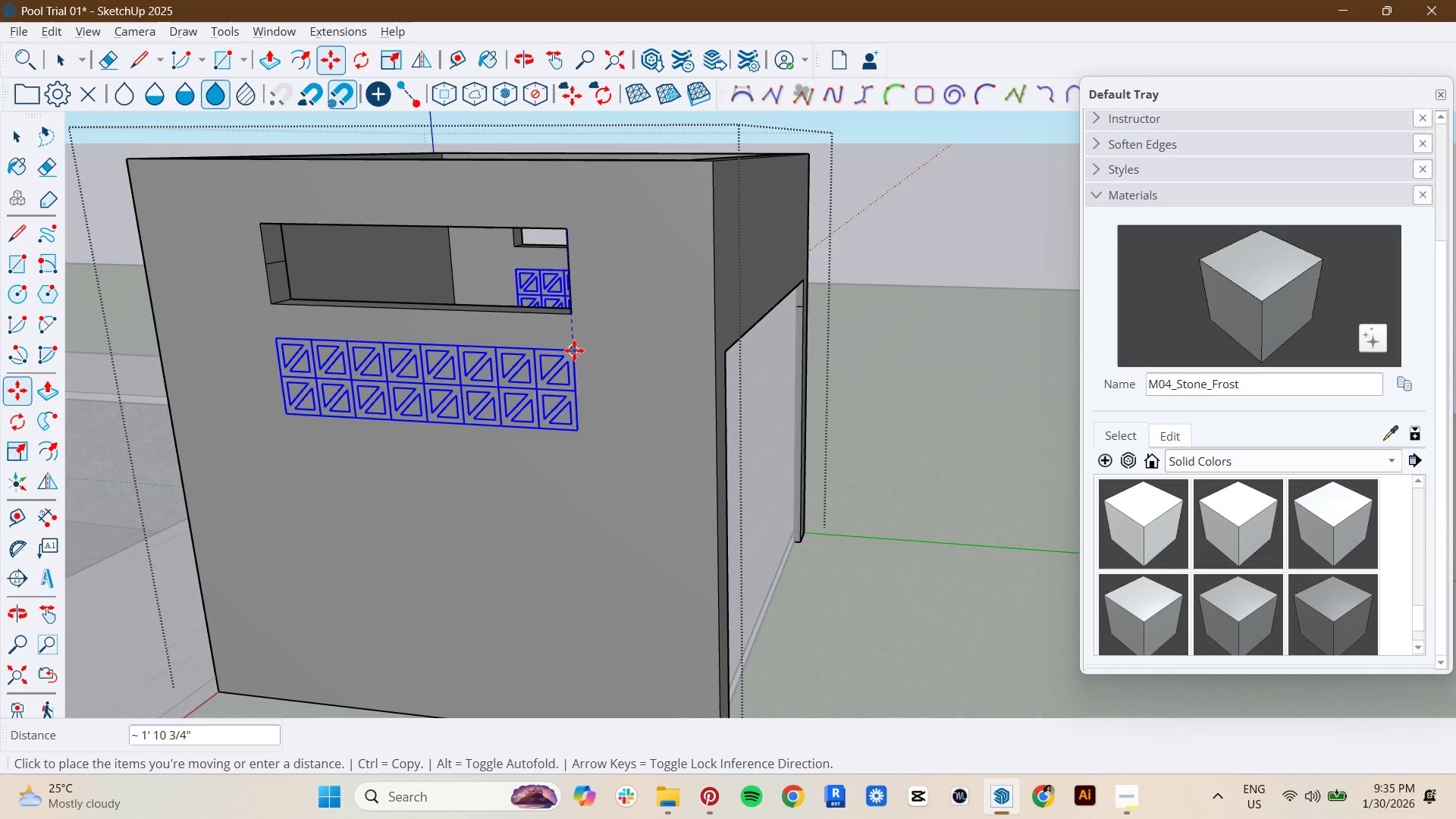 
hold_key(key=ShiftLeft, duration=1.34)
left_click([730, 356])
 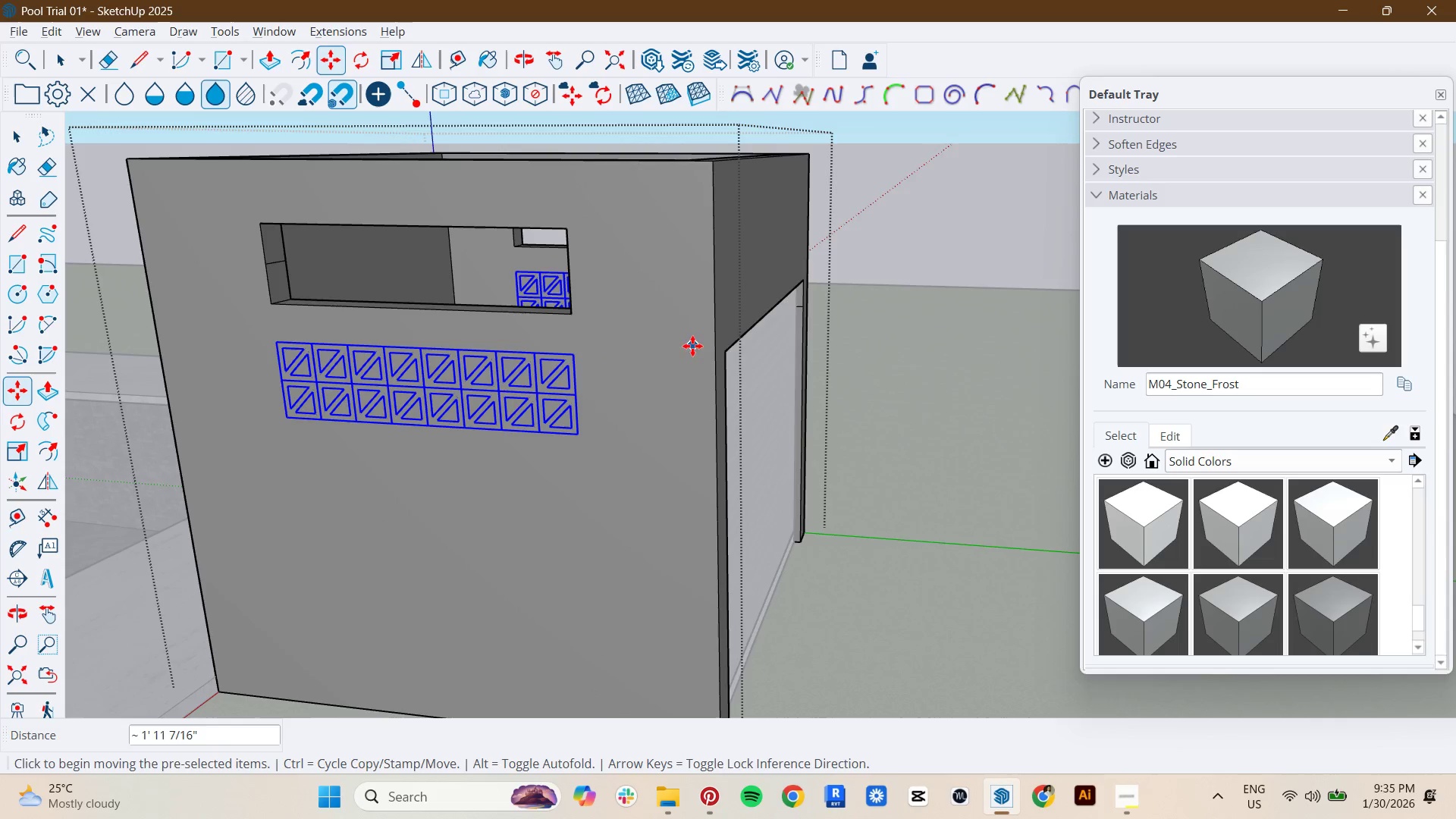 
key(Space)
 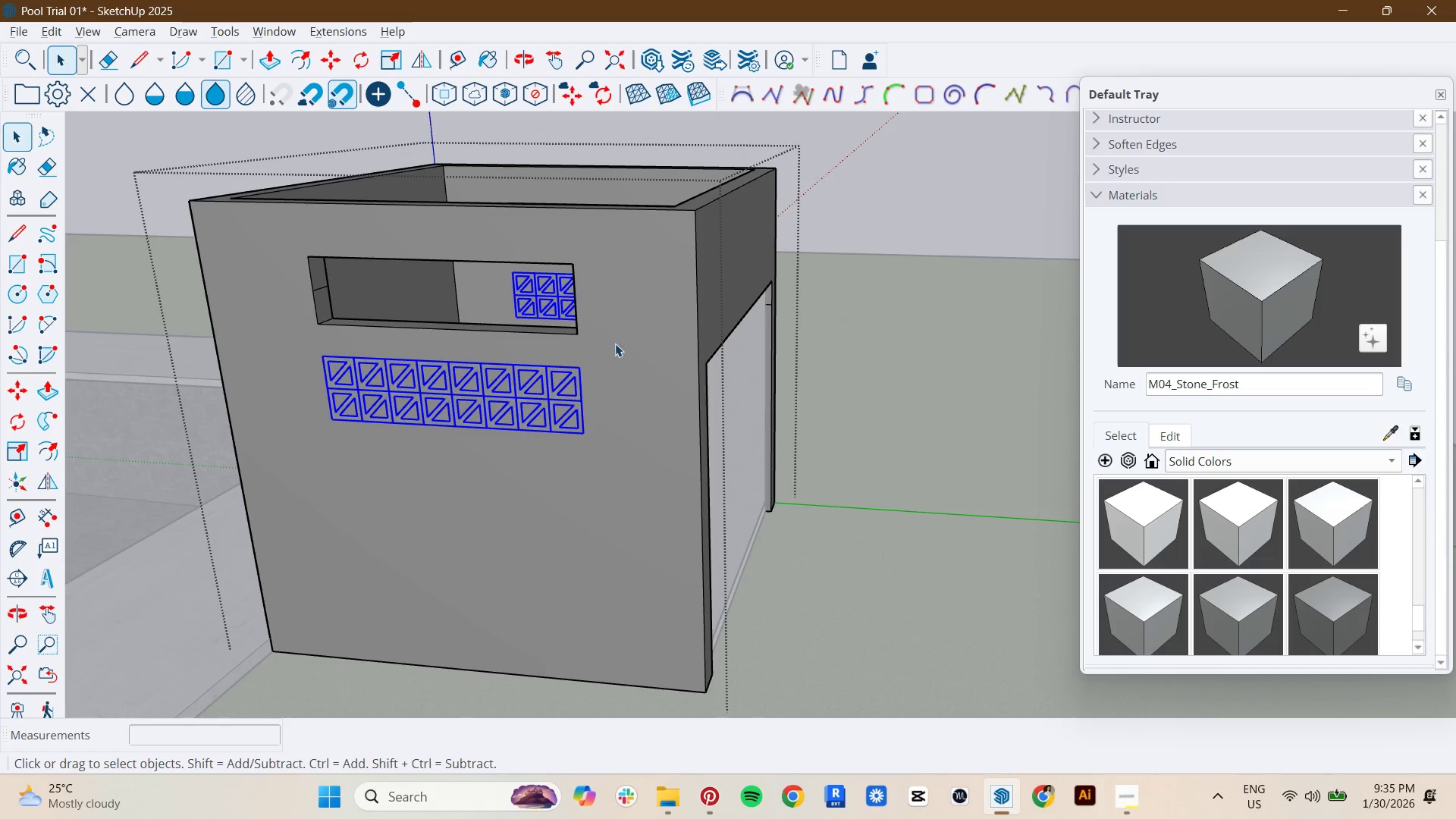 
scroll: coordinate [563, 335], scroll_direction: down, amount: 2.0
 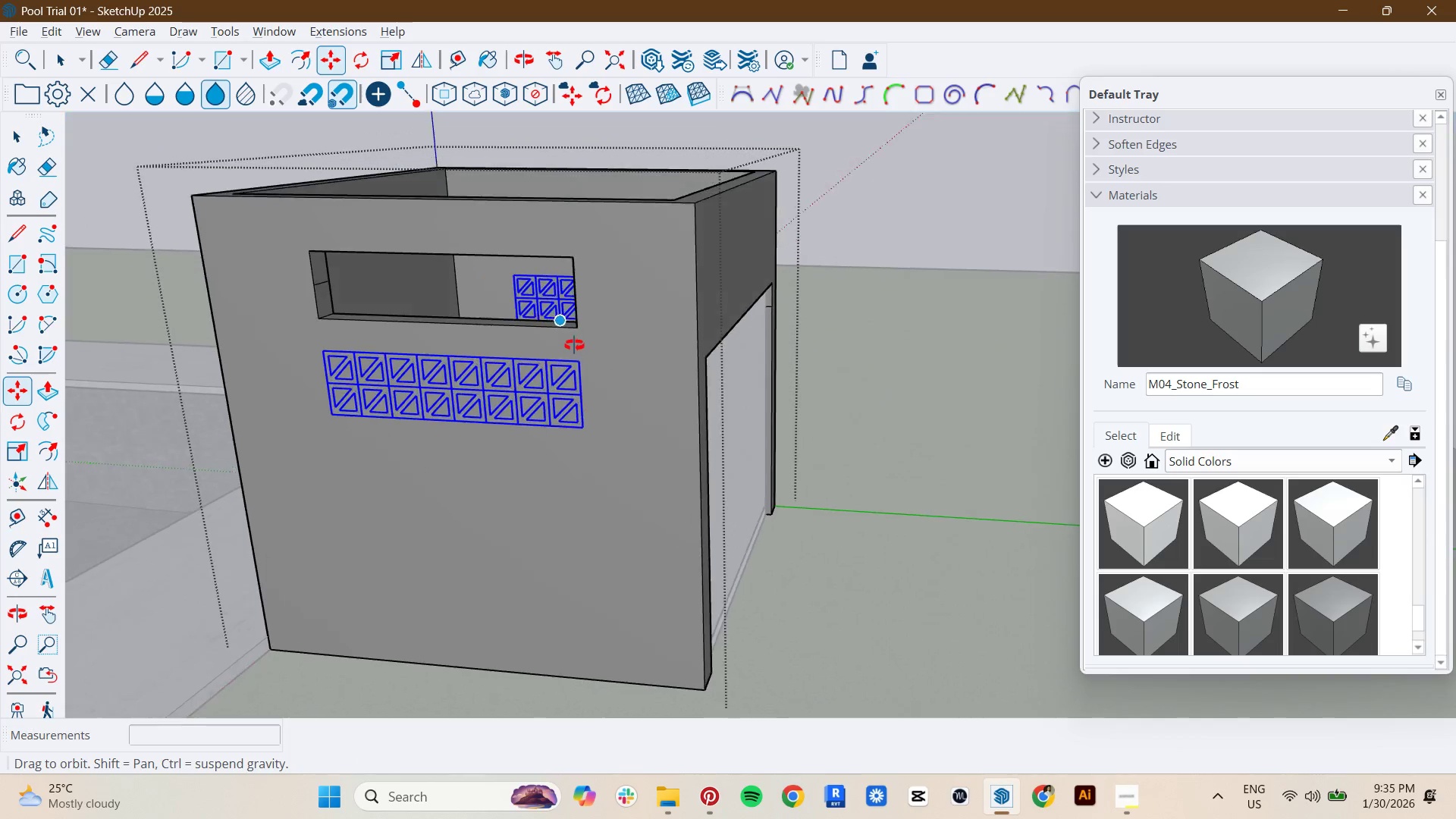 
double_click([615, 344])
 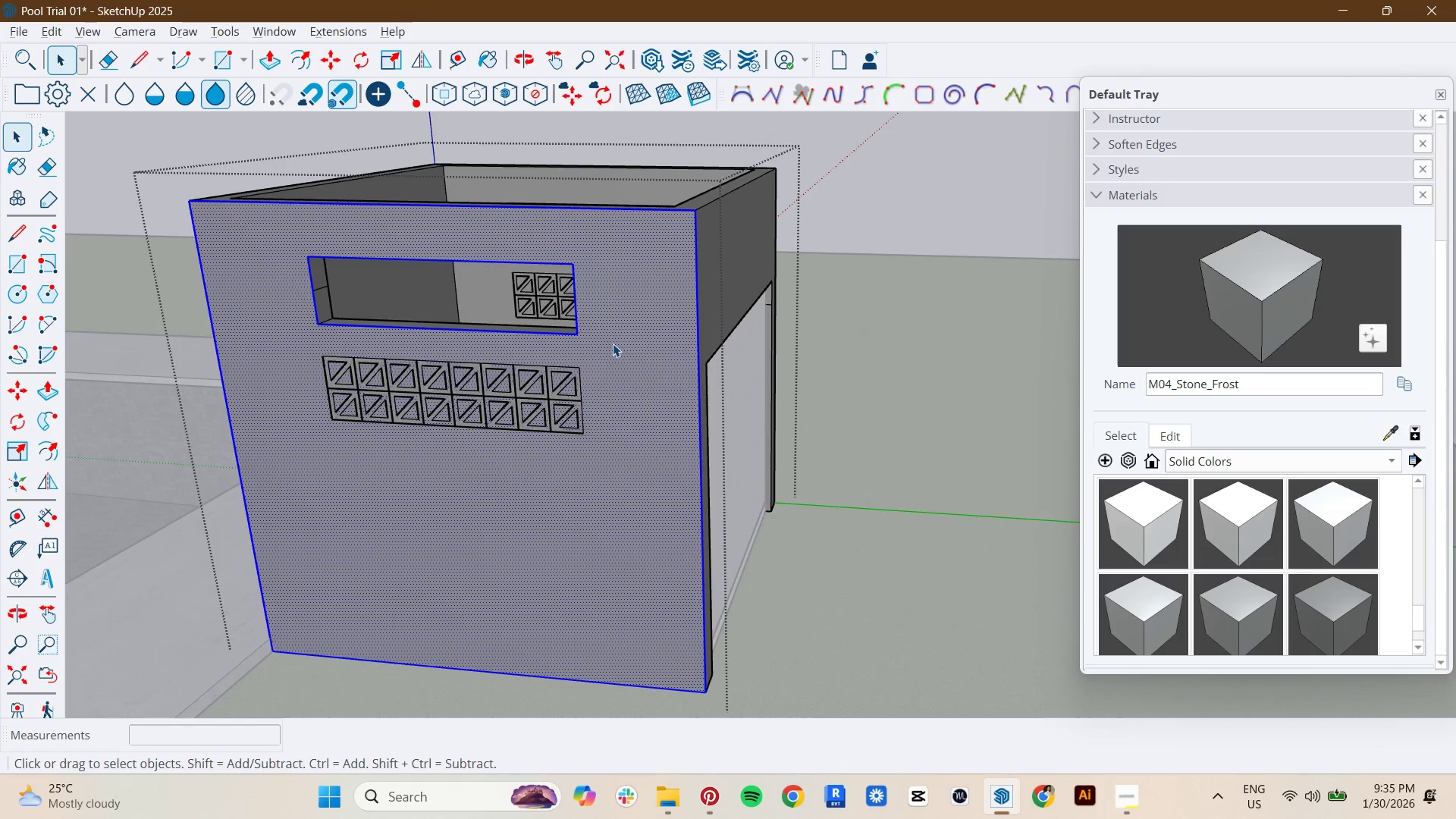 
left_click([504, 329])
 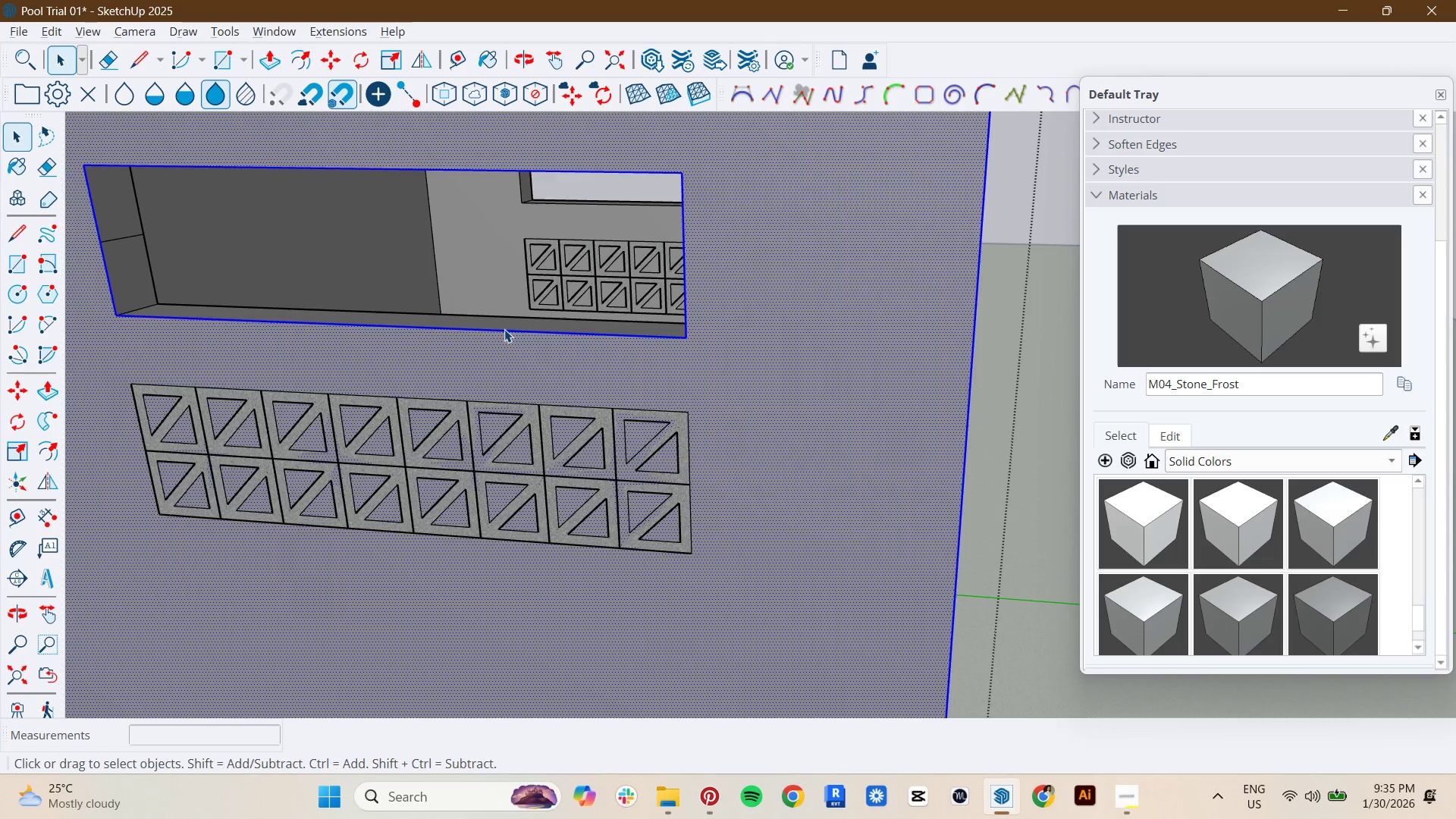 
scroll: coordinate [504, 332], scroll_direction: up, amount: 8.0
 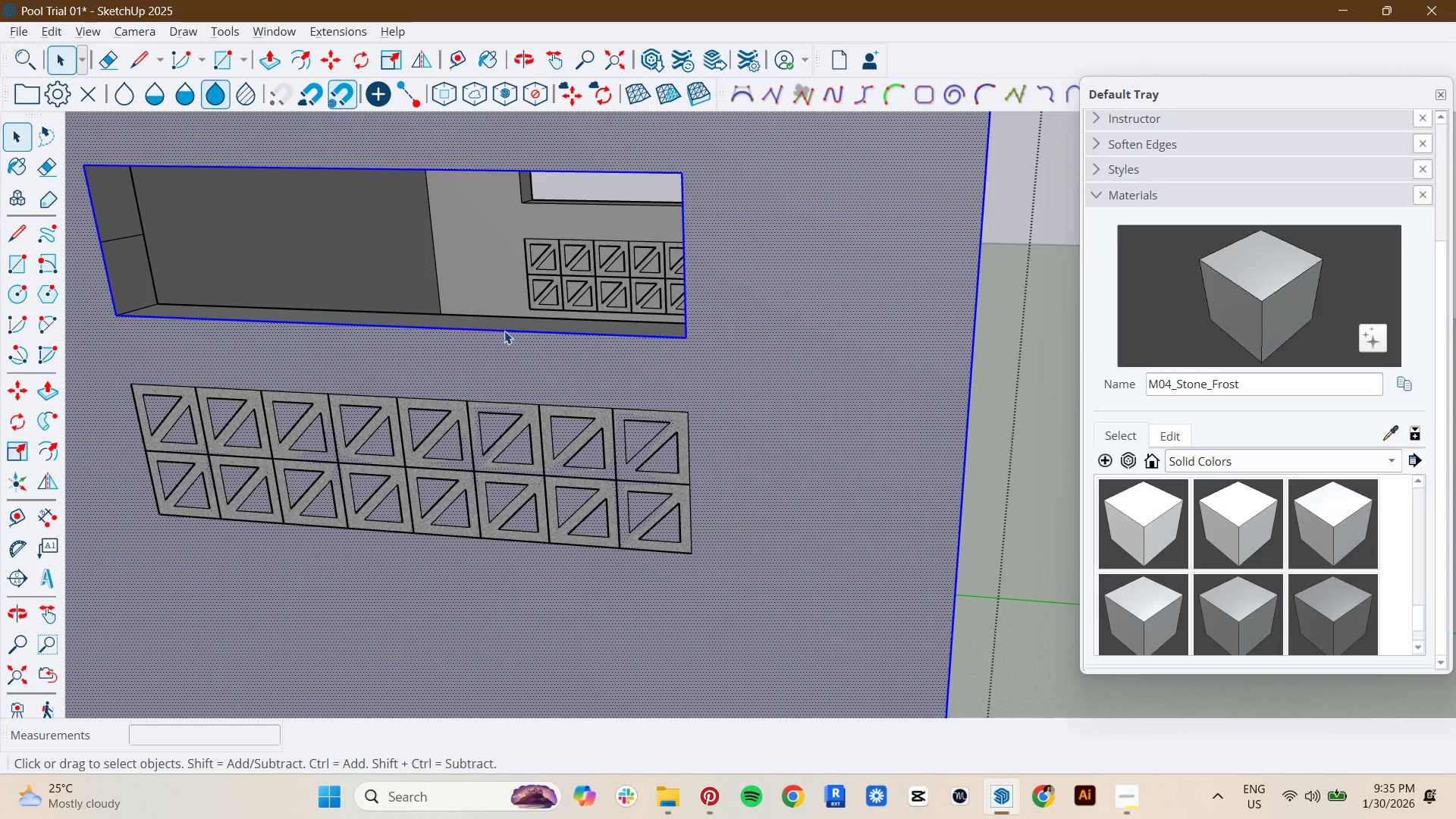 
double_click([504, 329])
 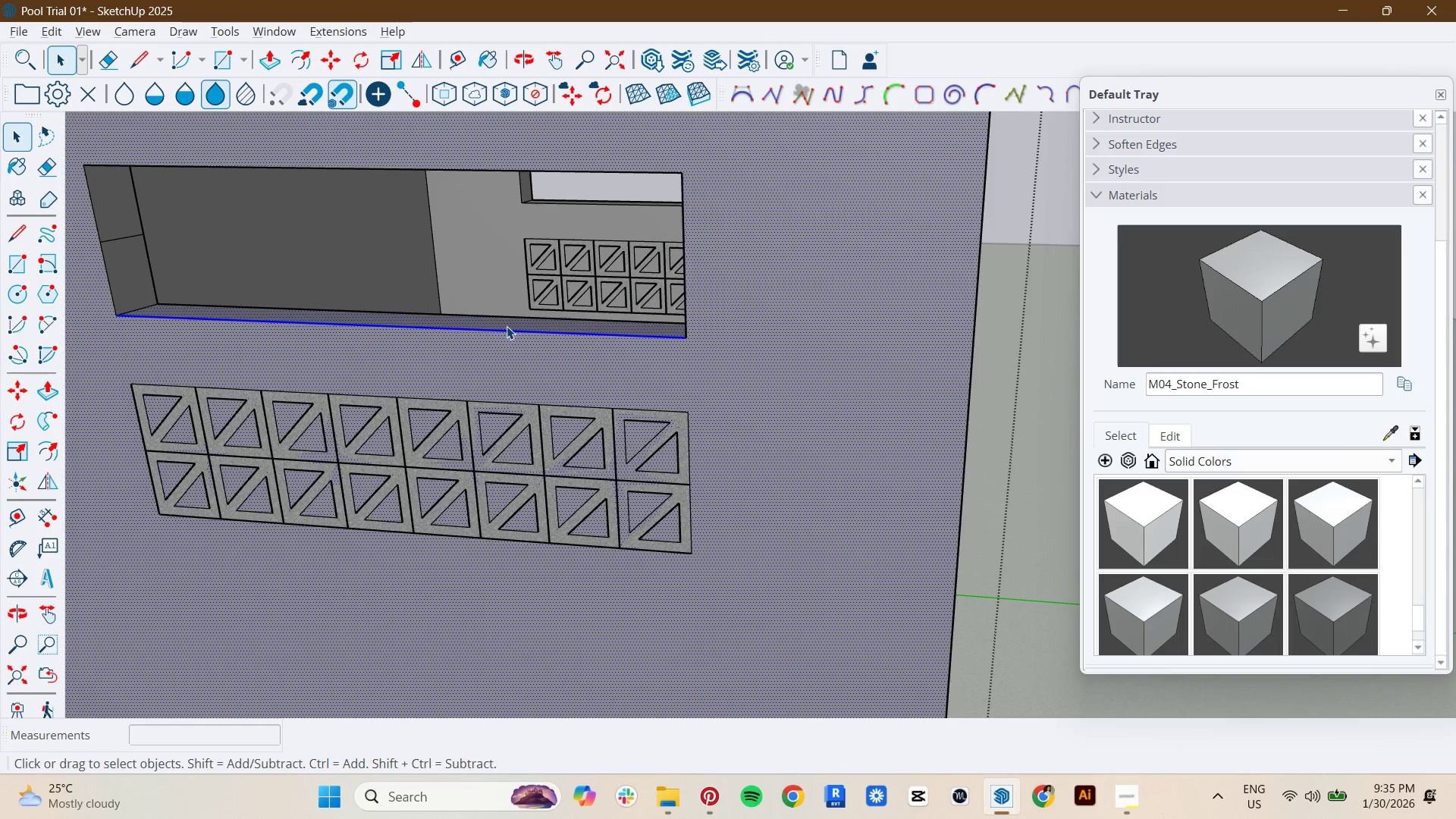 
double_click([507, 326])
 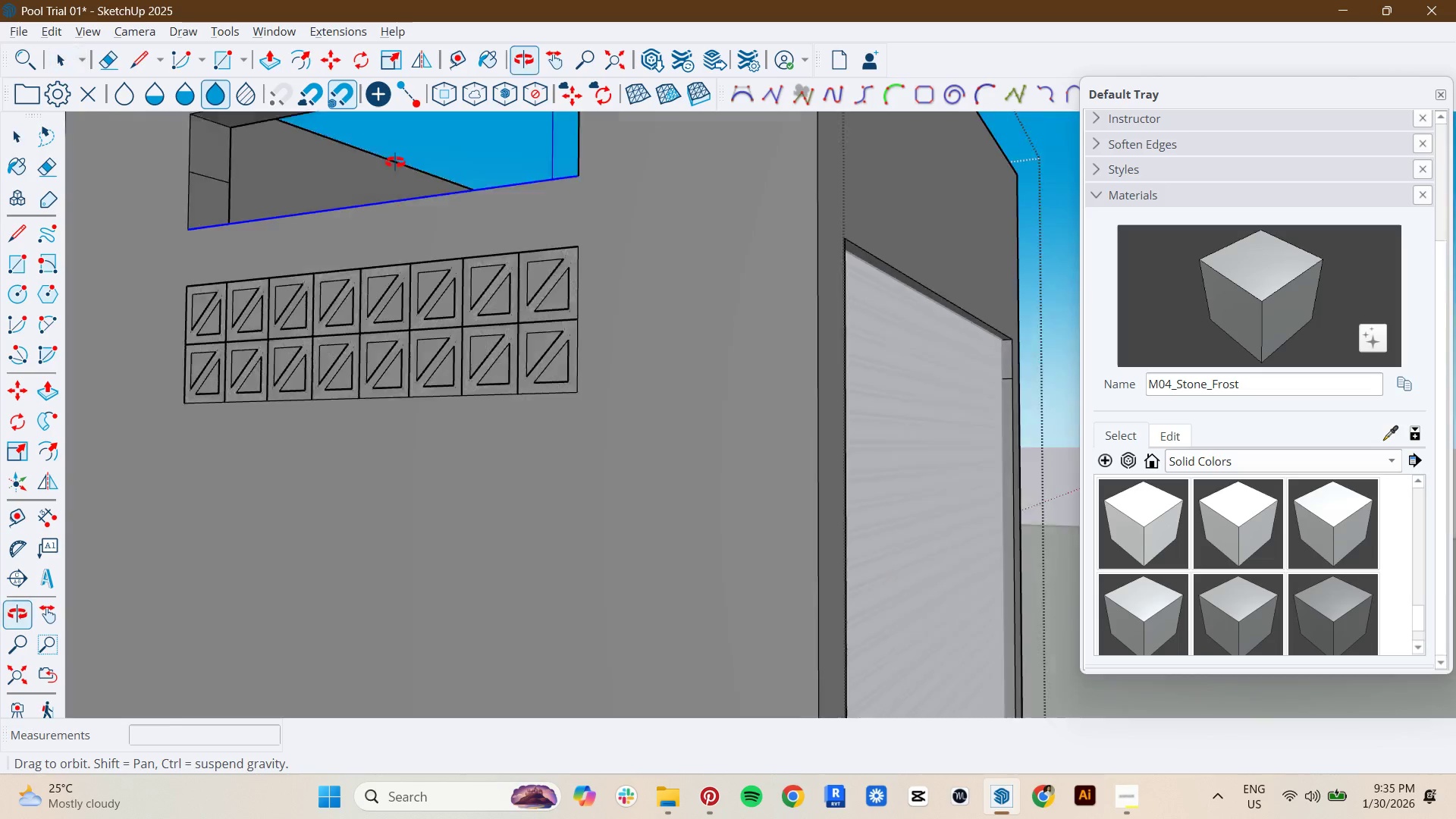 
hold_key(key=ShiftLeft, duration=0.45)
 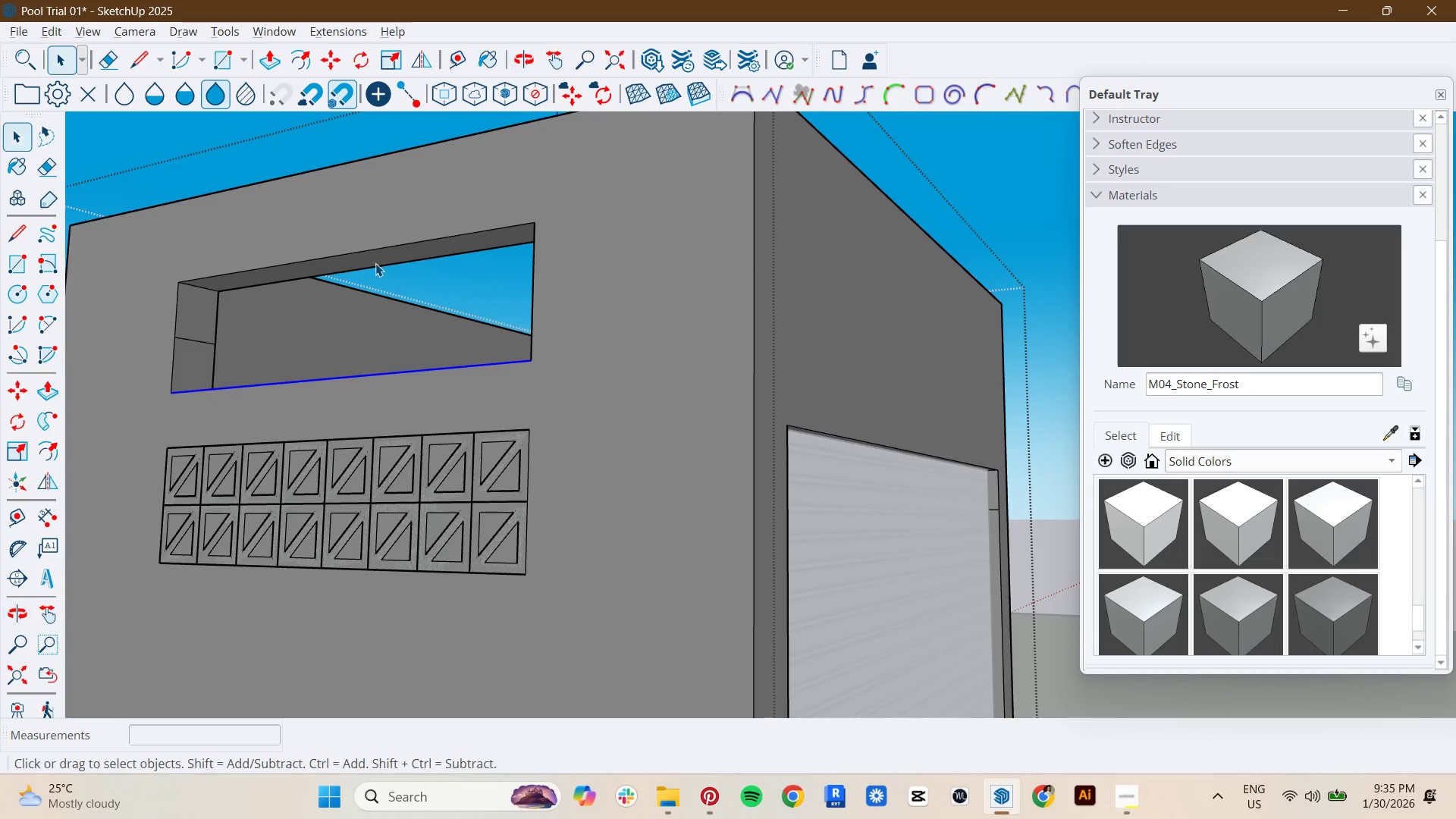 
hold_key(key=ControlLeft, duration=0.58)
left_click([398, 251])
 